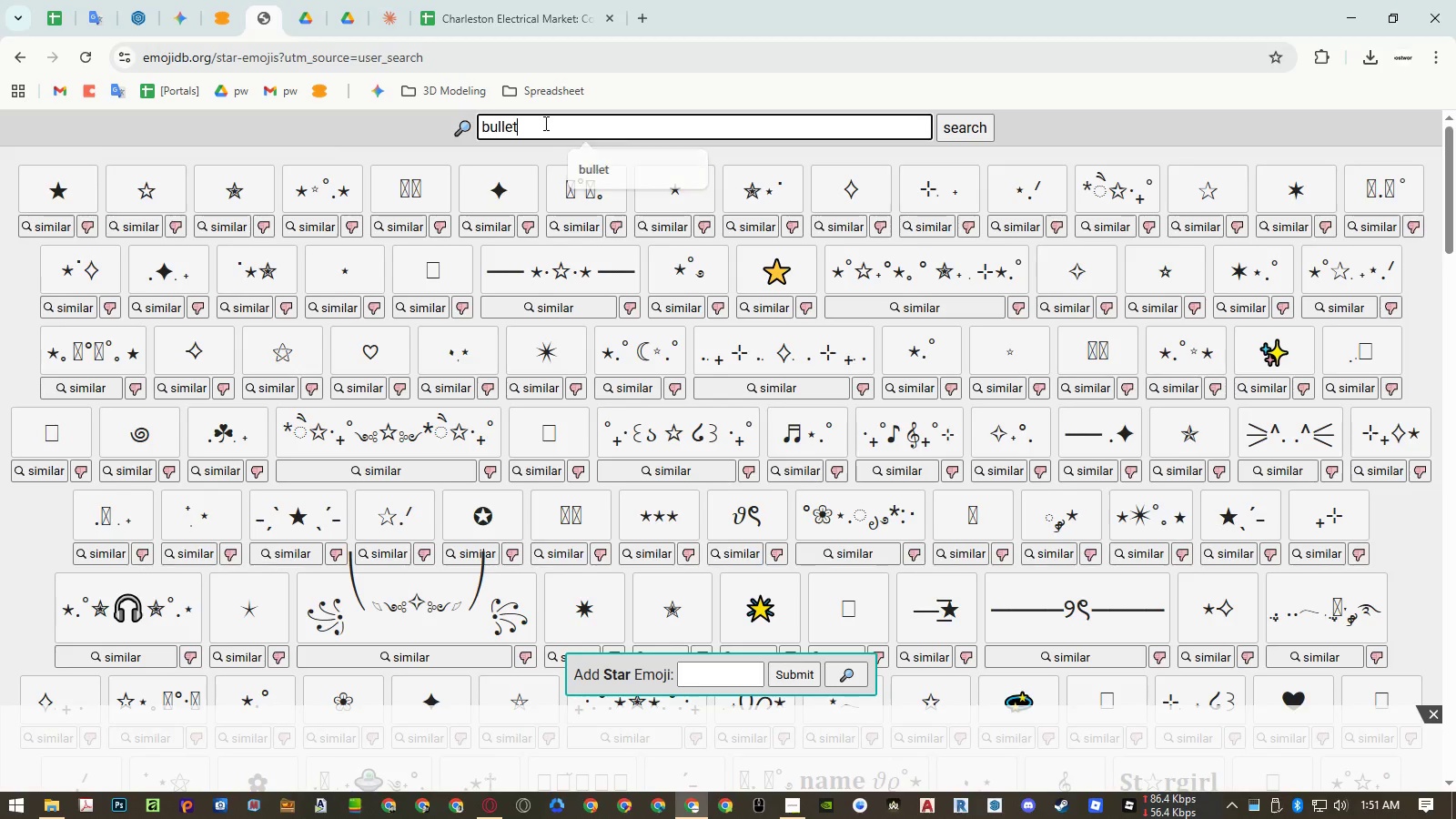 
key(Enter)
 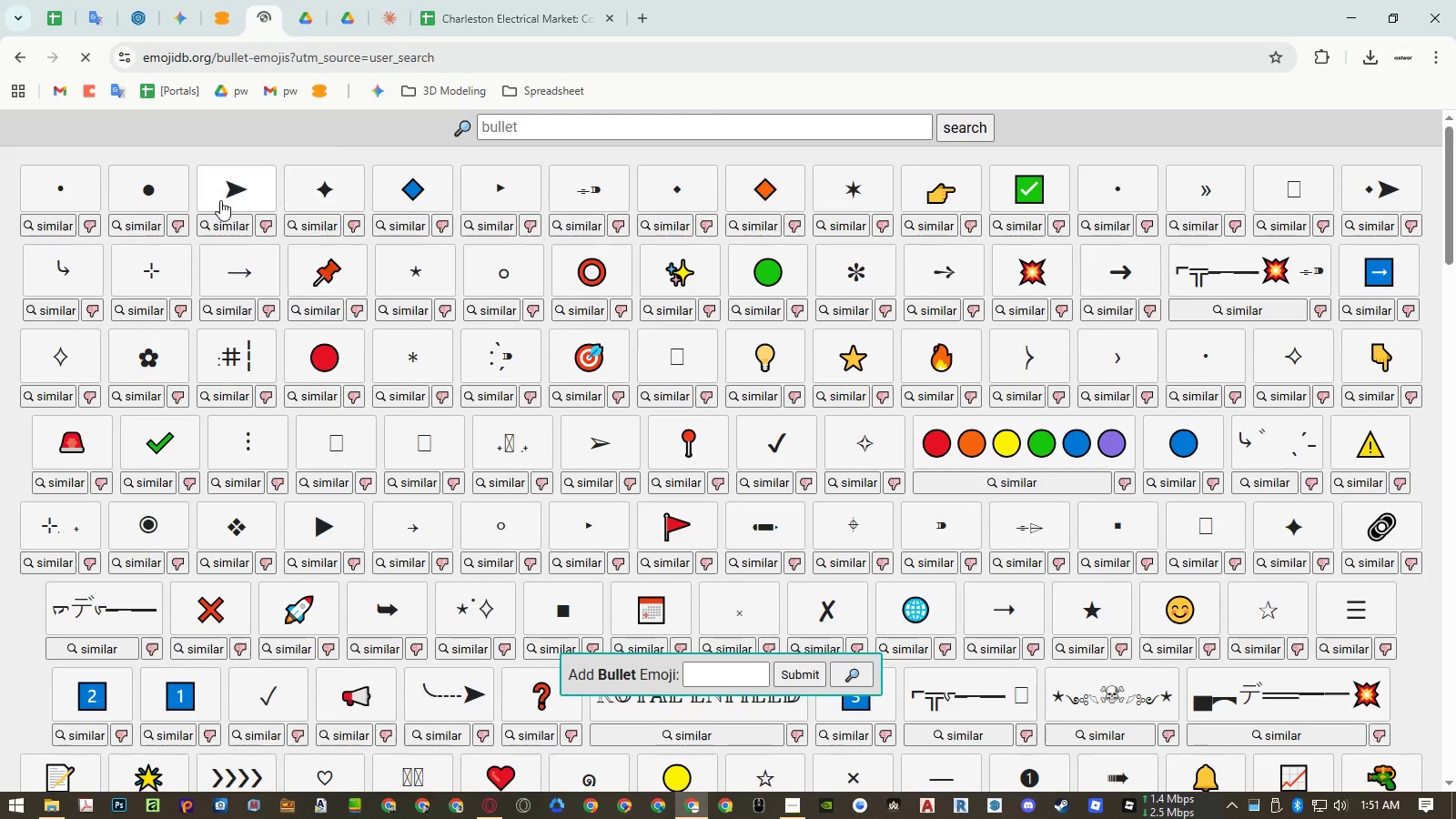 
left_click([58, 181])
 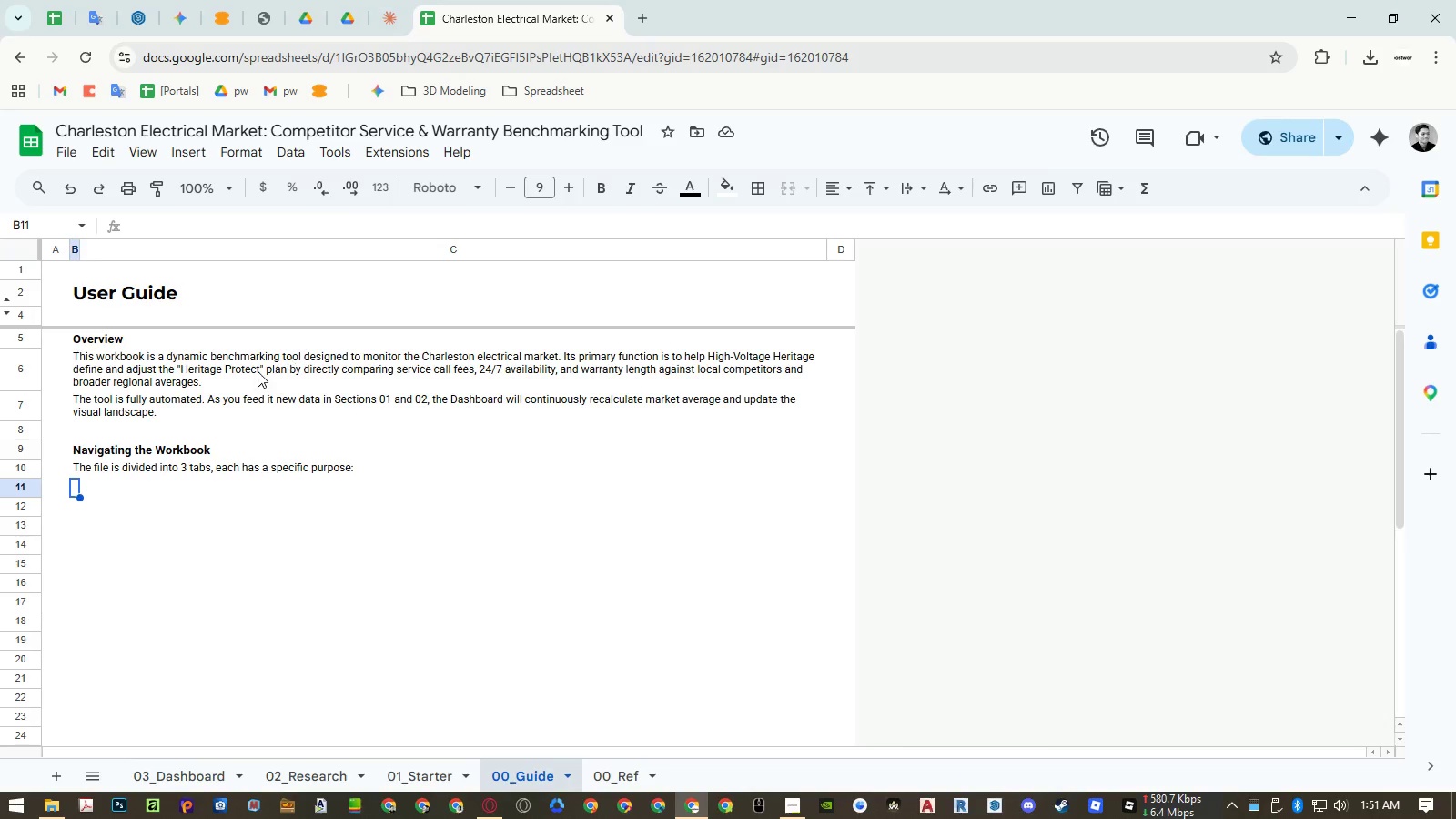 
key(Control+ControlLeft)
 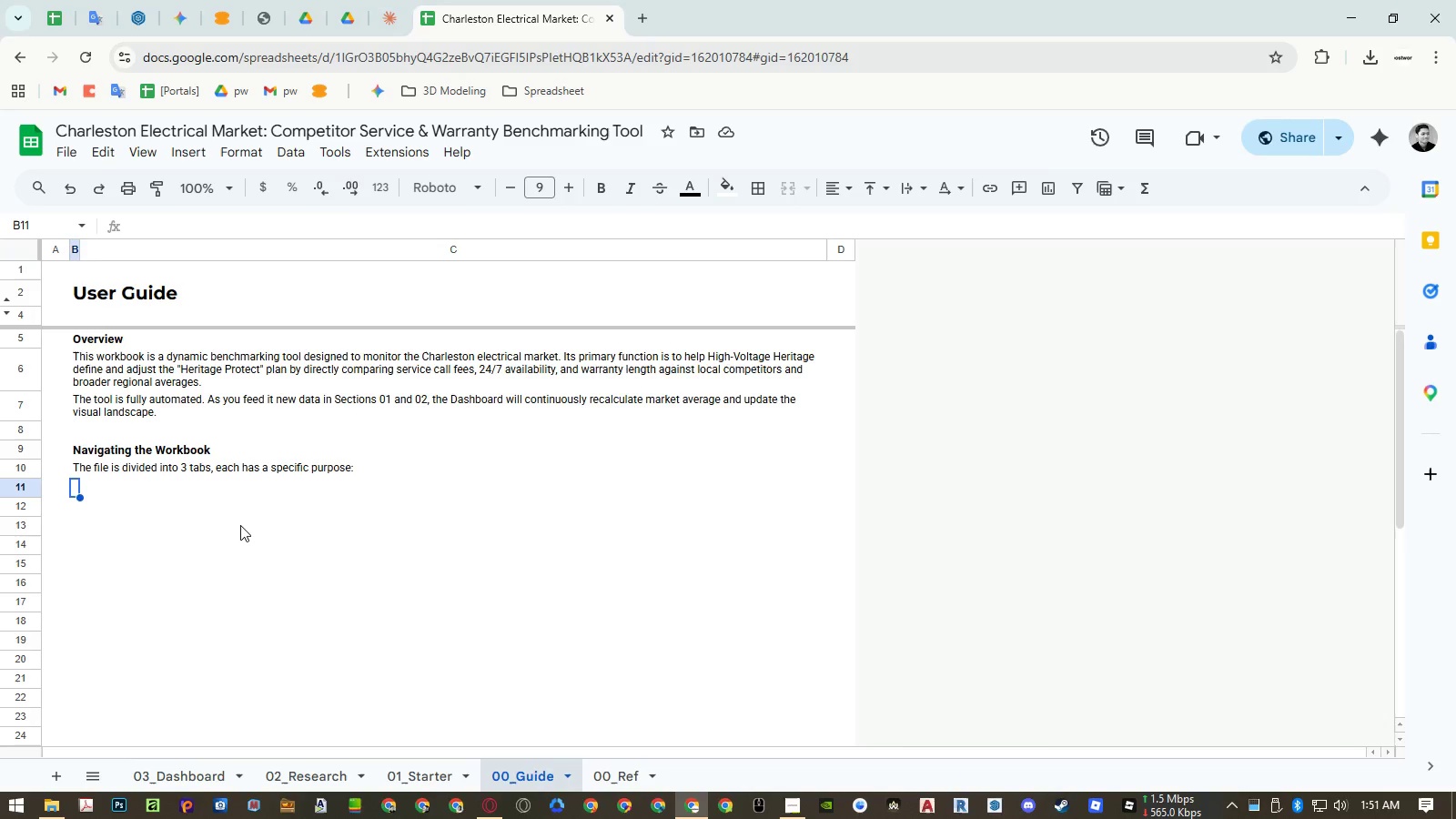 
key(Control+Shift+ShiftLeft)
 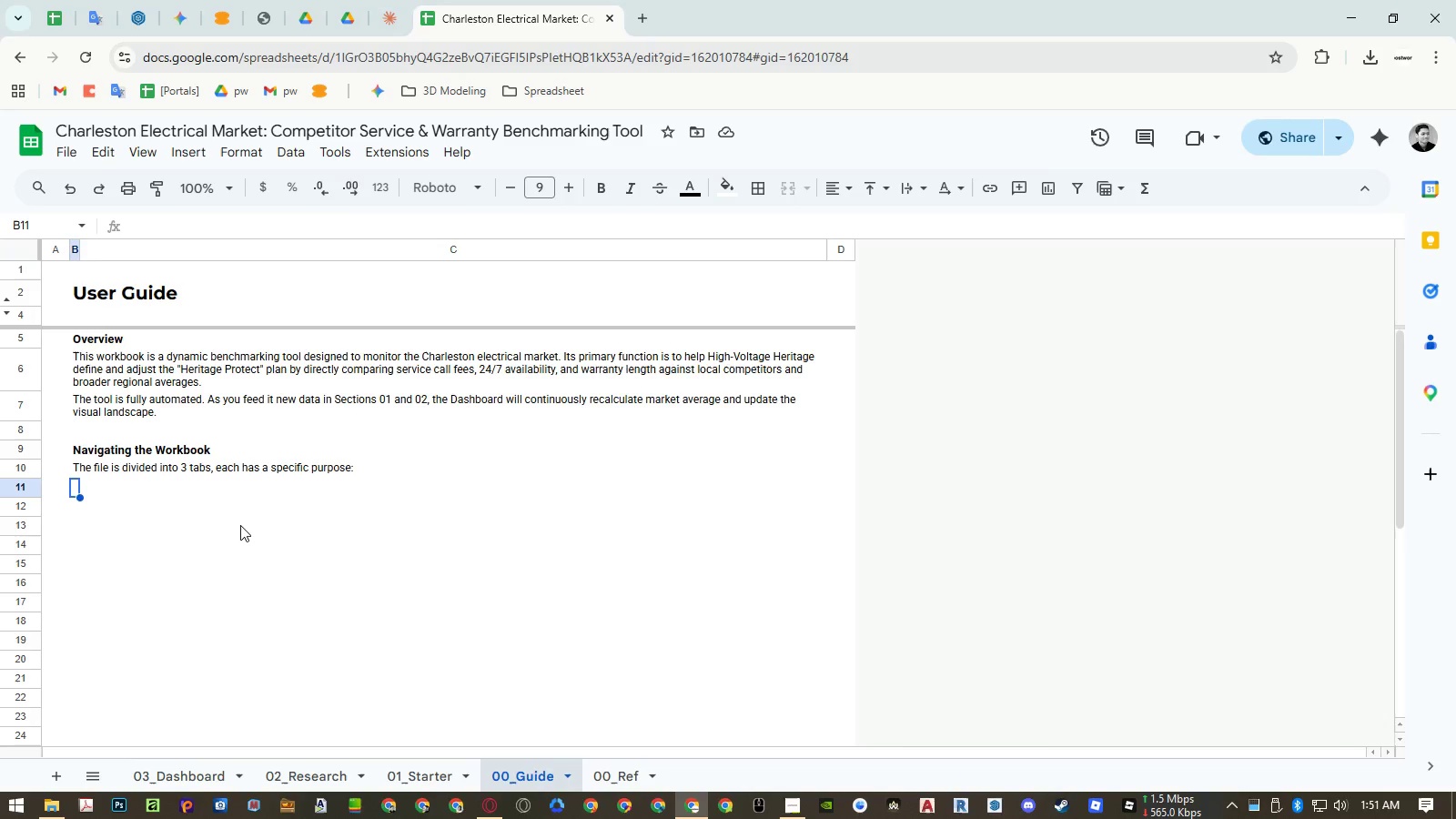 
key(Control+Shift+V)
 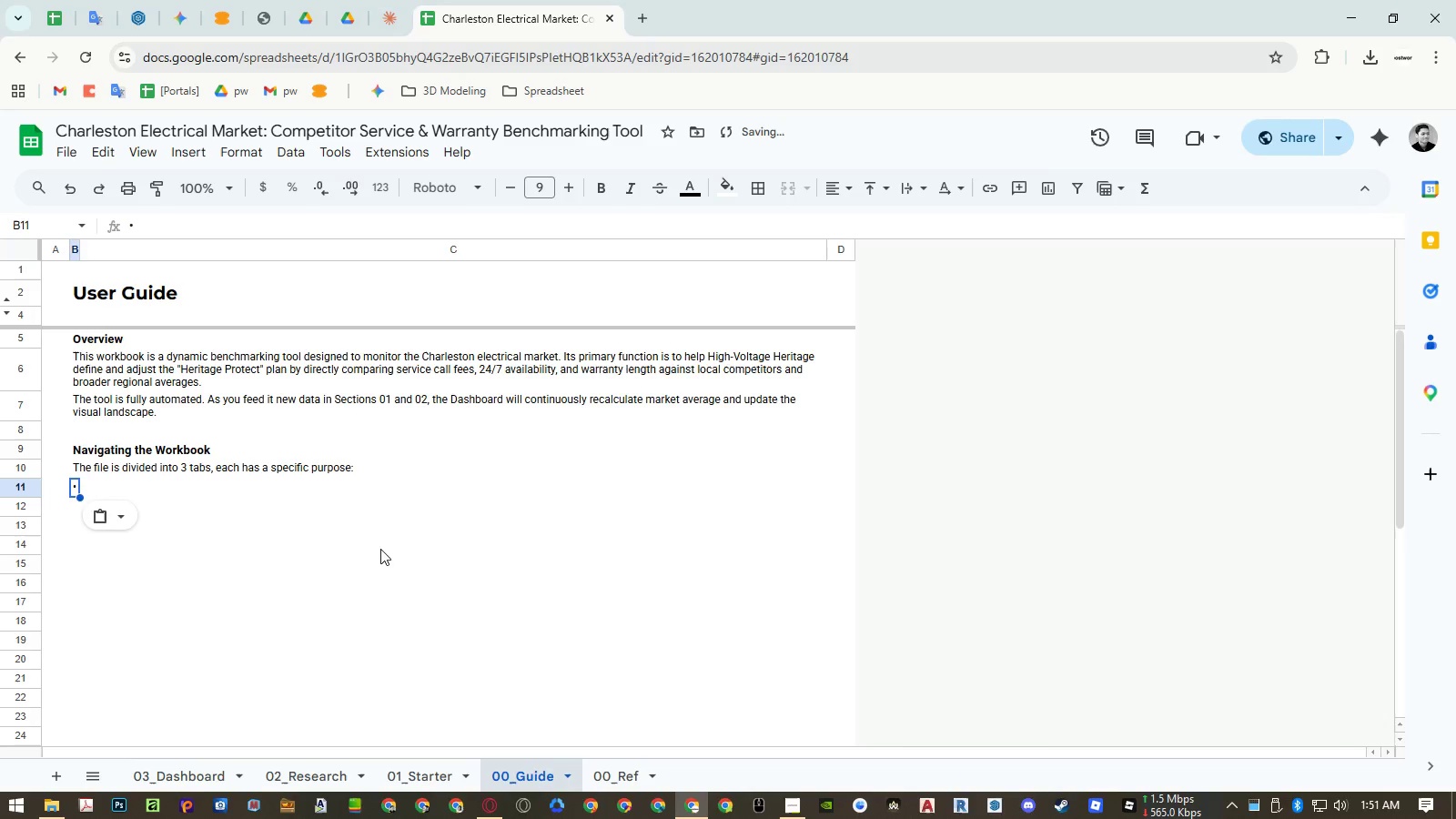 
left_click([381, 549])
 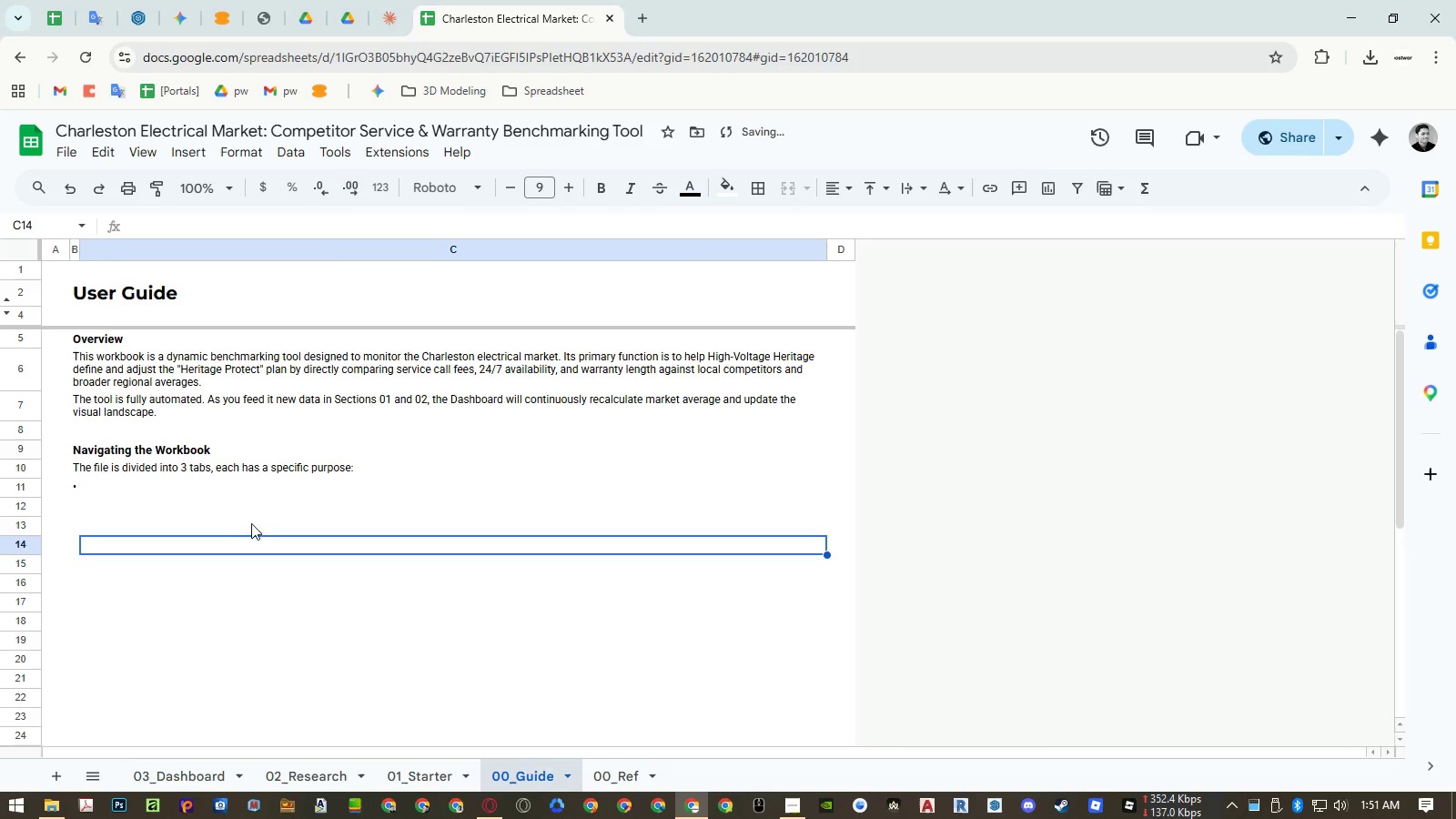 
left_click([169, 488])
 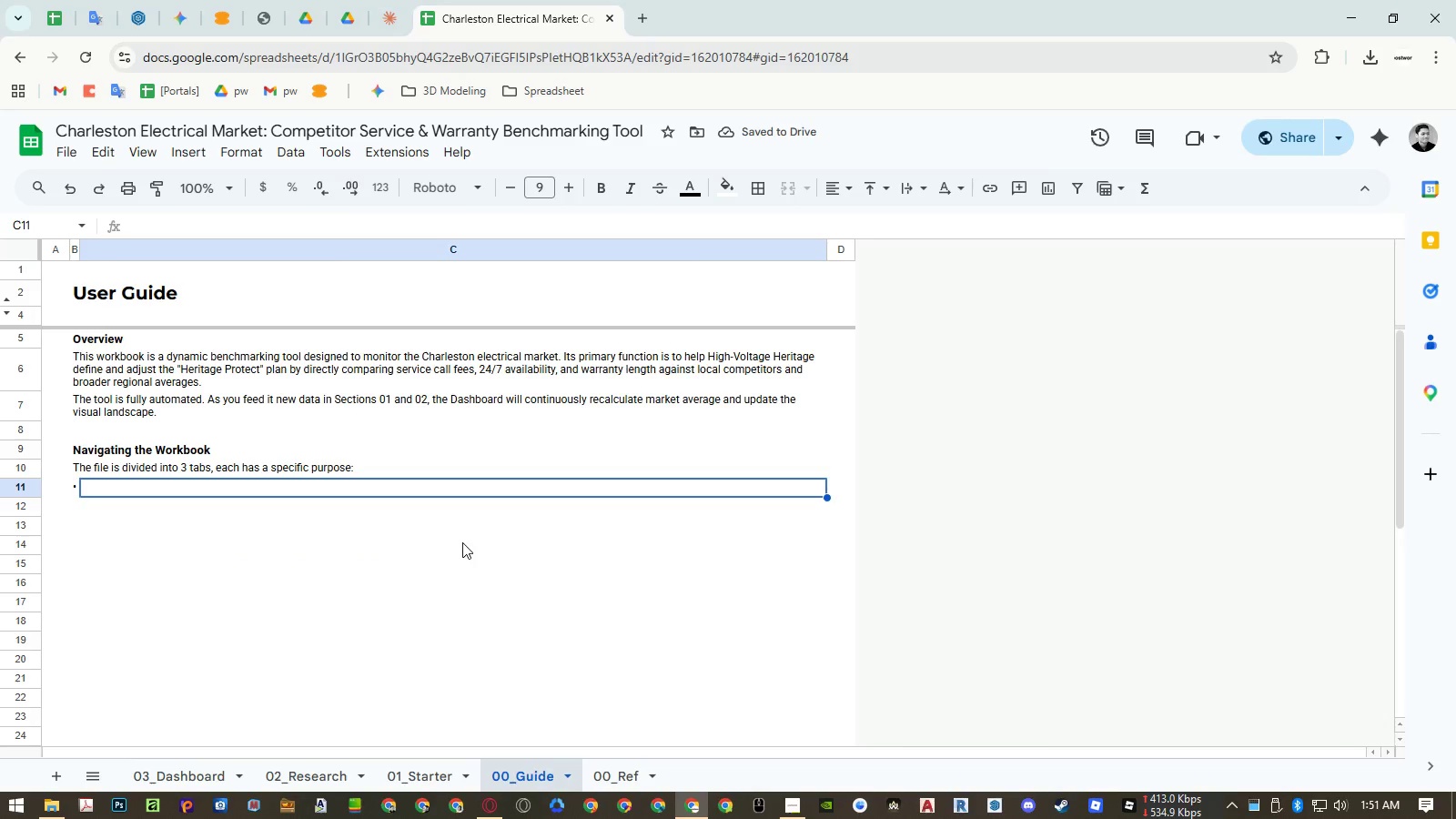 
type(Tab)
key(Escape)
 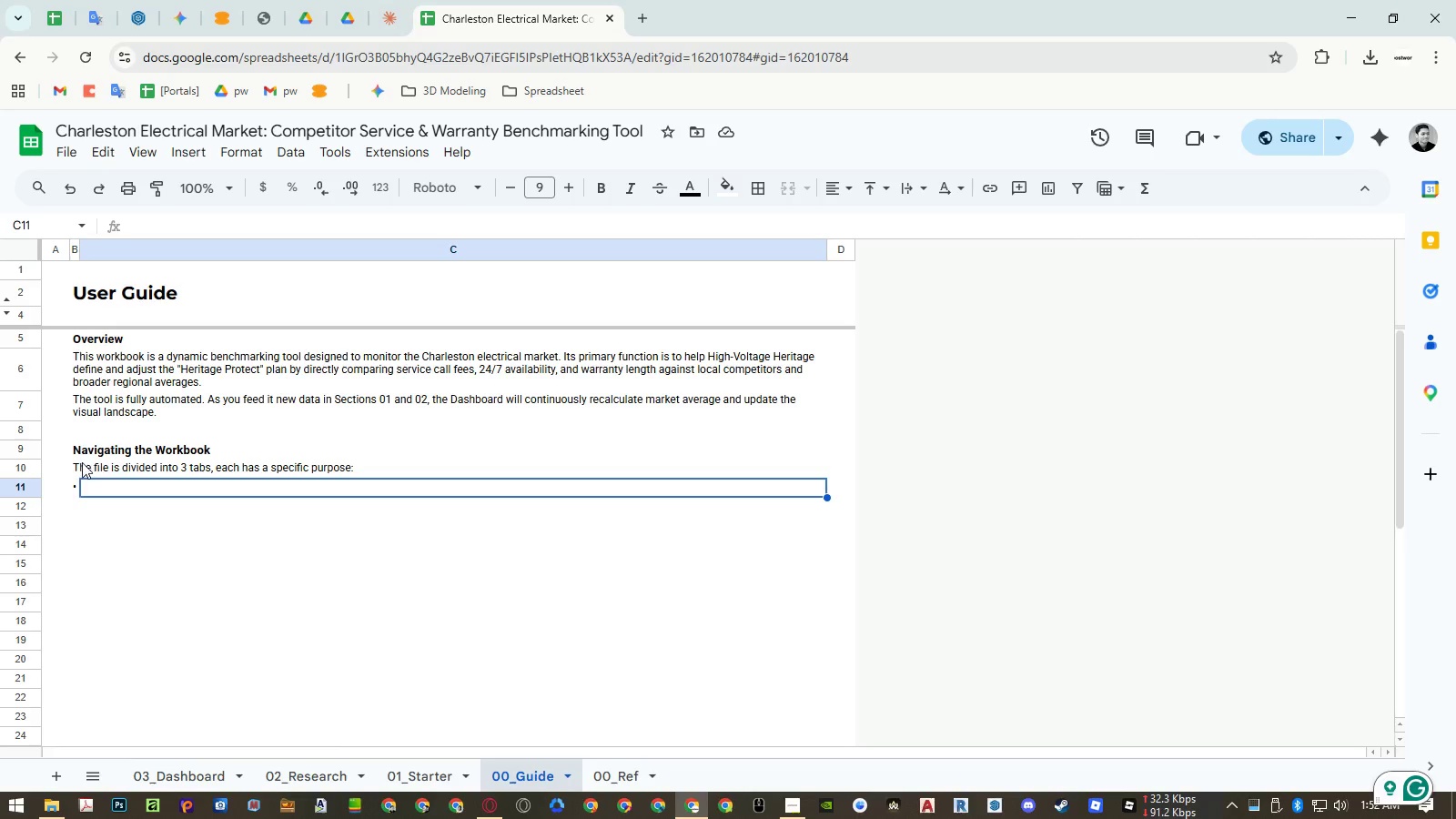 
double_click([76, 465])
 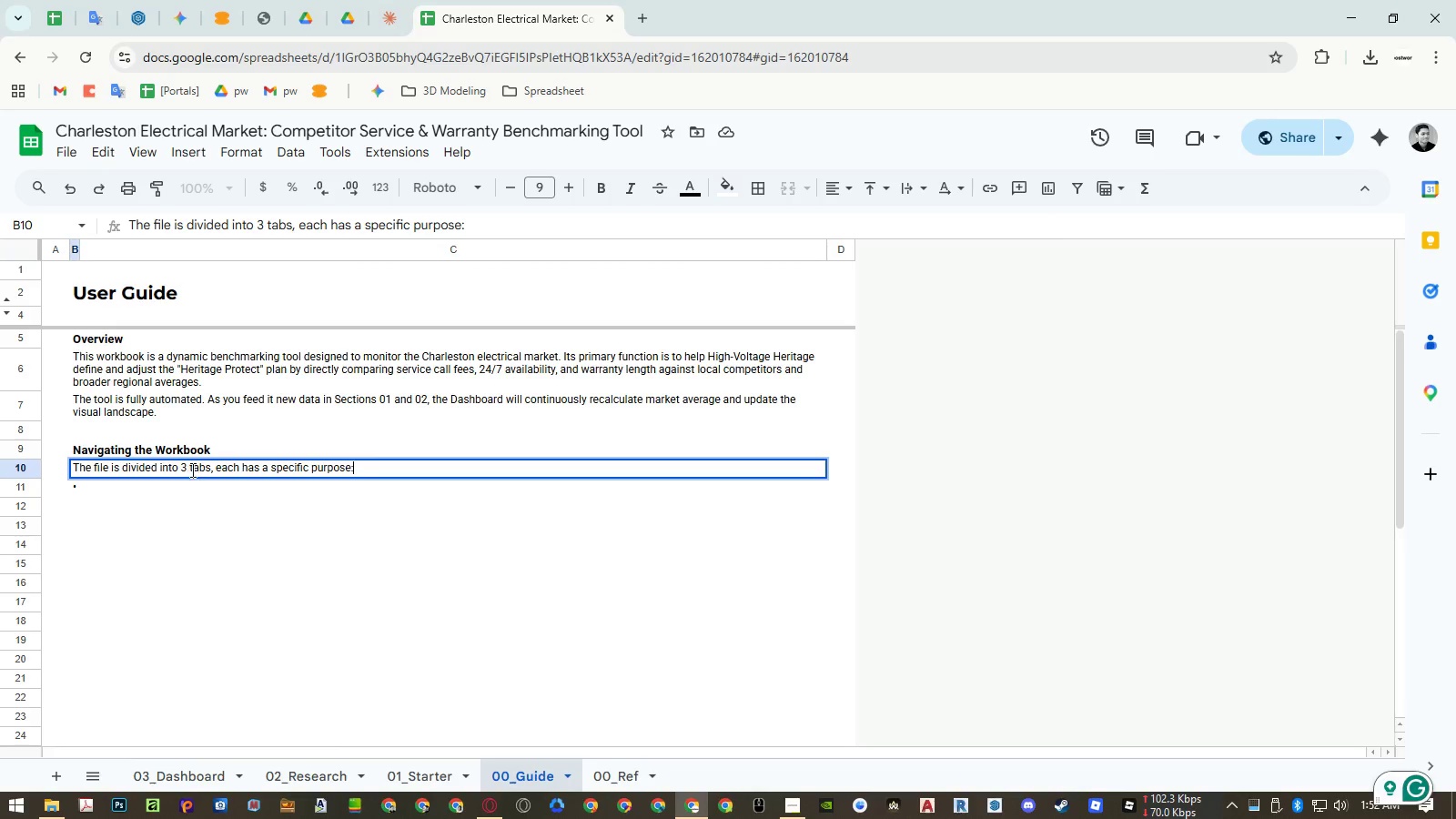 
left_click([193, 468])
 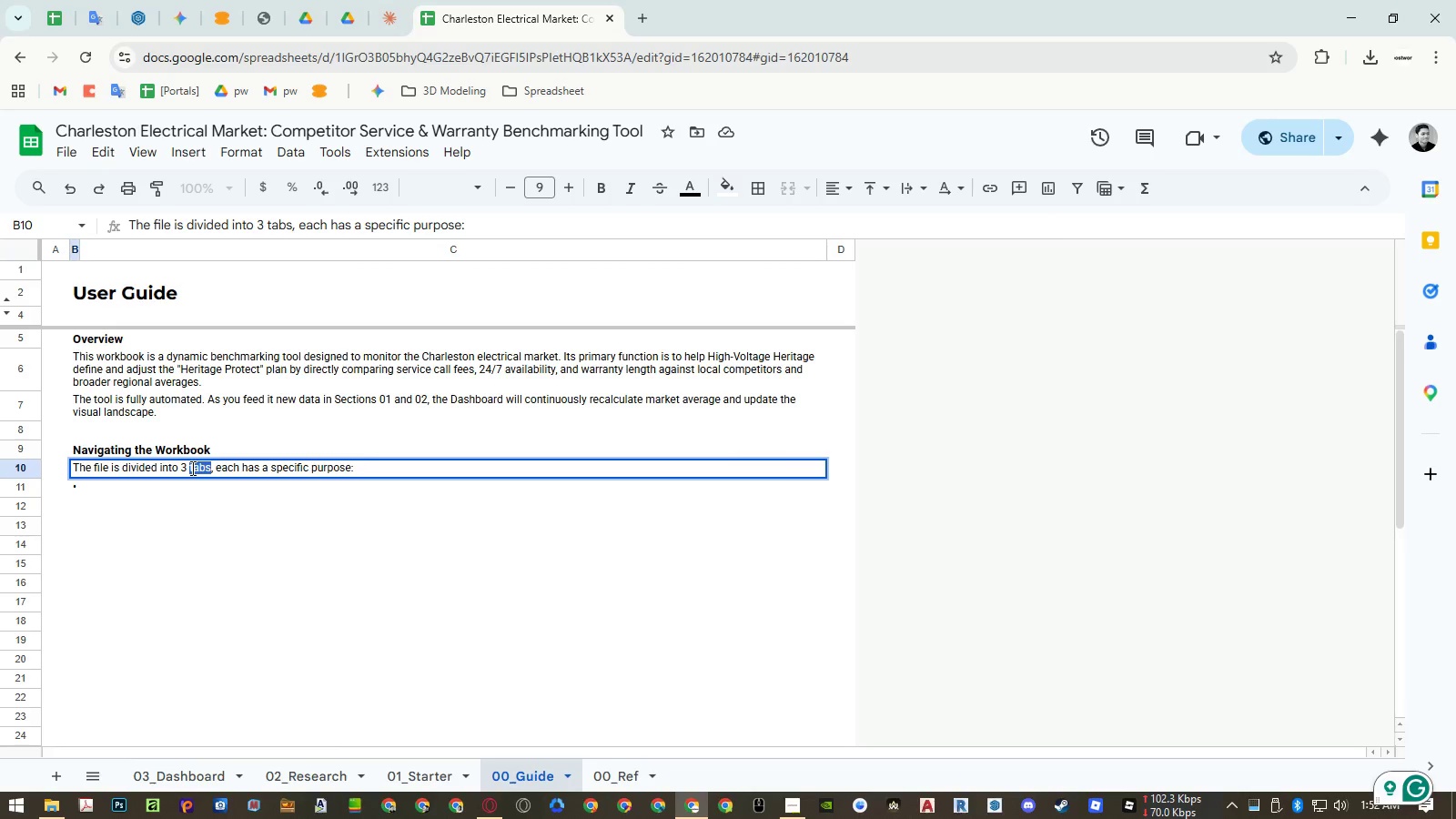 
type(sections)
 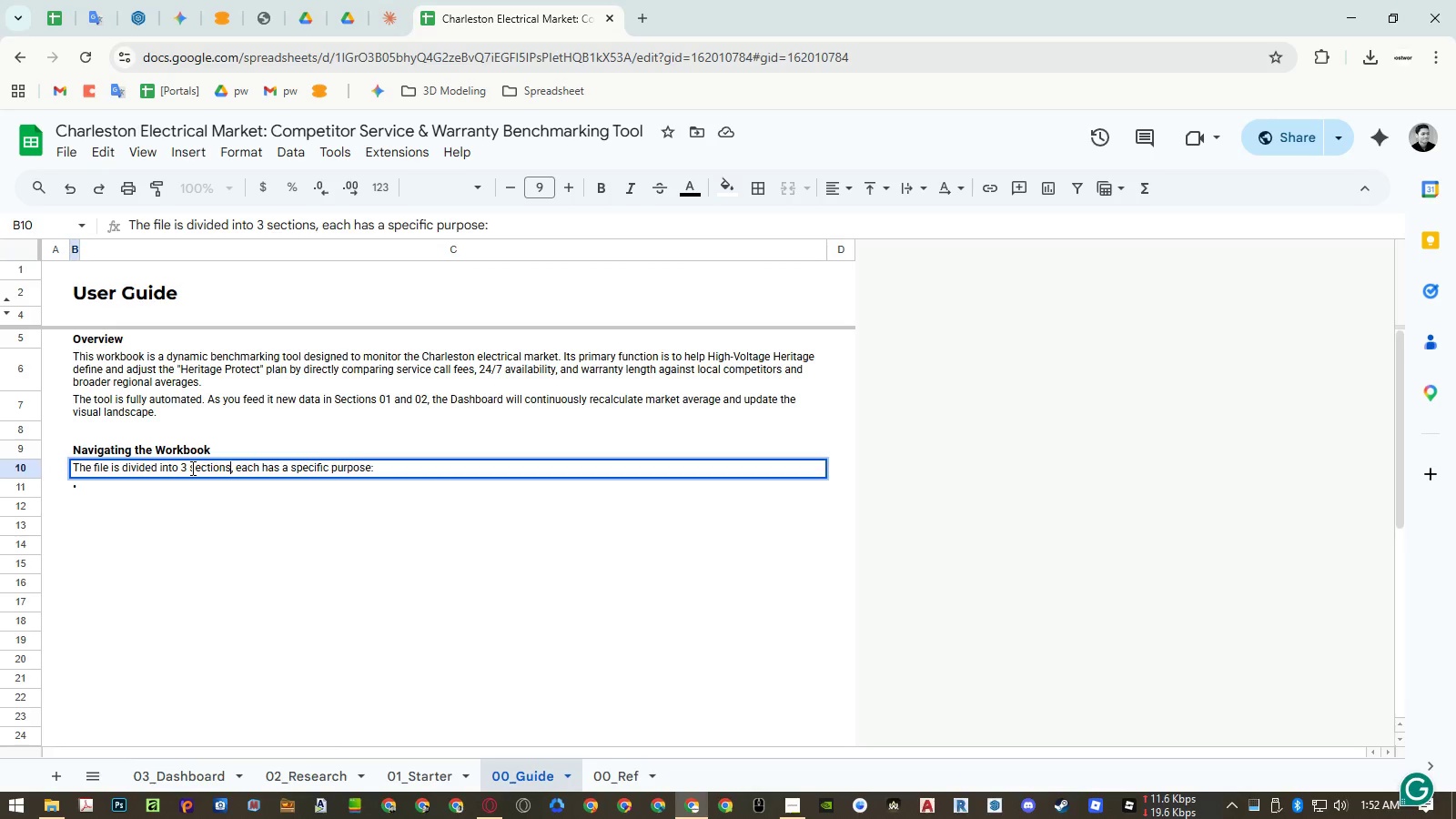 
hold_key(key=Enter, duration=14.72)
 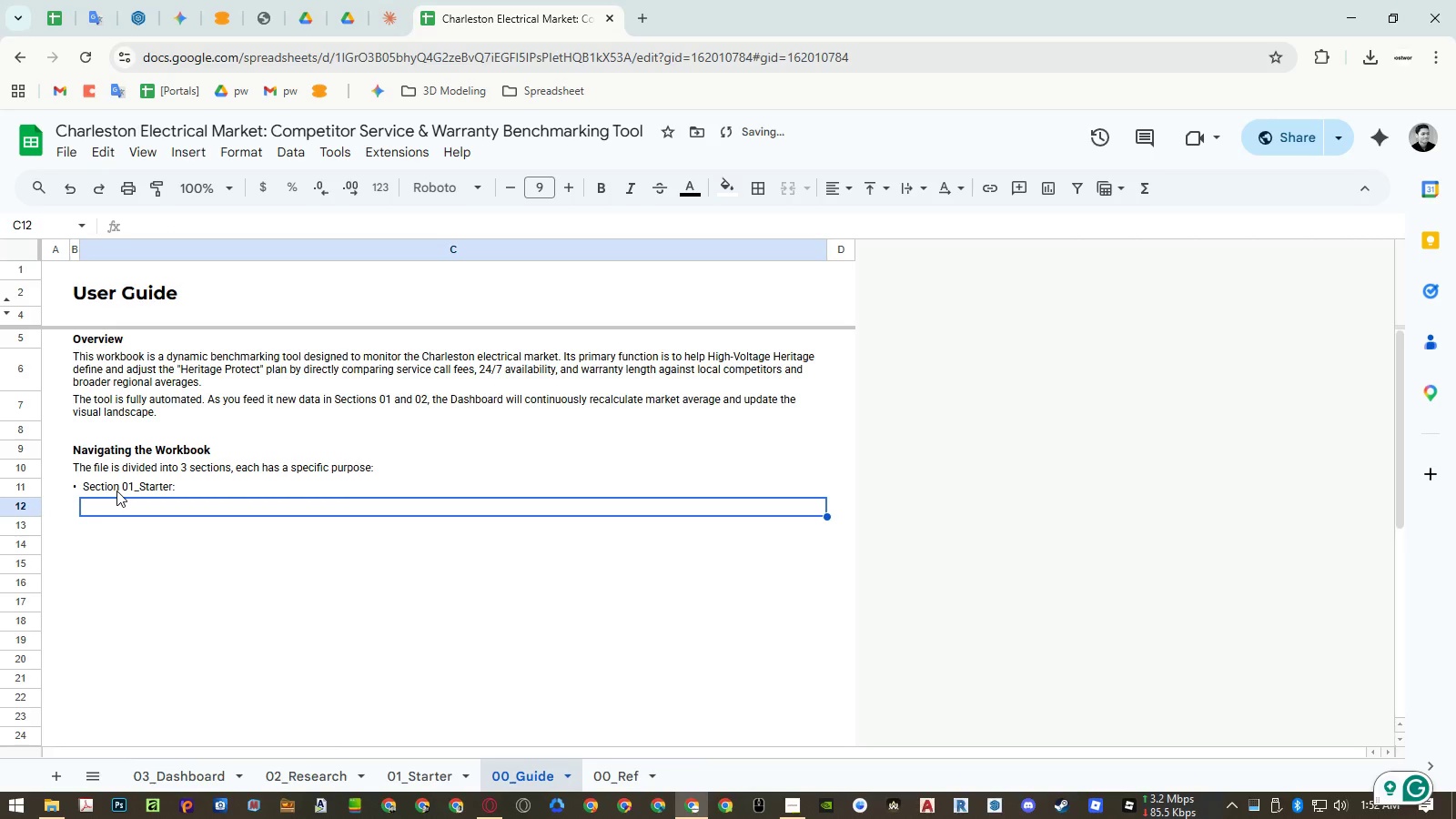 
left_click([116, 490])
 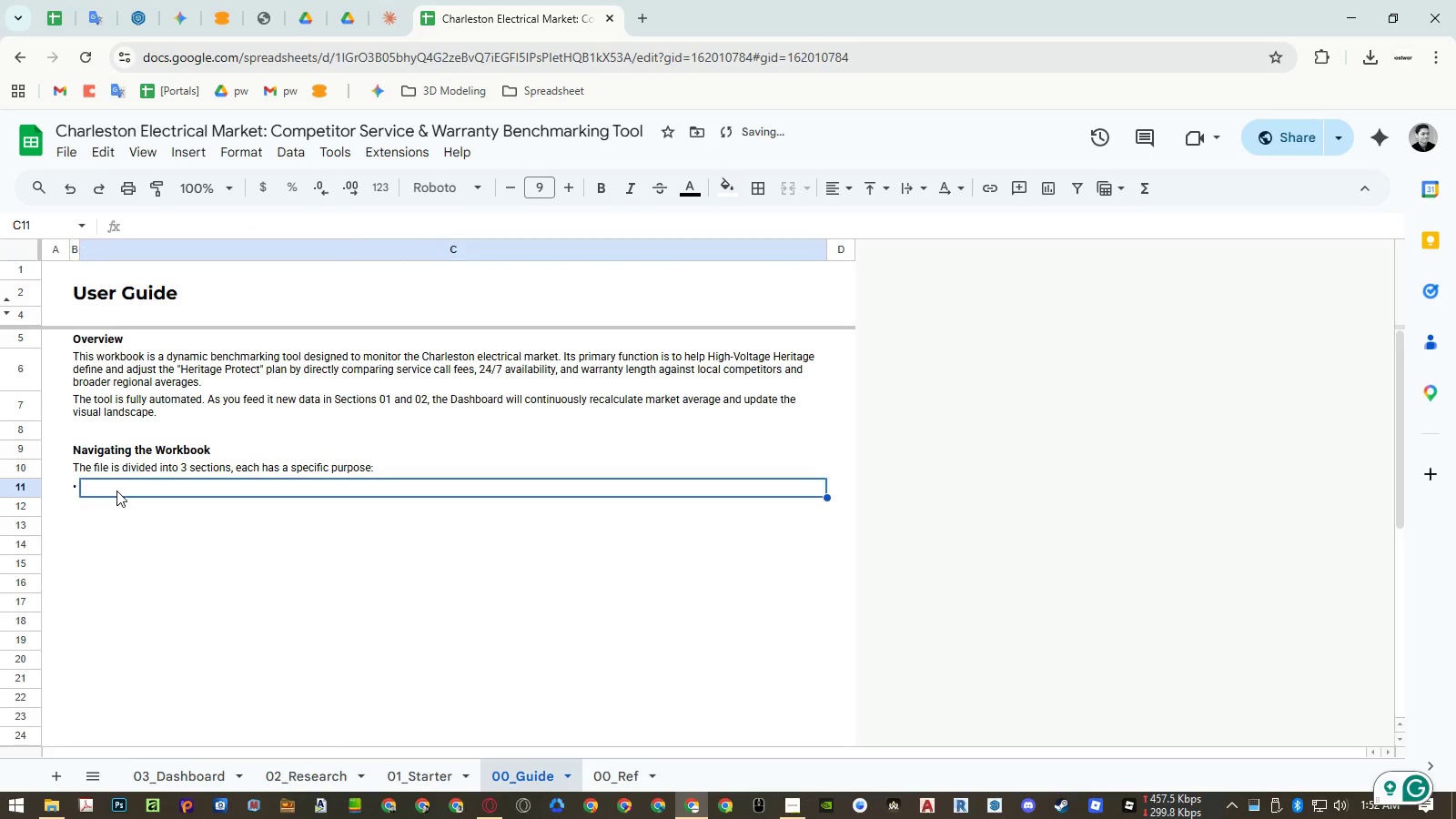 
type(Section)
 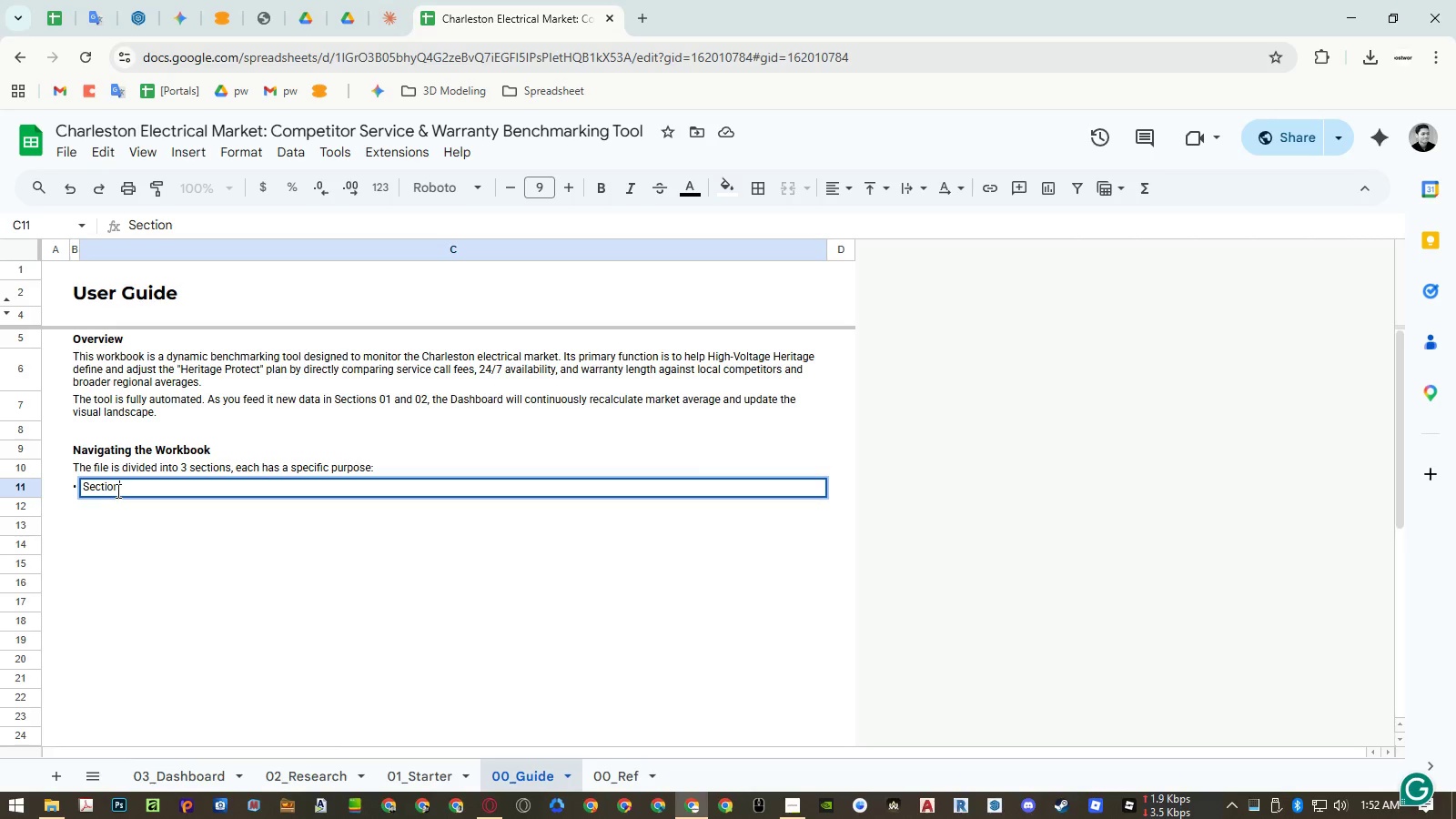 
type( 01-starter: )
 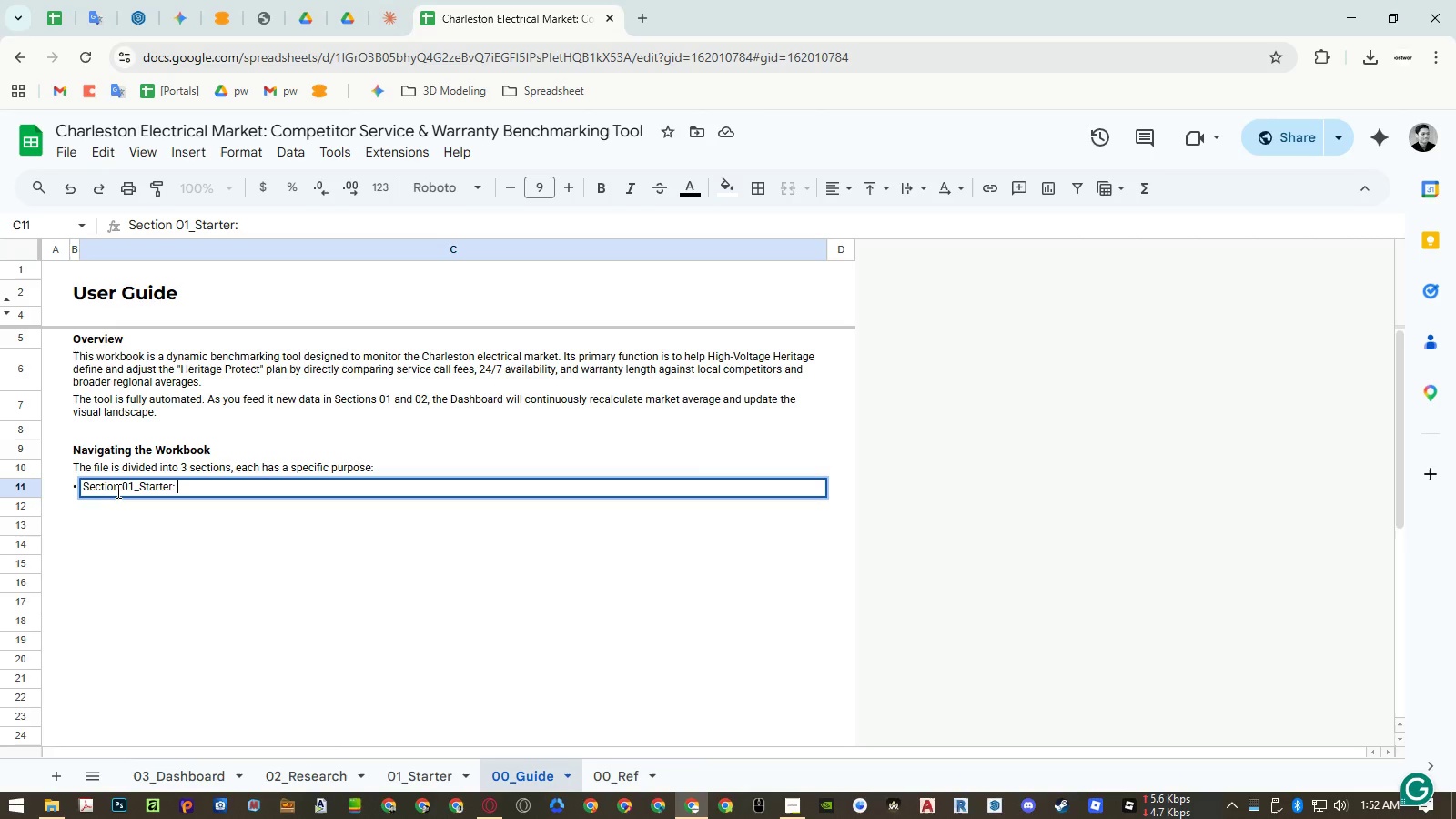 
left_click([402, 784])
 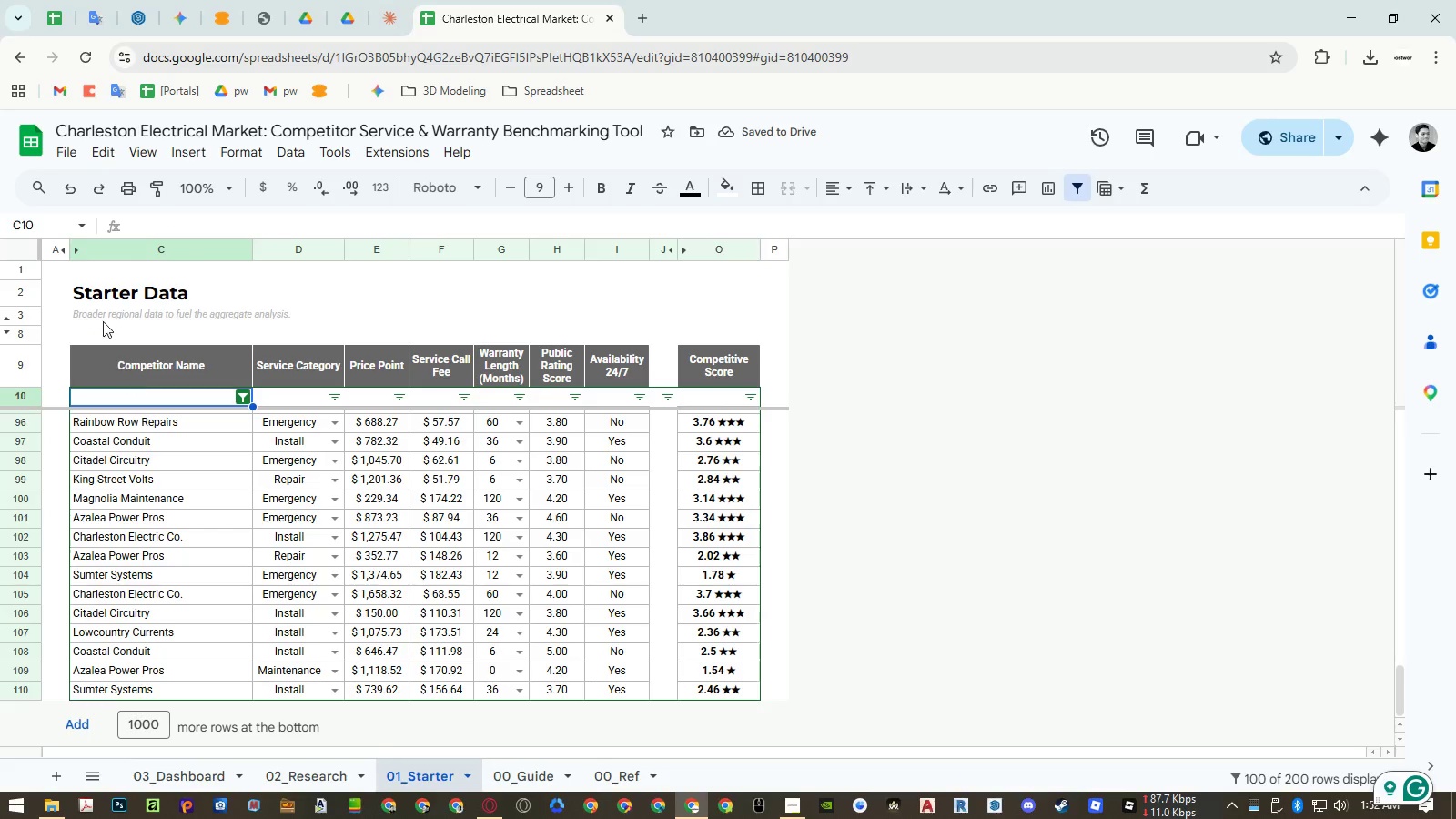 
left_click([93, 297])
 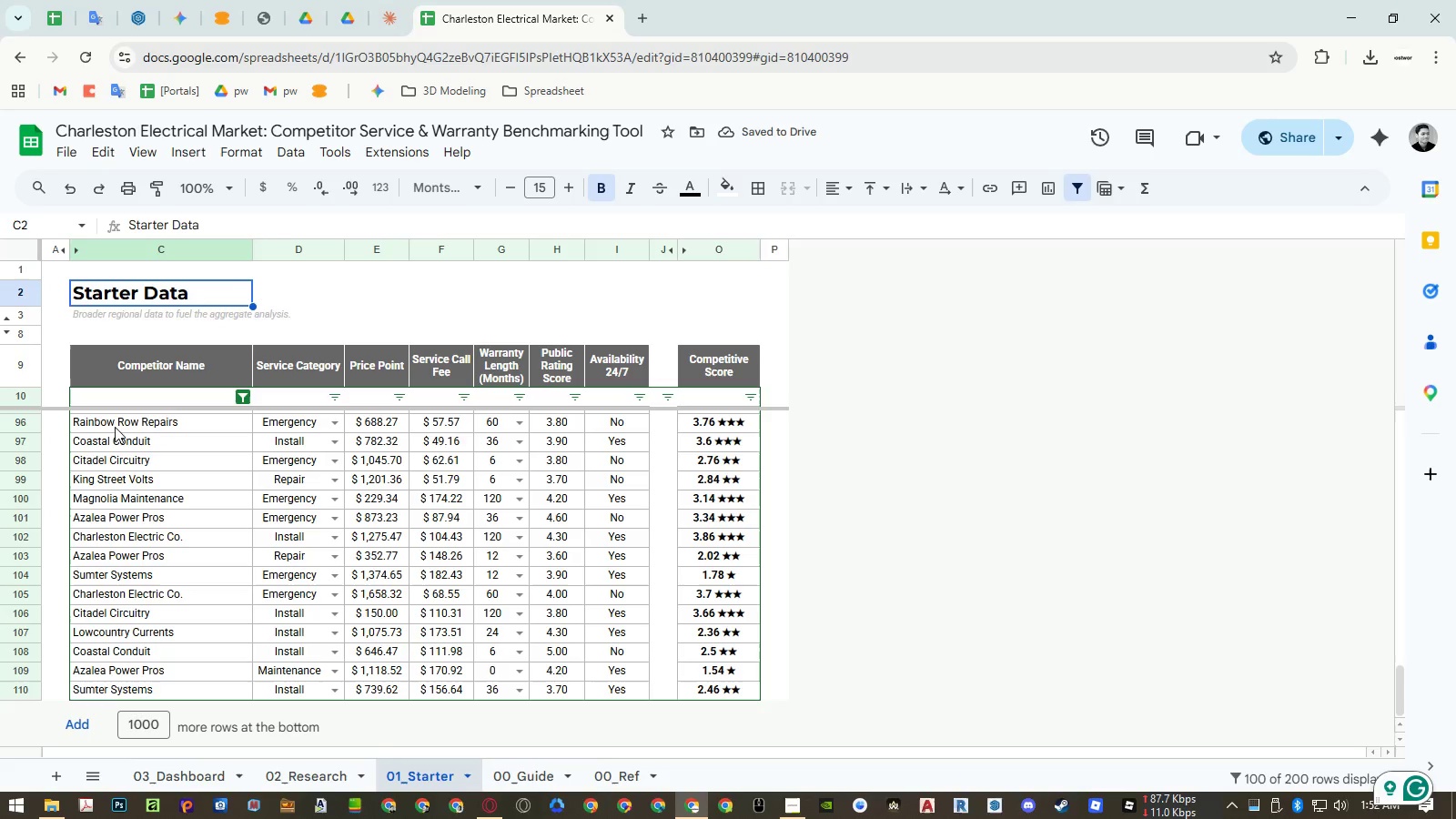 
key(Control+ControlLeft)
 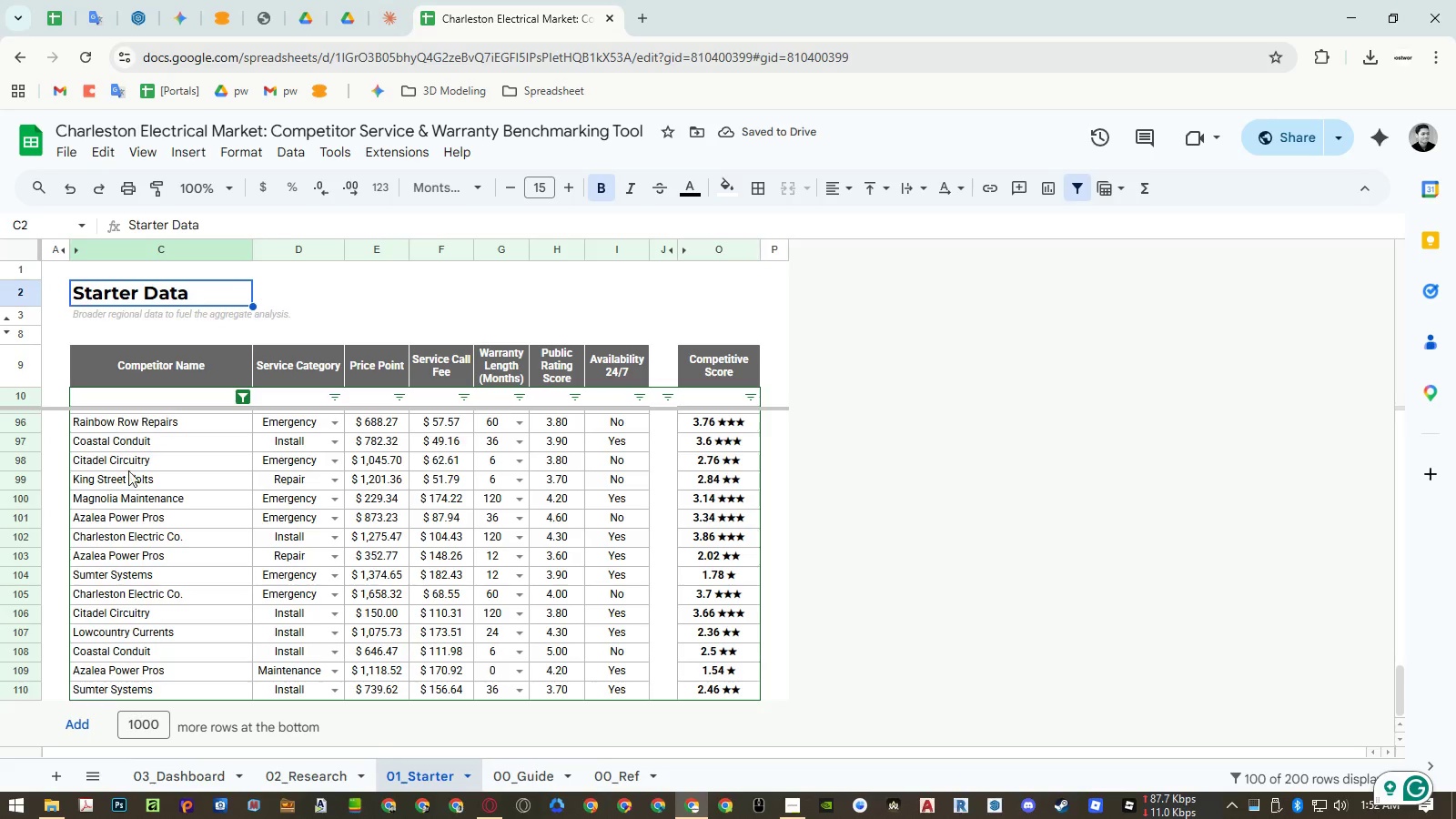 
key(Control+C)
 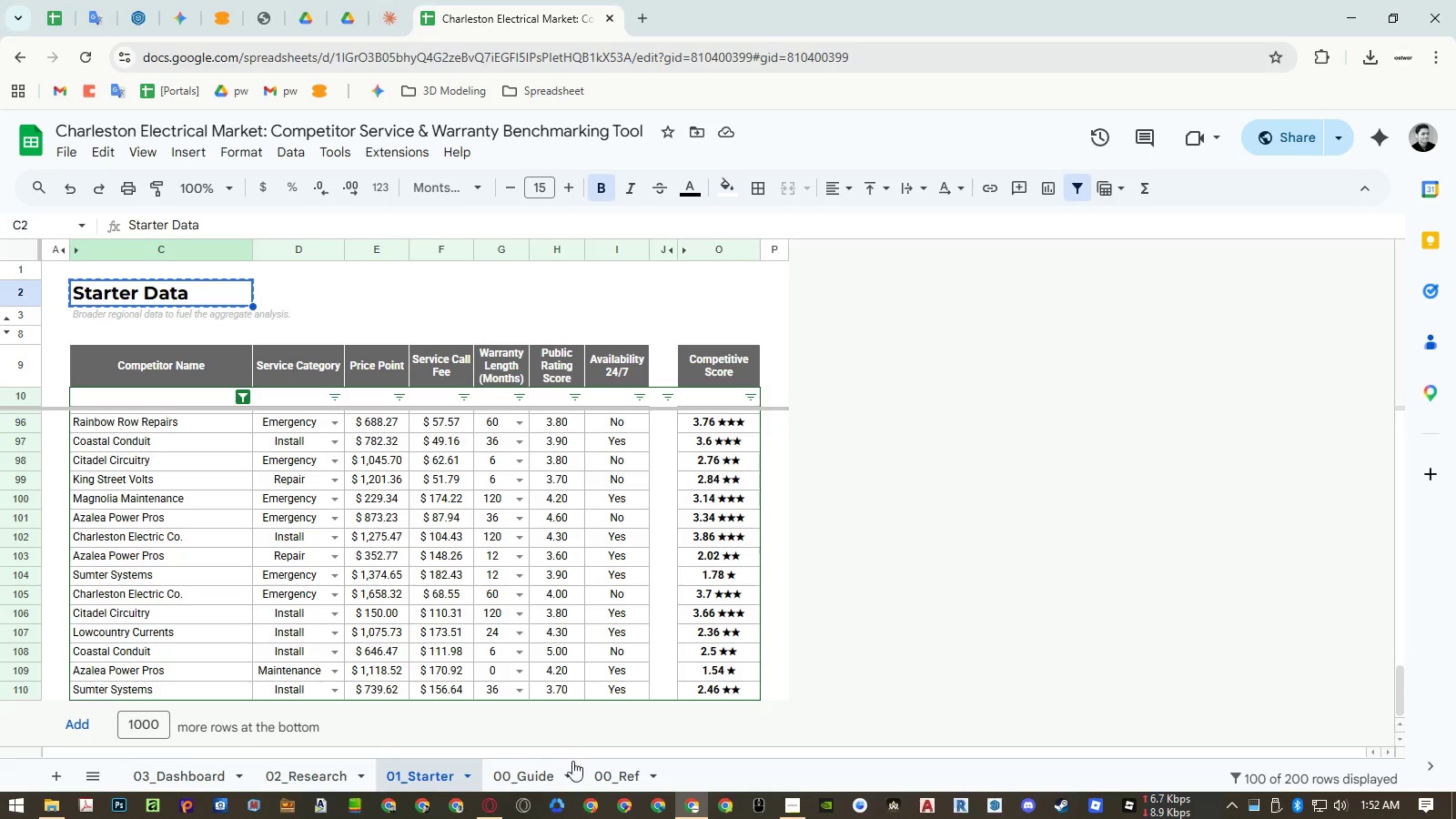 
left_click([538, 770])
 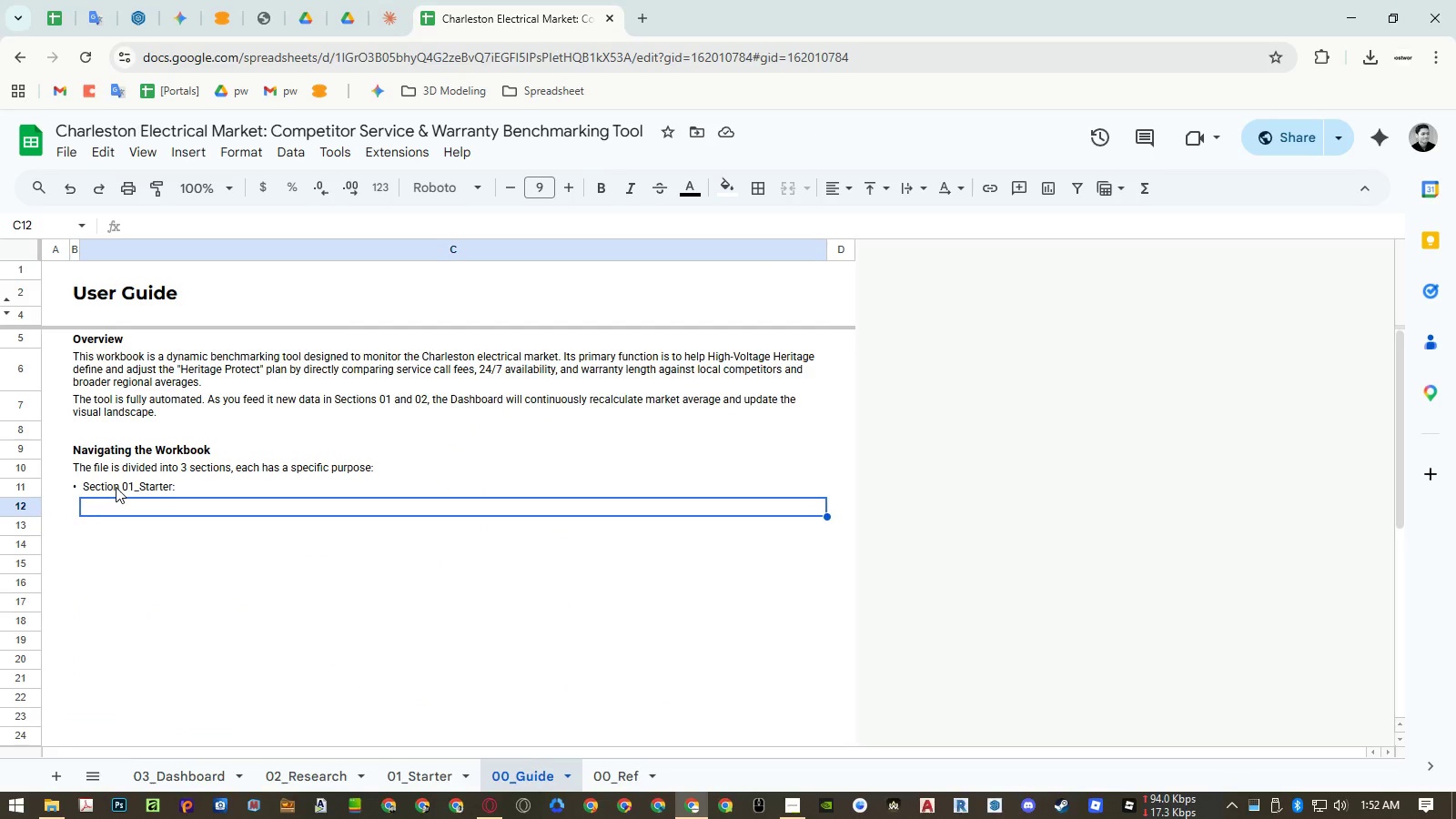 
double_click([102, 487])
 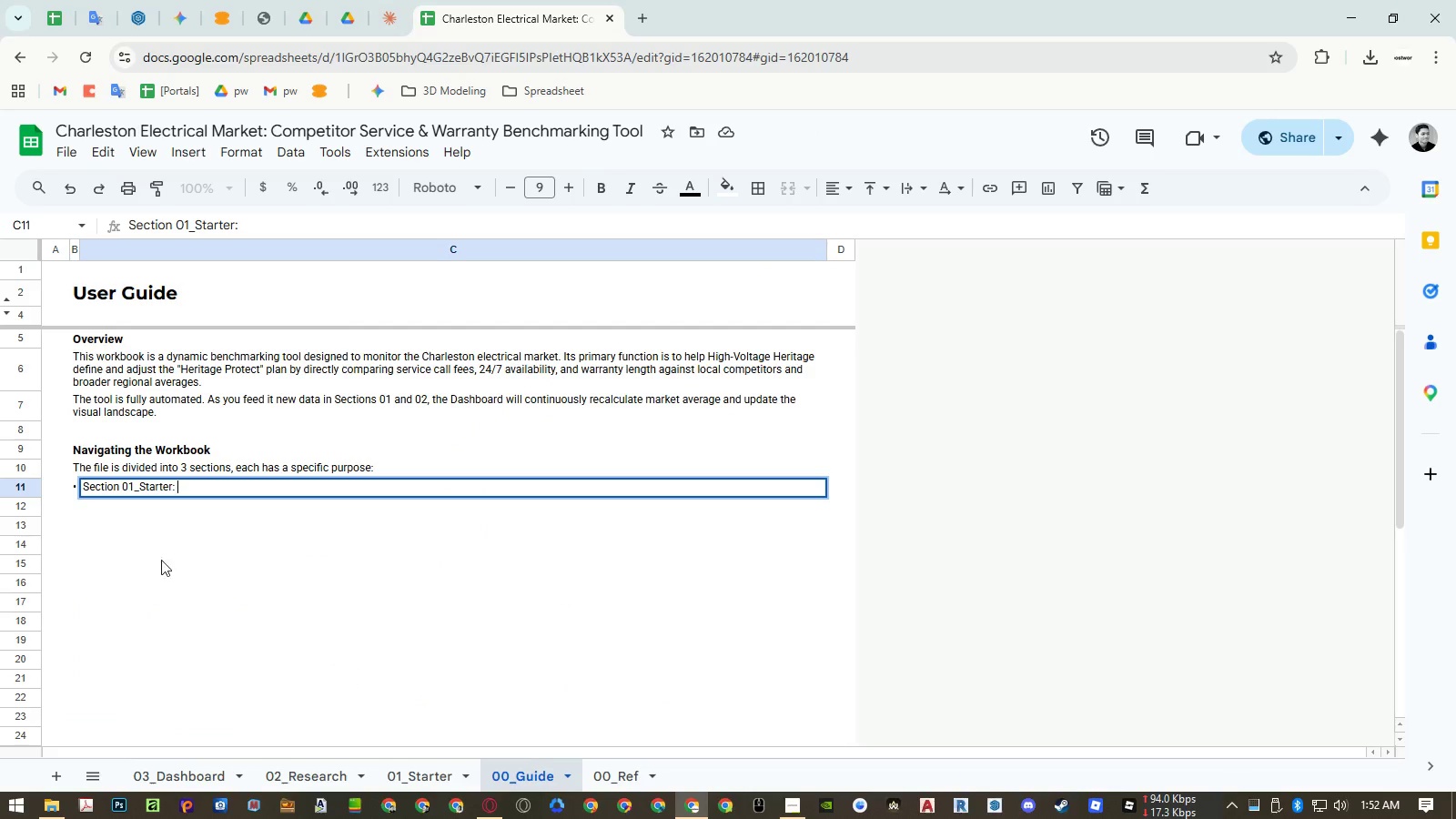 
key(Control+ControlLeft)
 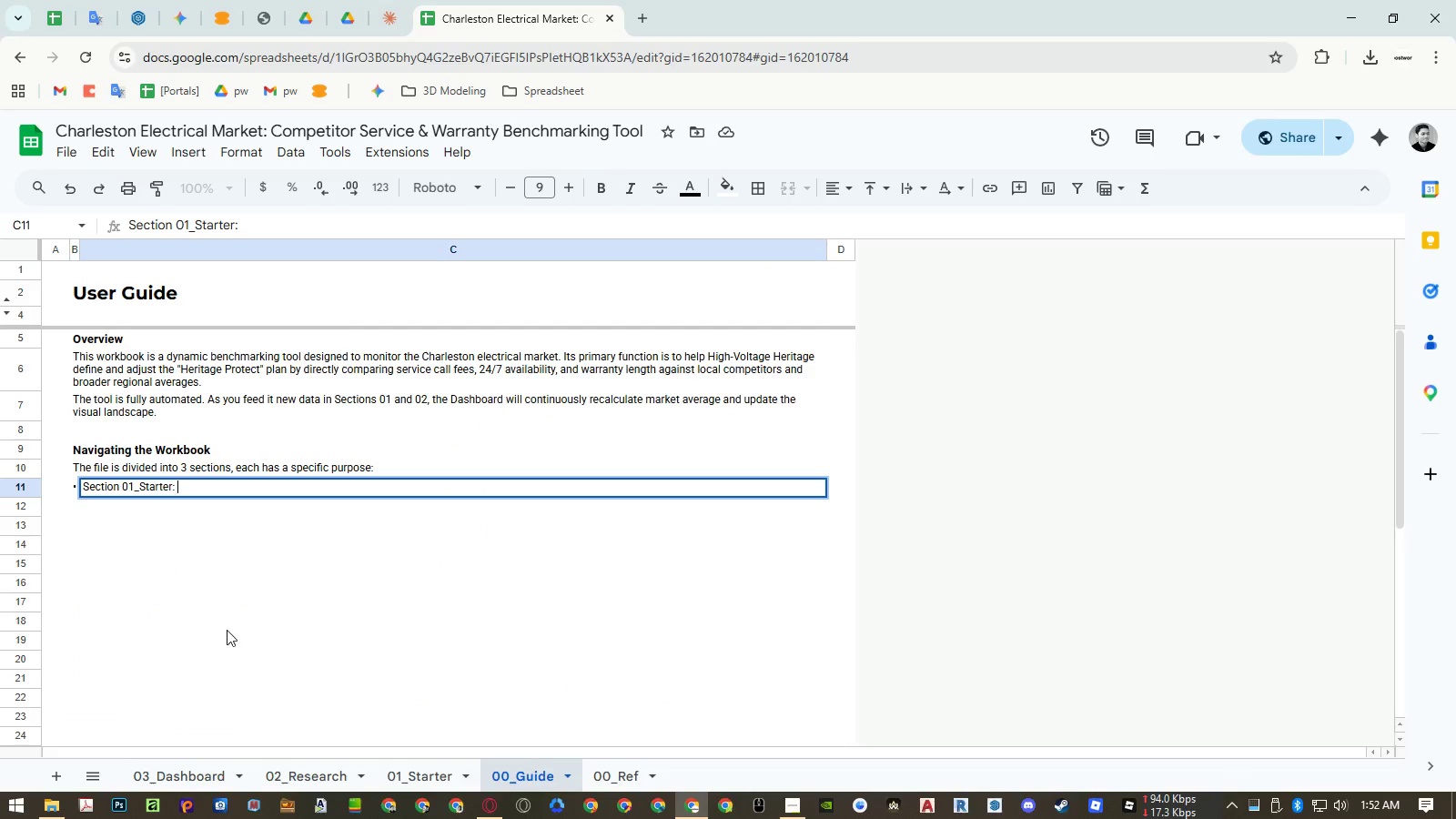 
key(Control+Shift+ShiftLeft)
 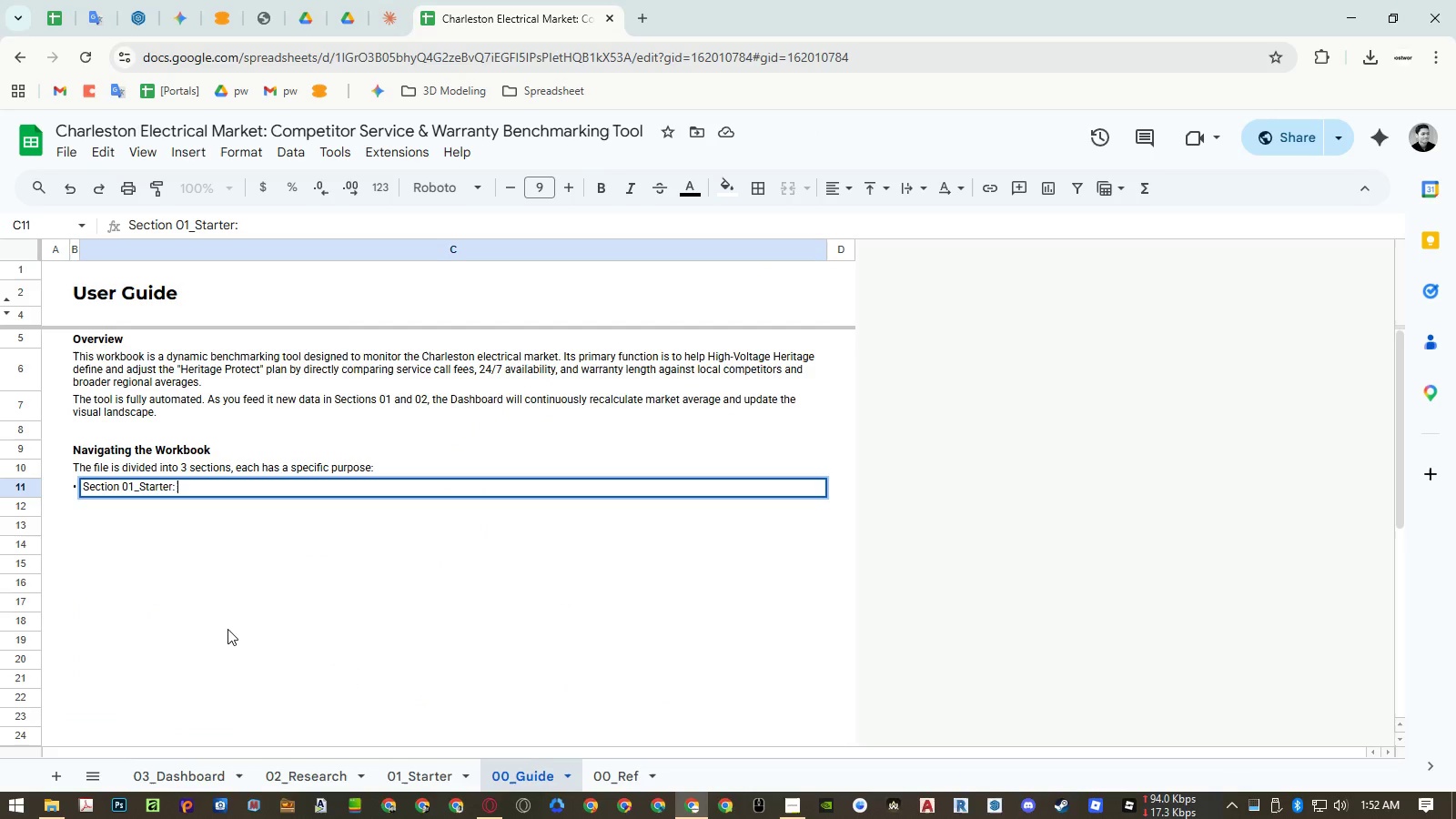 
key(Control+Shift+V)
 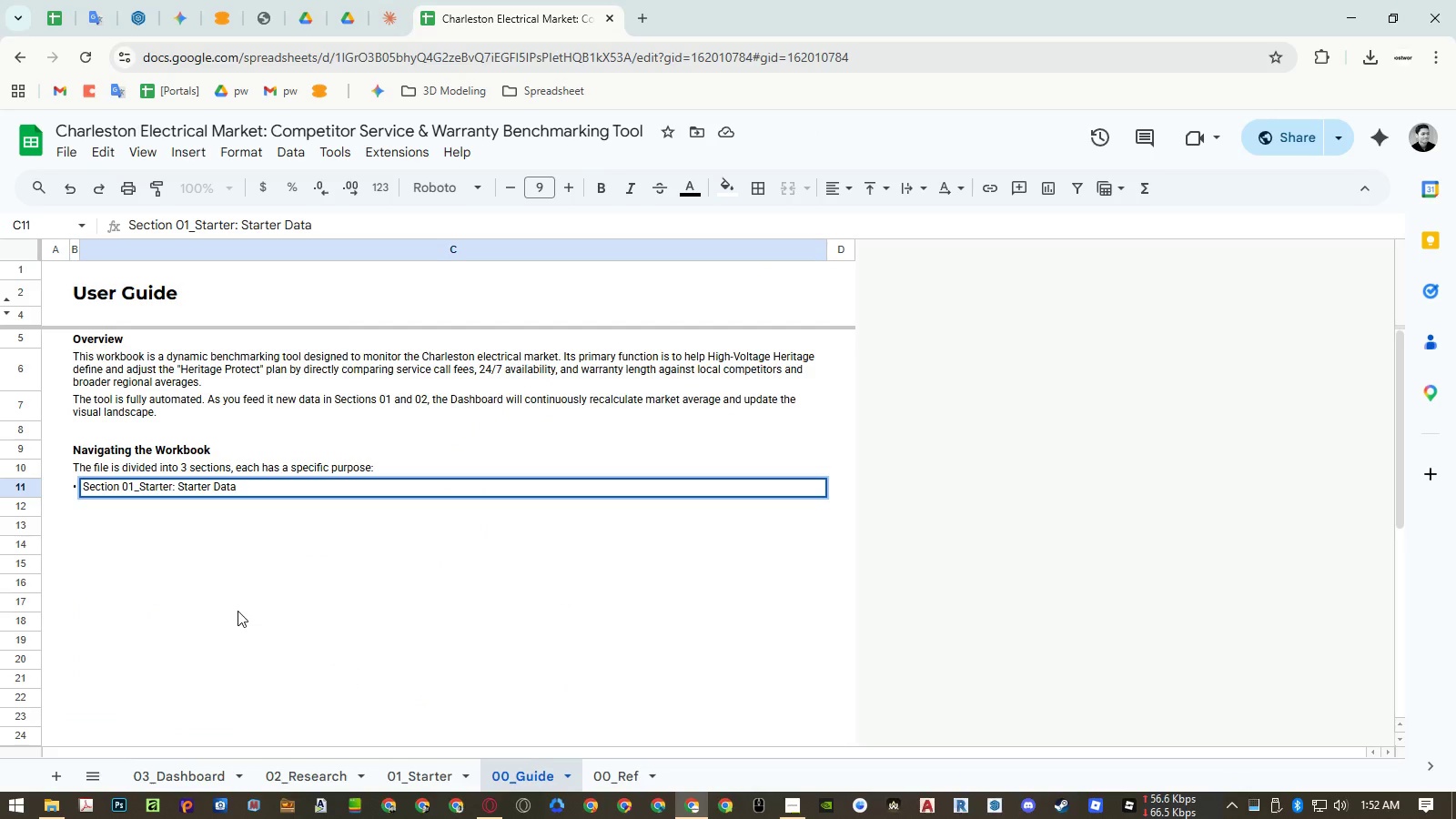 
left_click([238, 611])
 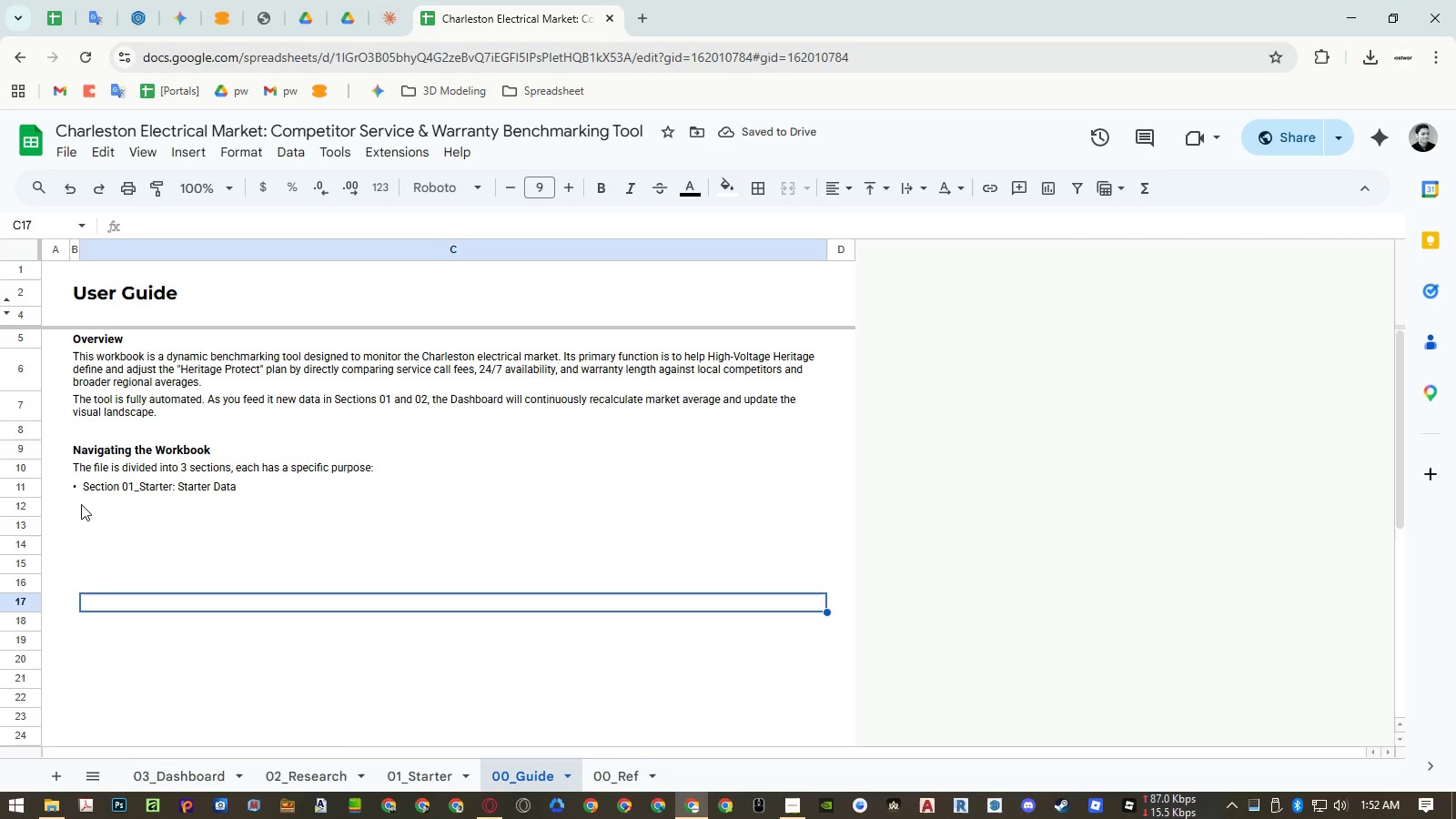 
wait(6.72)
 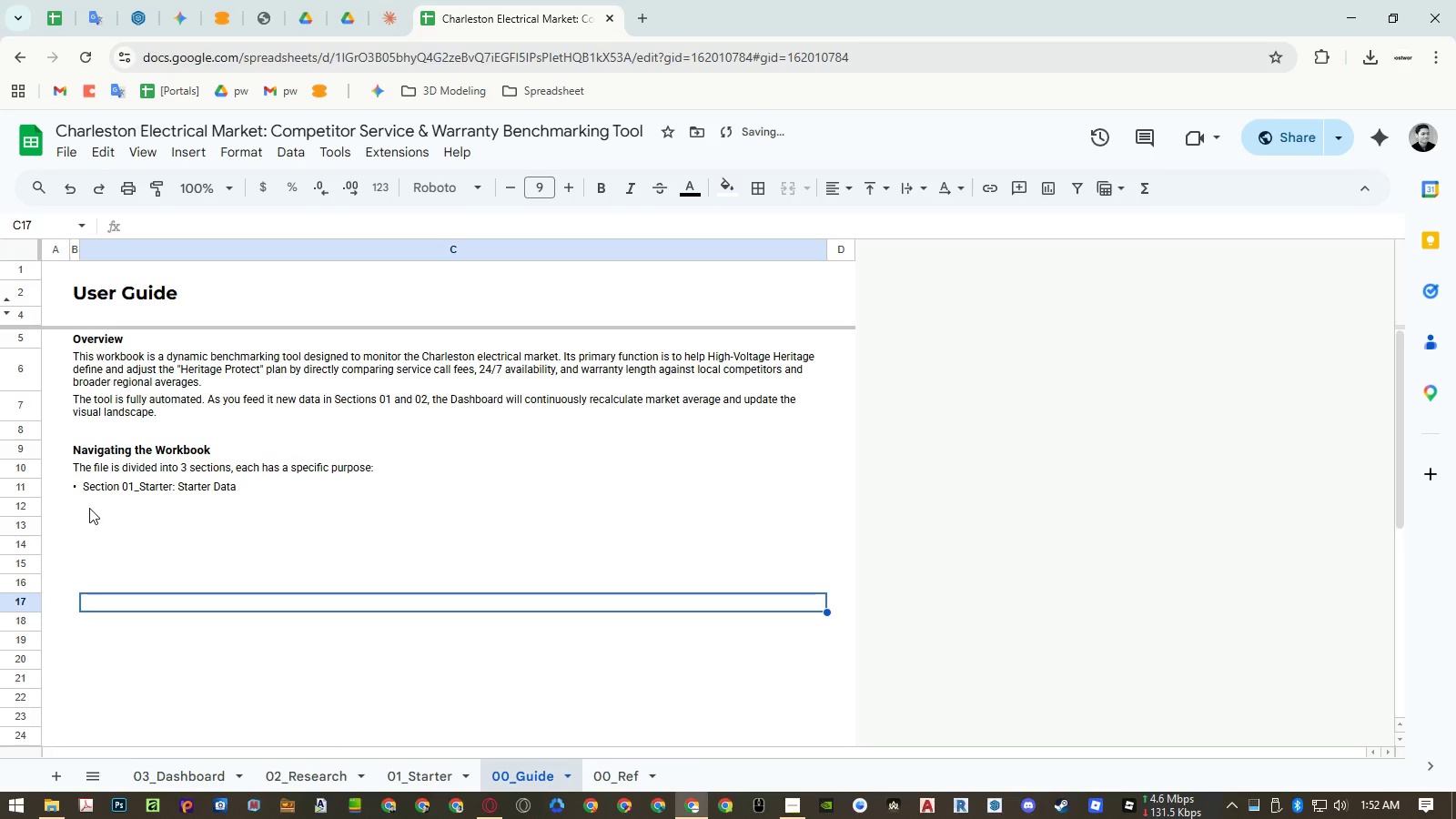 
left_click([93, 500])
 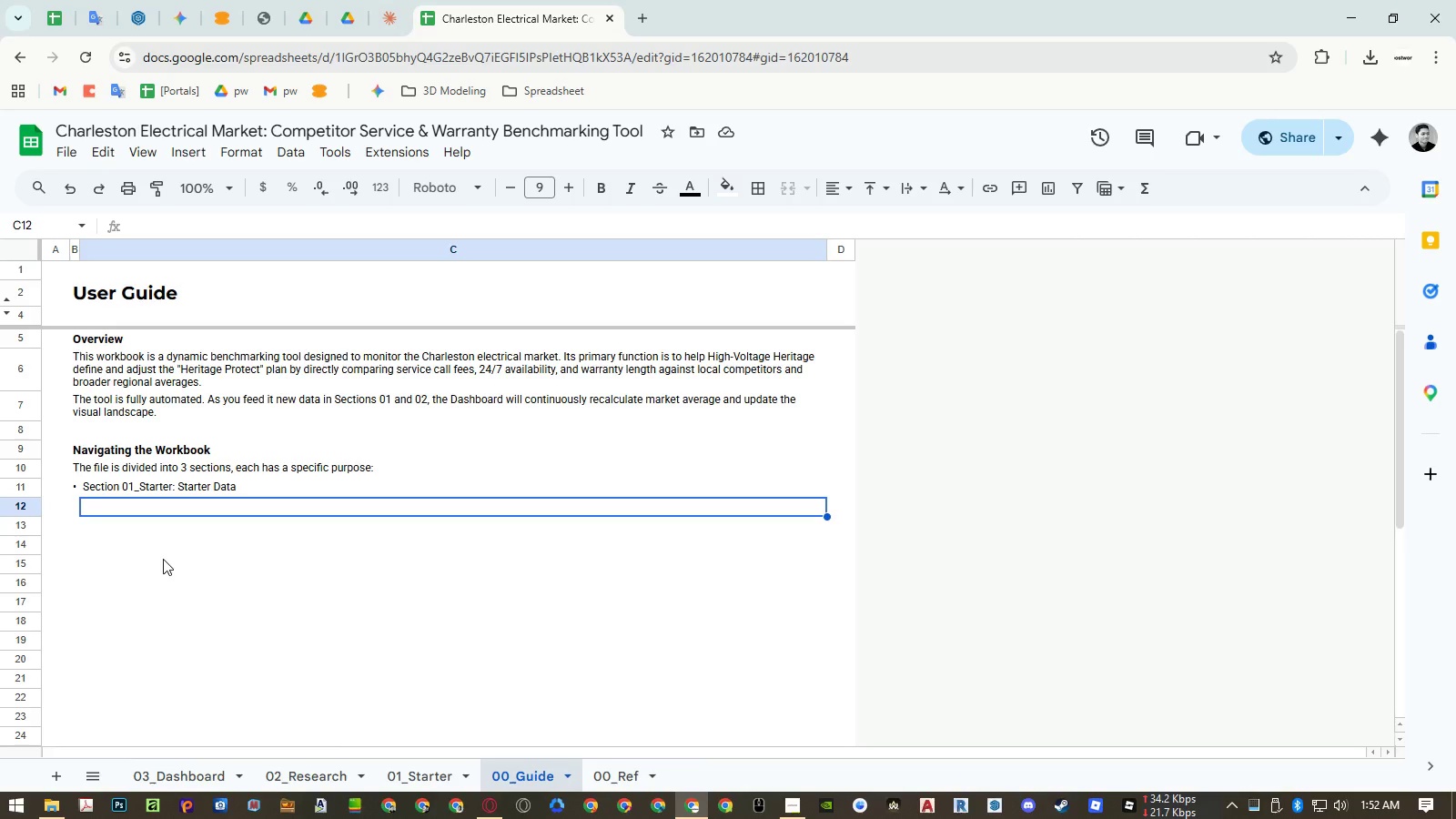 
wait(13.34)
 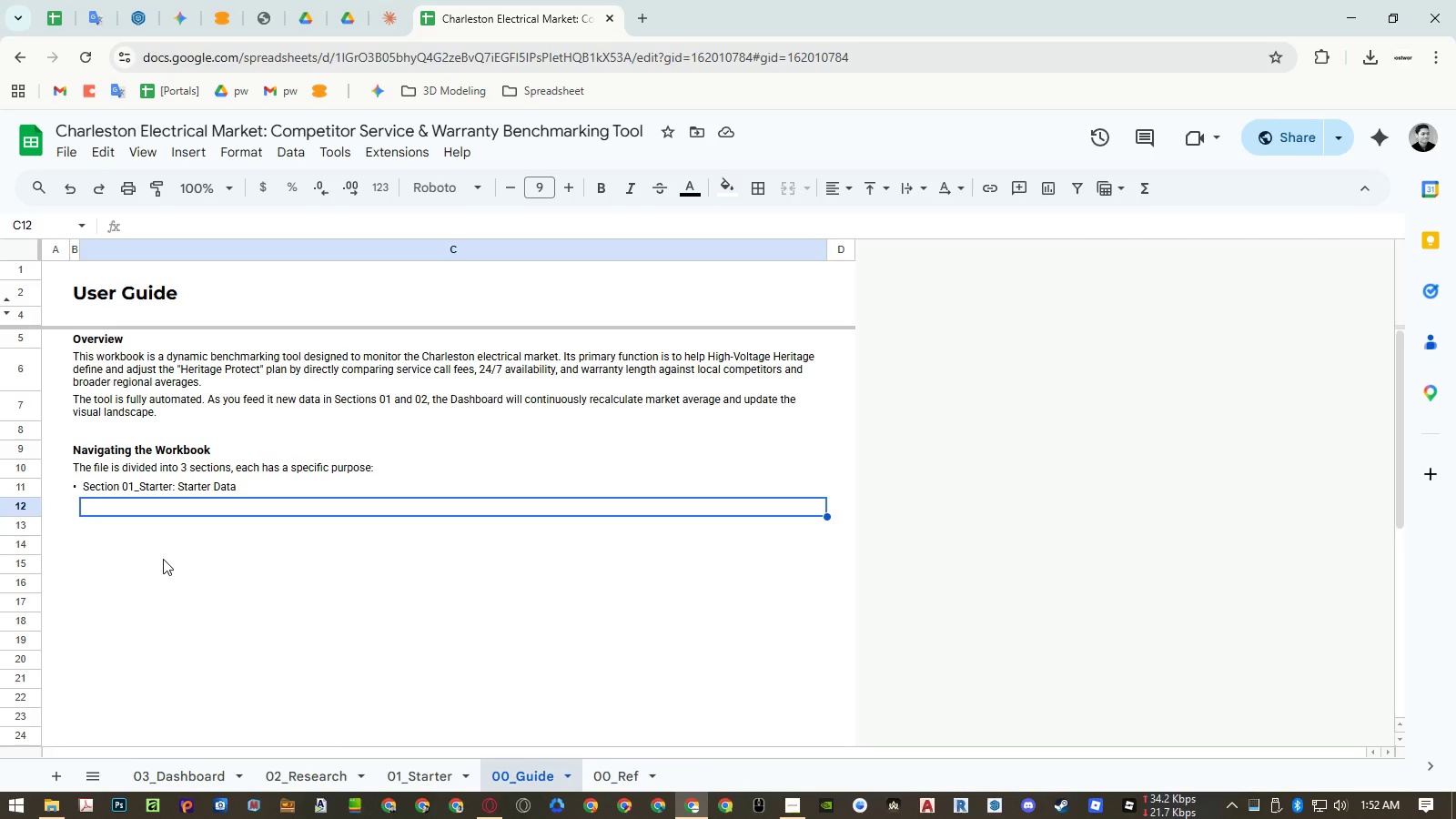 
type(The raw database, starter data)
 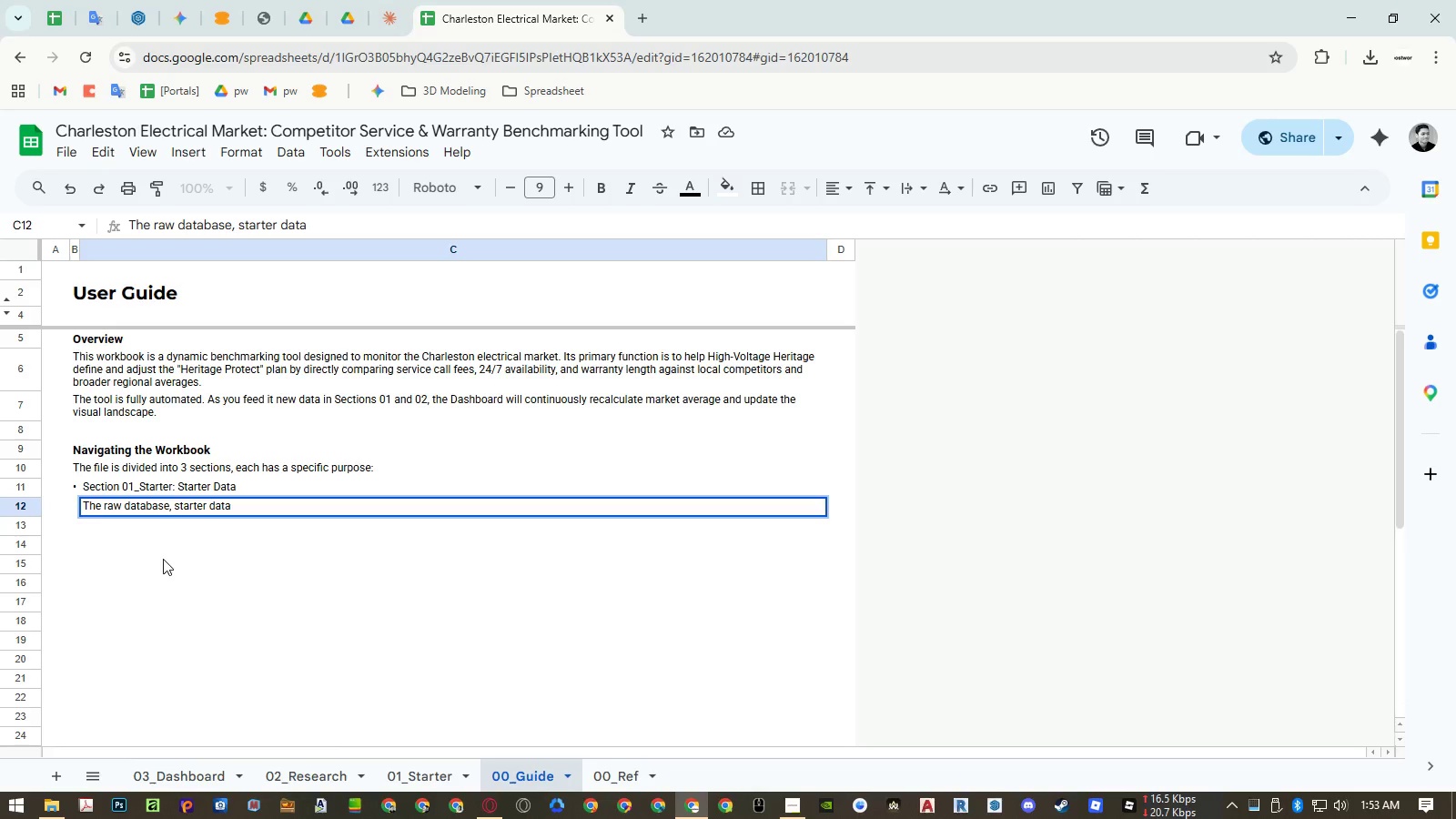 
wait(5.2)
 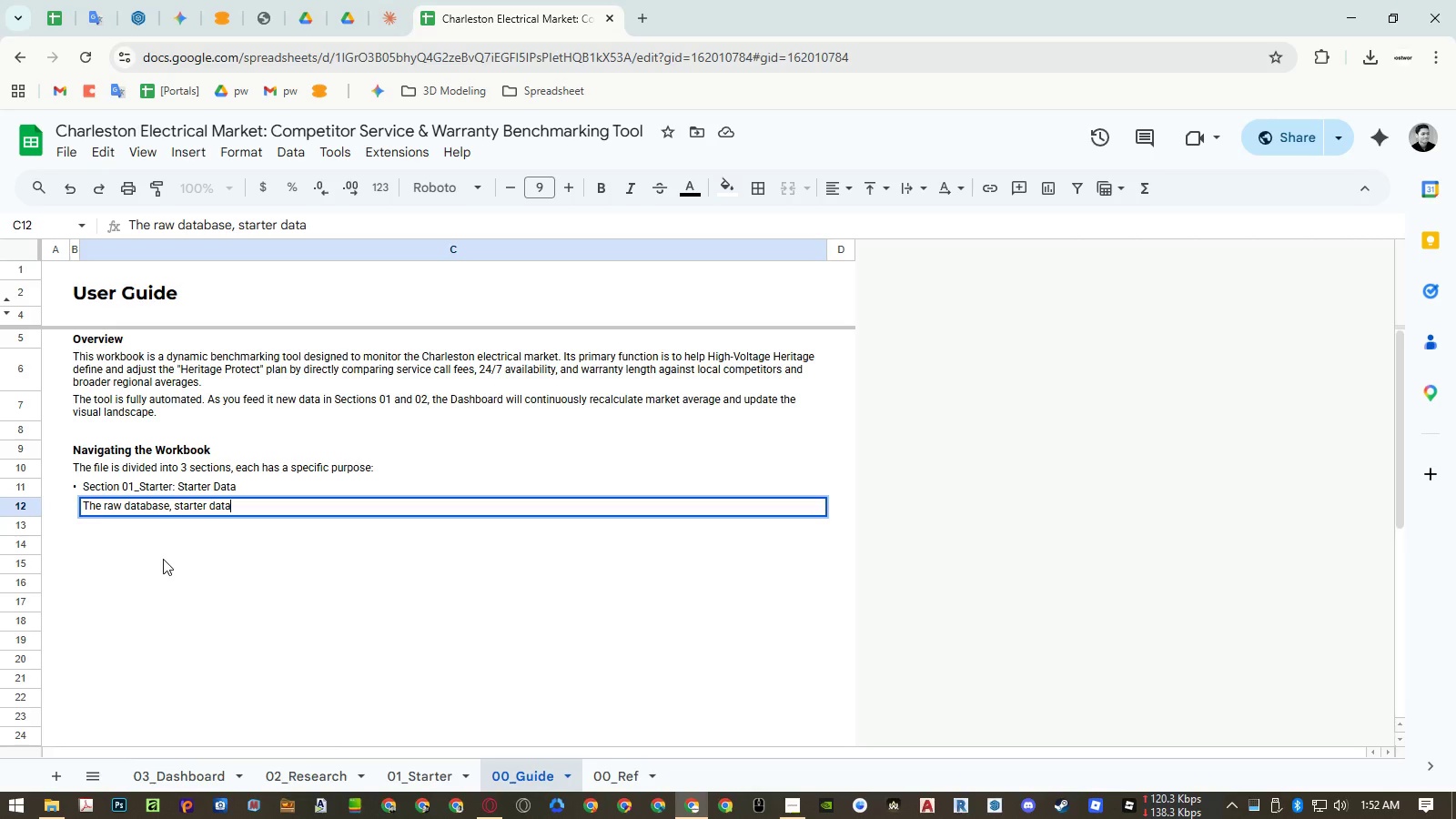 
type(. This section holds he braod )
key(Backspace)
key(Backspace)
key(Backspace)
key(Backspace)
type(oad regional service tickets that power the market average.)
 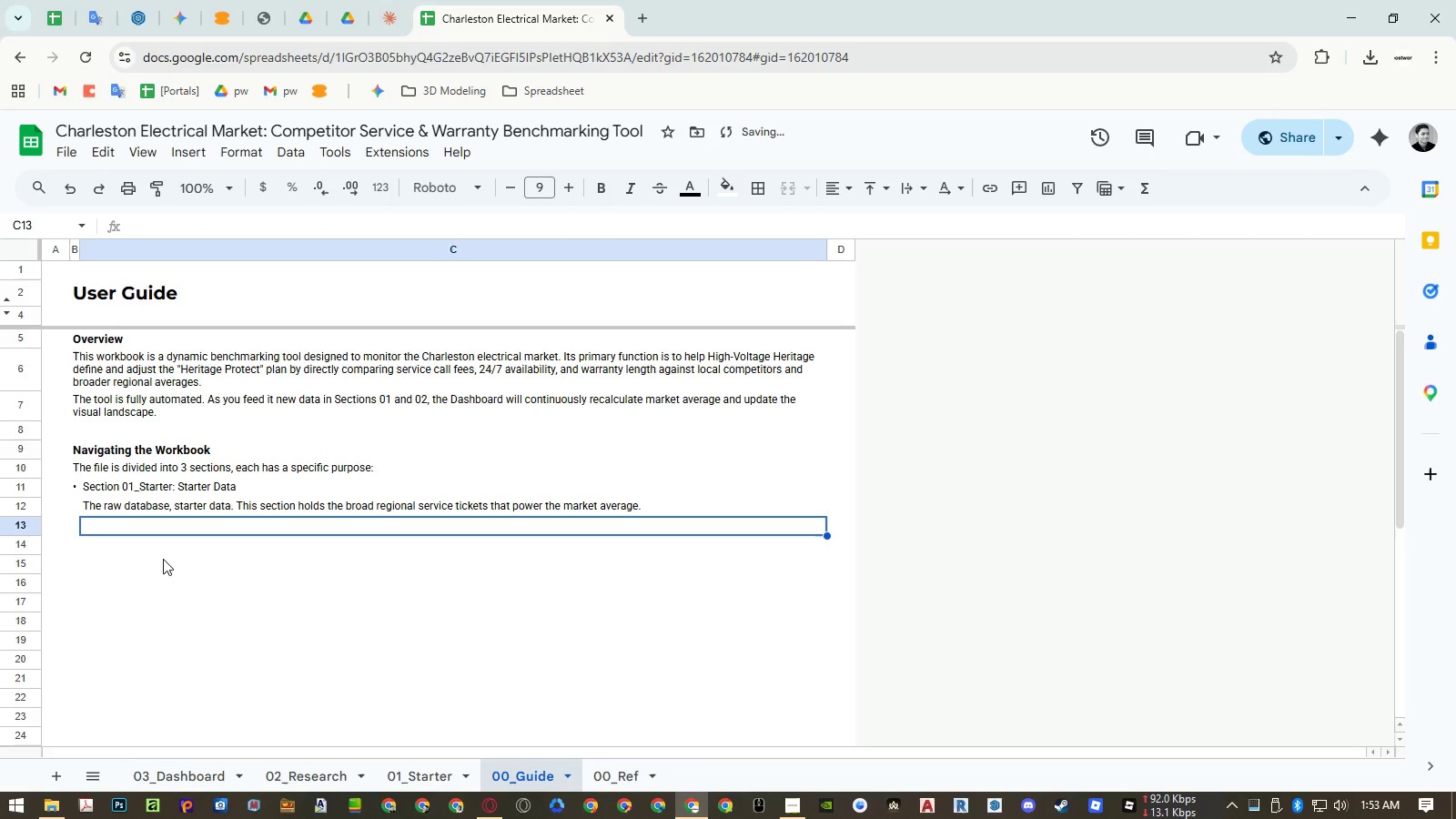 
 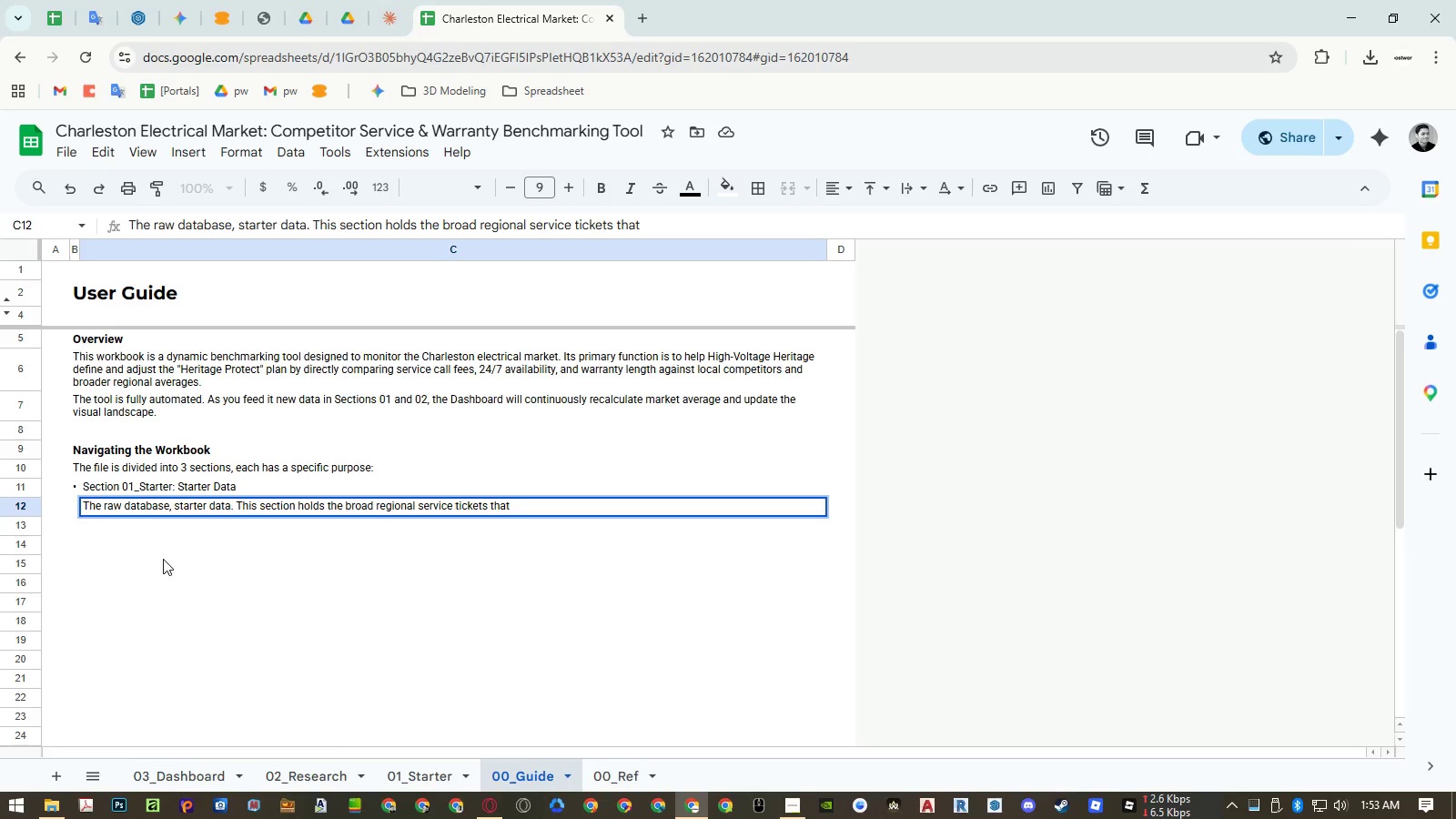 
key(Enter)
 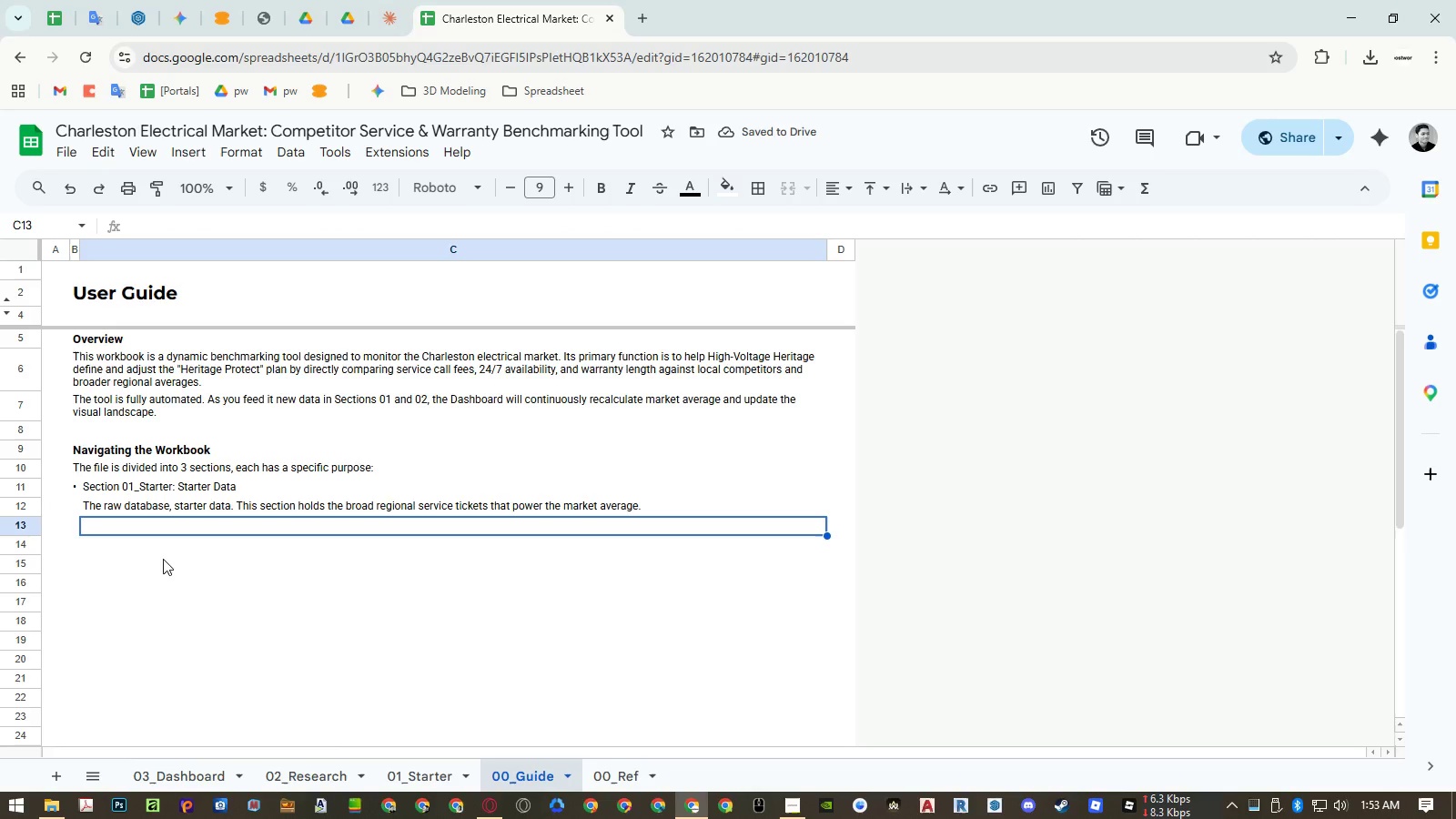 
key(ArrowUp)
 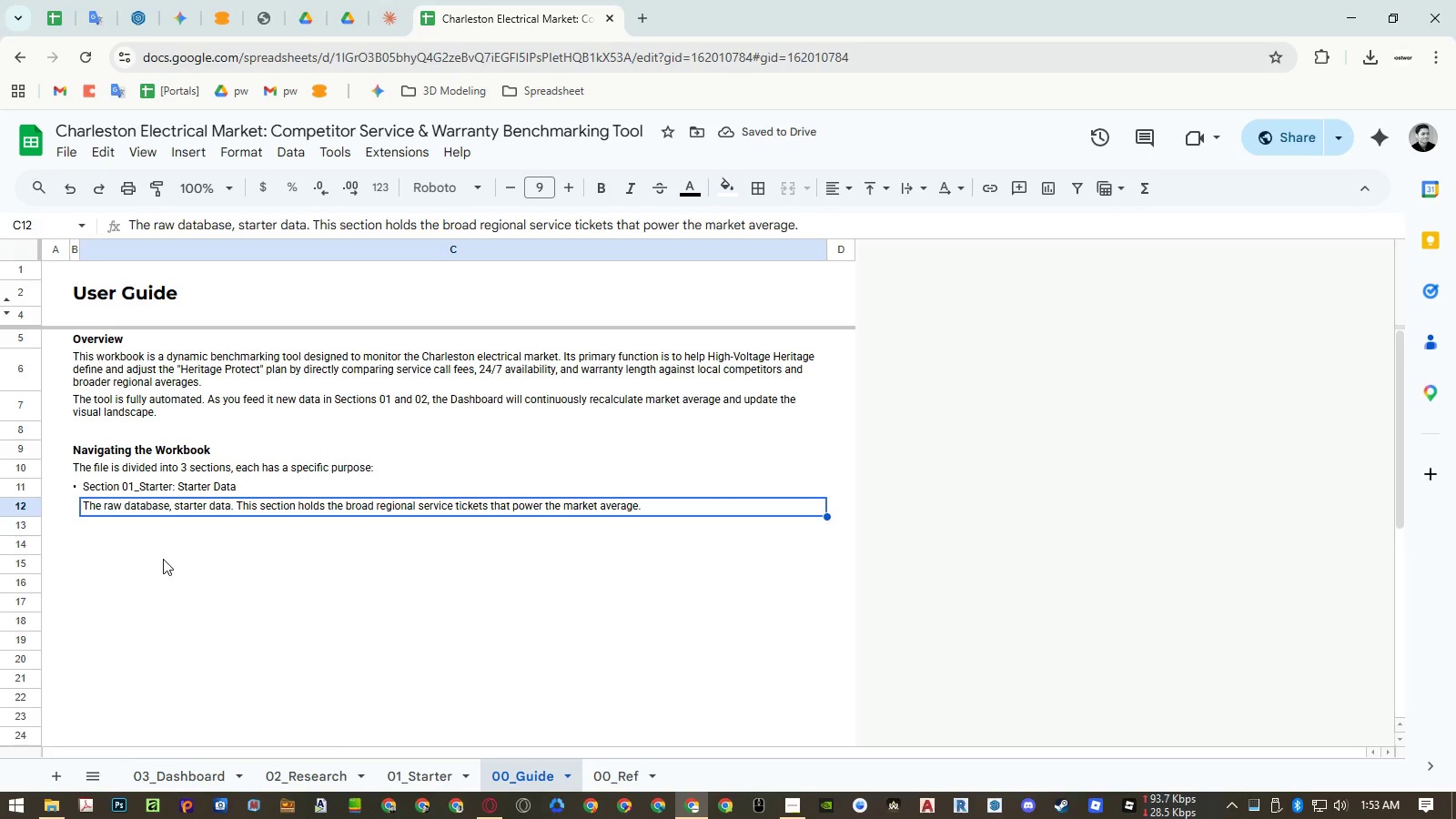 
key(ArrowLeft)
 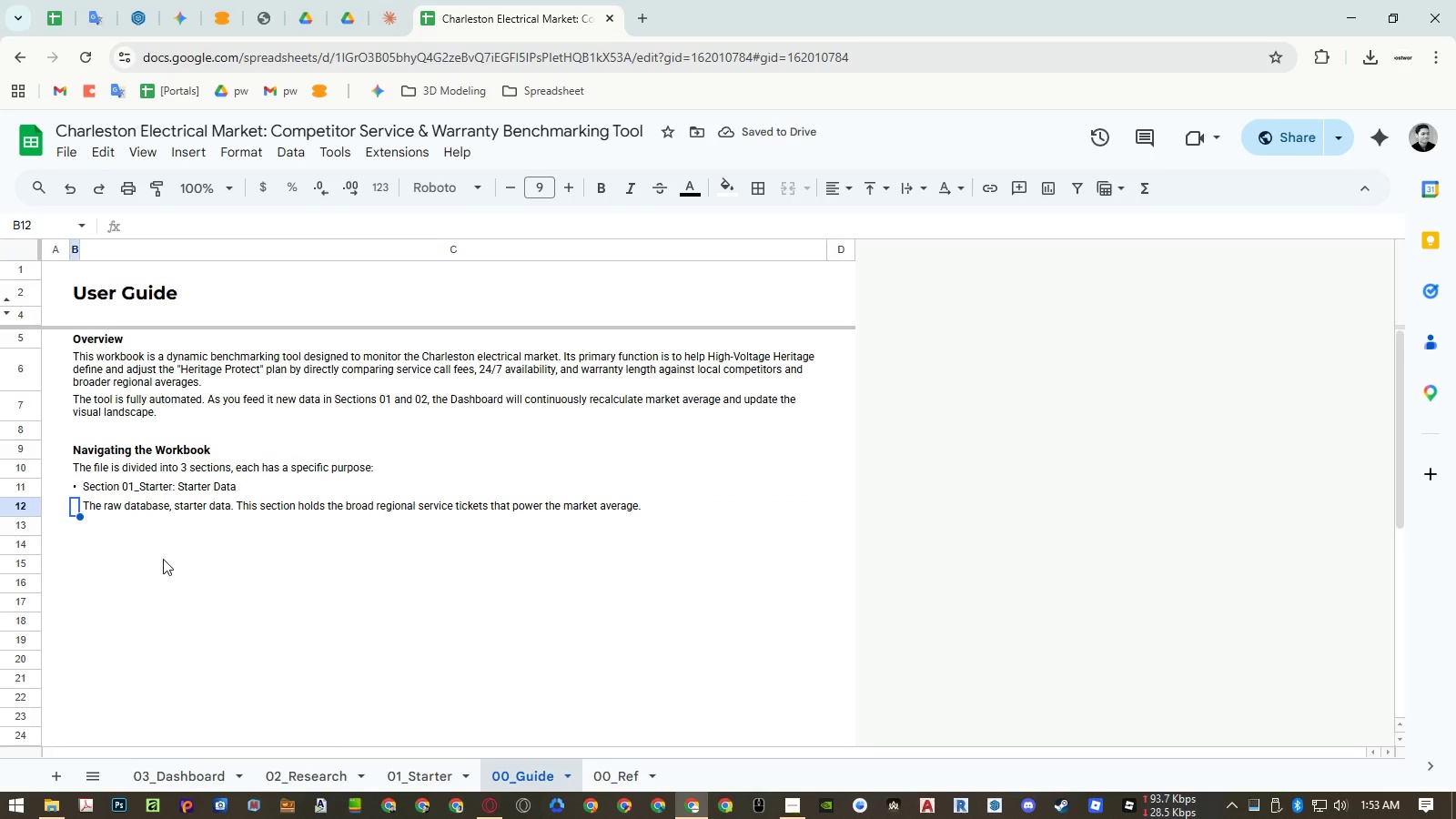 
key(ArrowUp)
 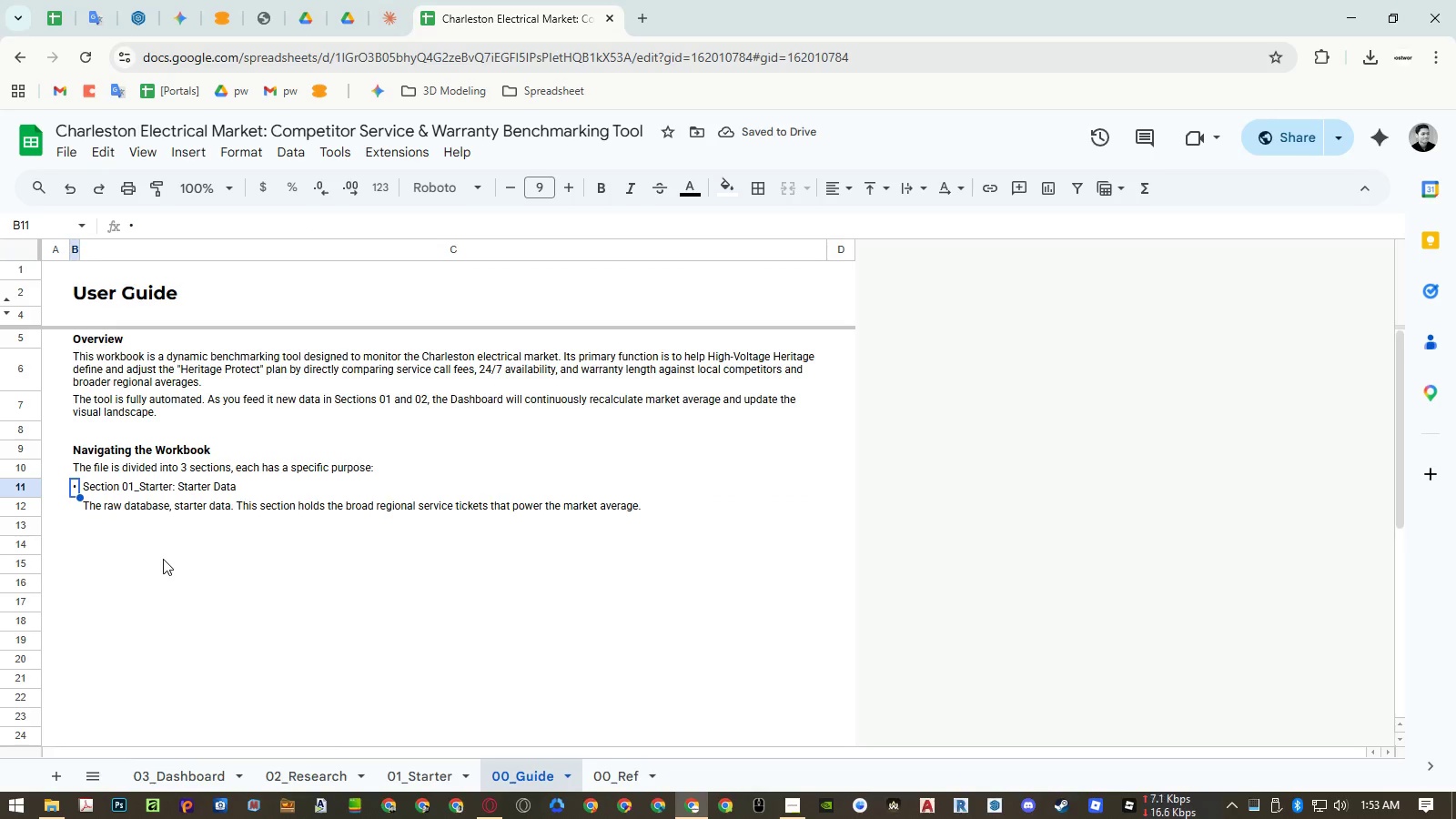 
key(Shift+ArrowRight)
 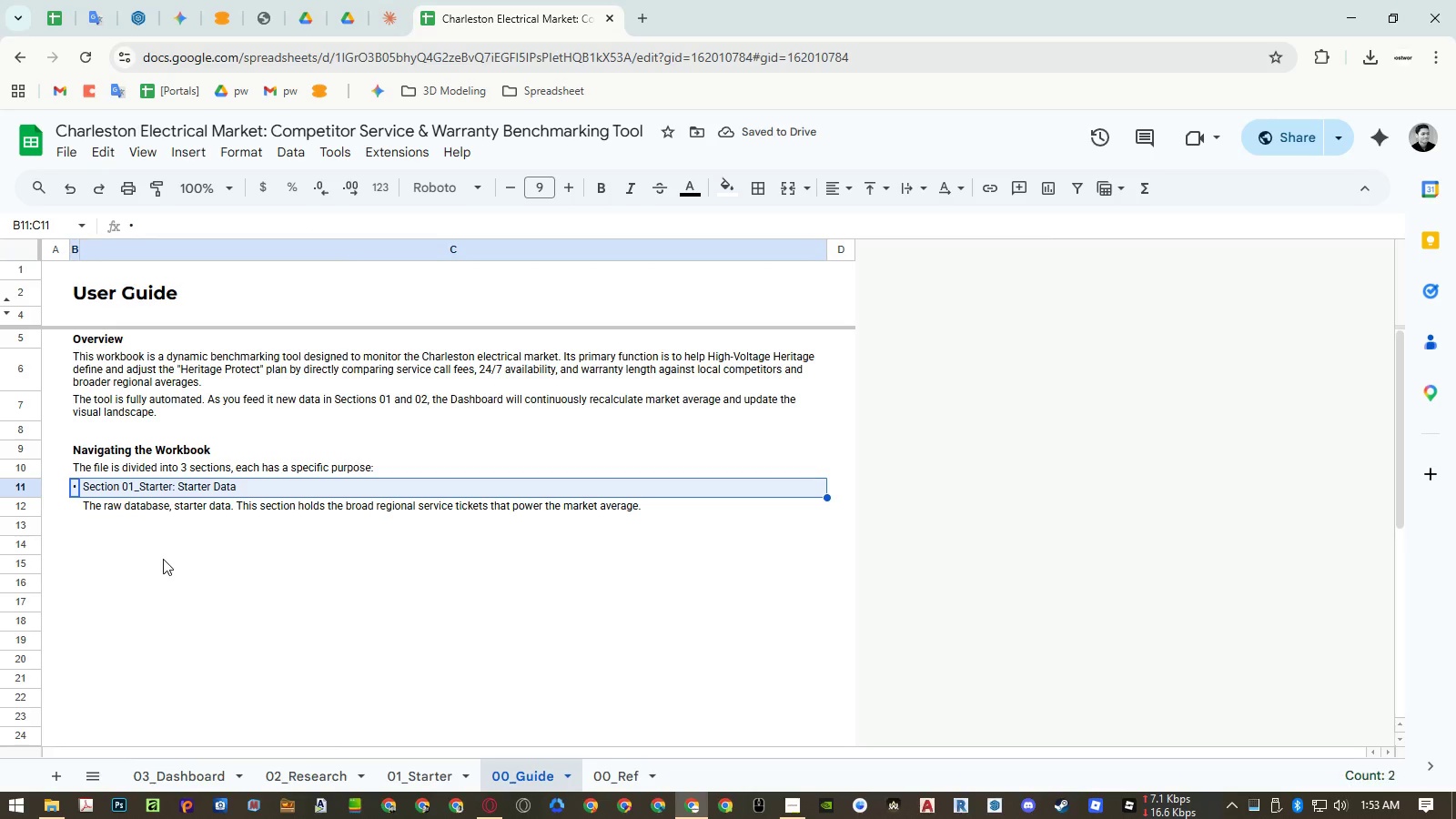 
key(Control+C)
 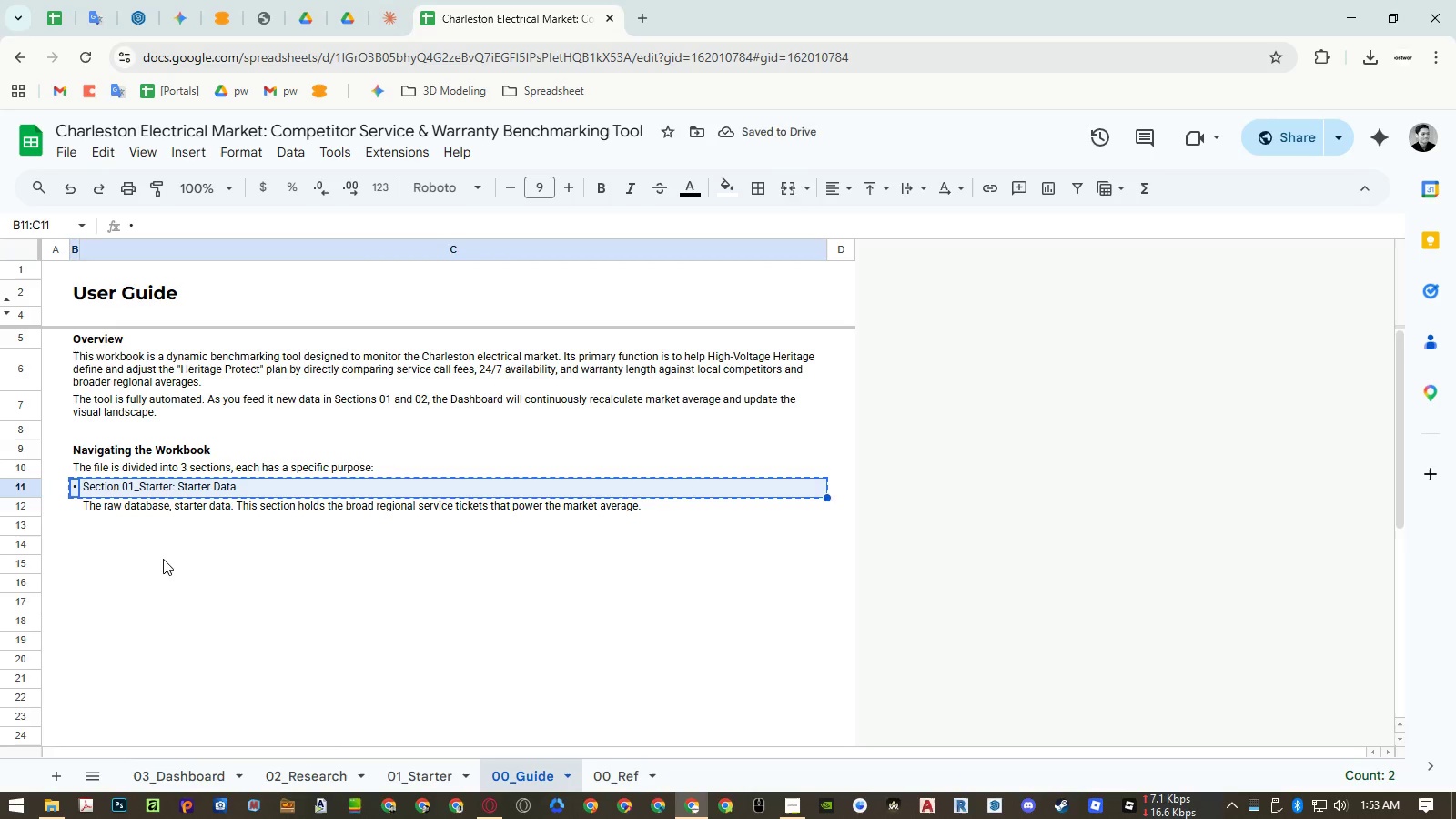 
key(ArrowDown)
 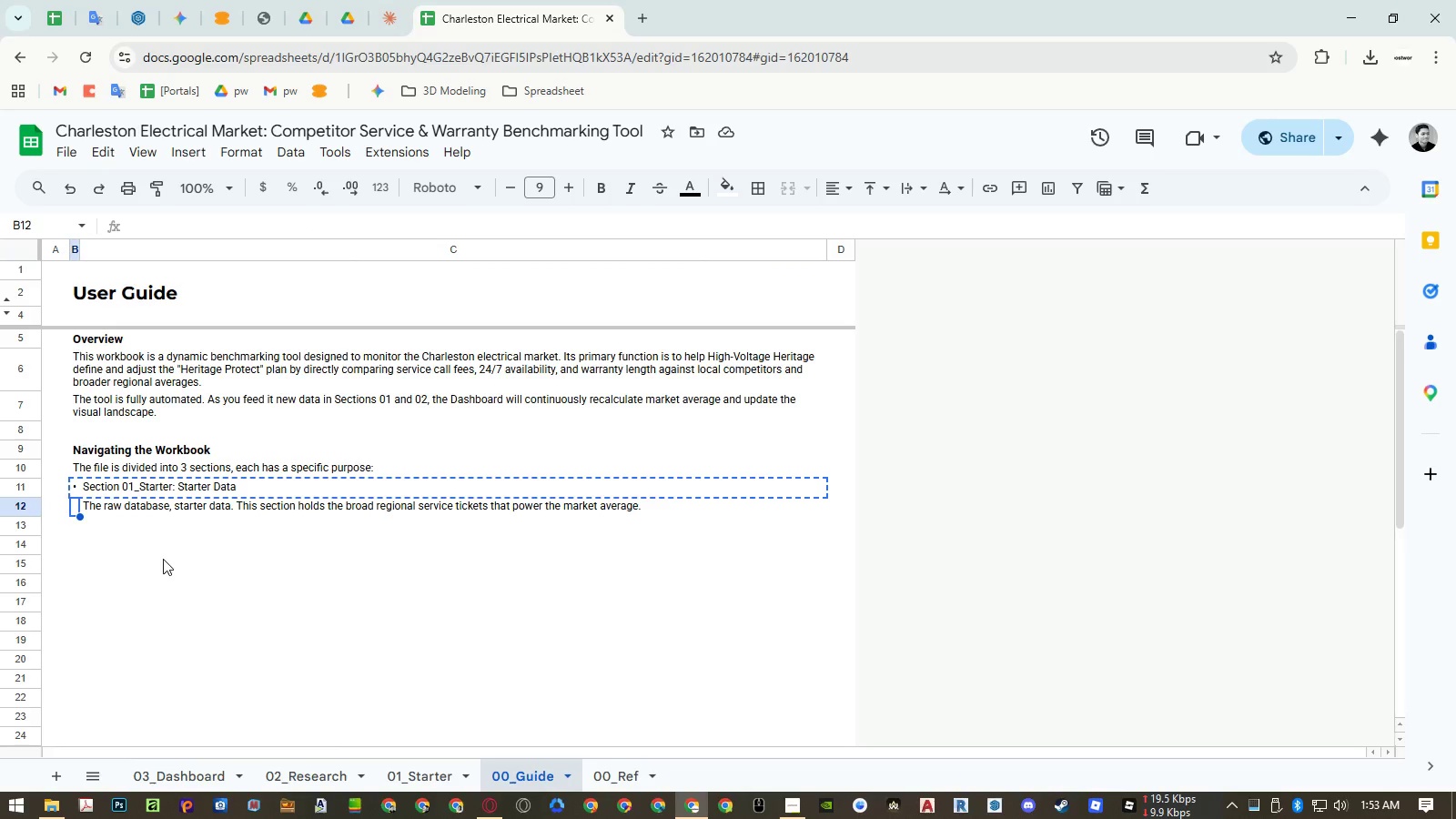 
key(ArrowDown)
 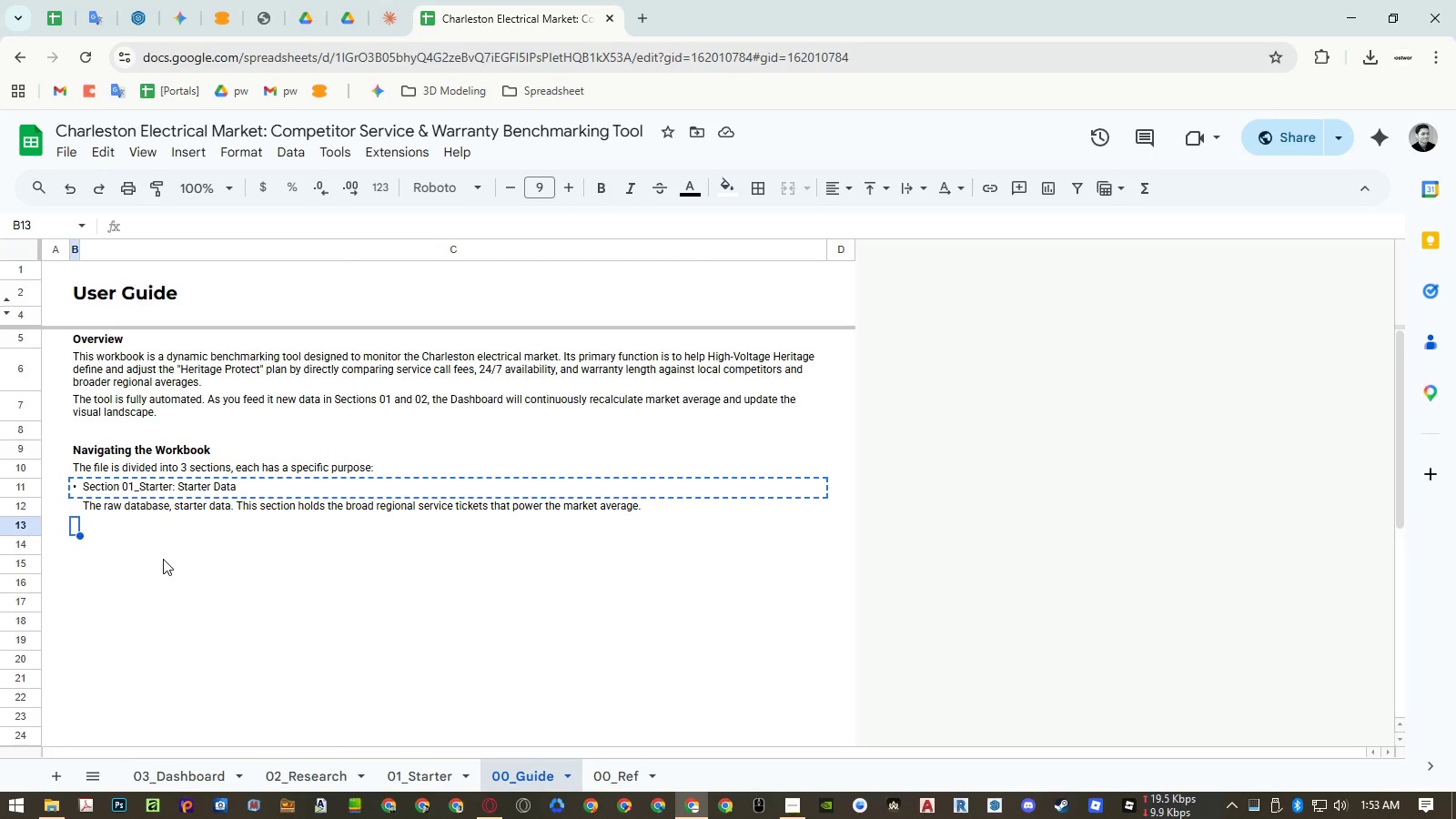 
key(Control+Shift+V)
 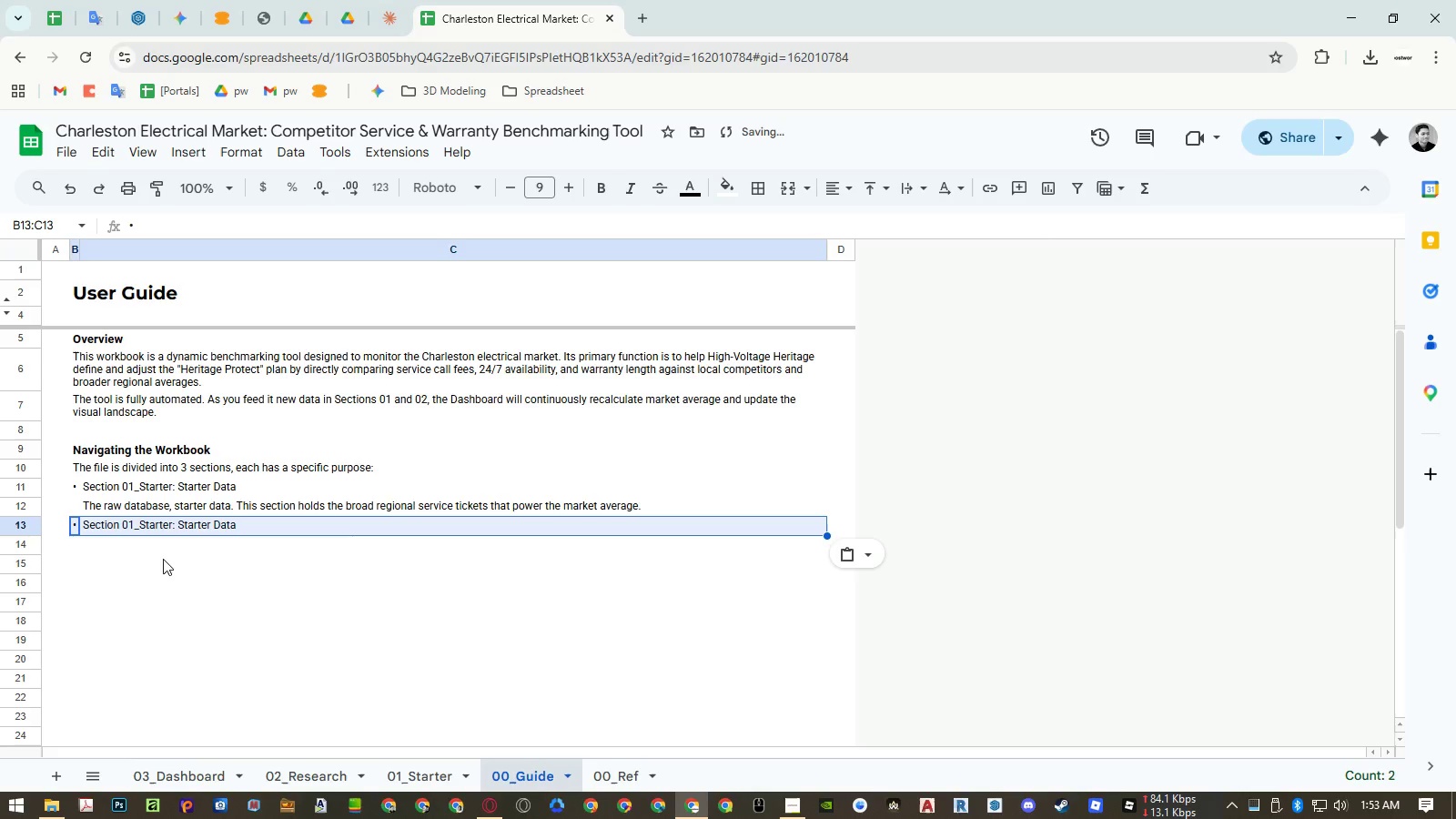 
key(ArrowDown)
 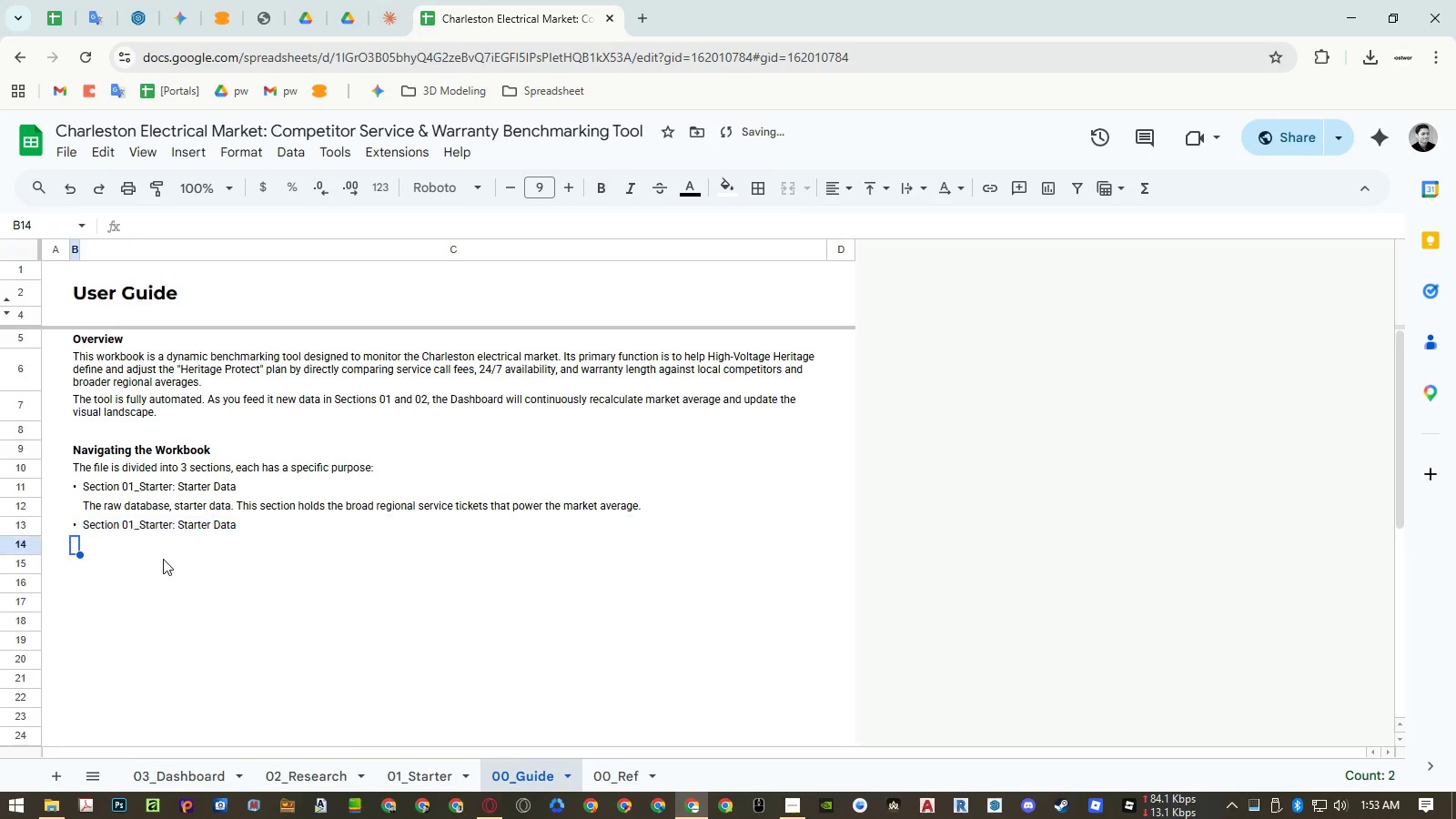 
key(ArrowDown)
 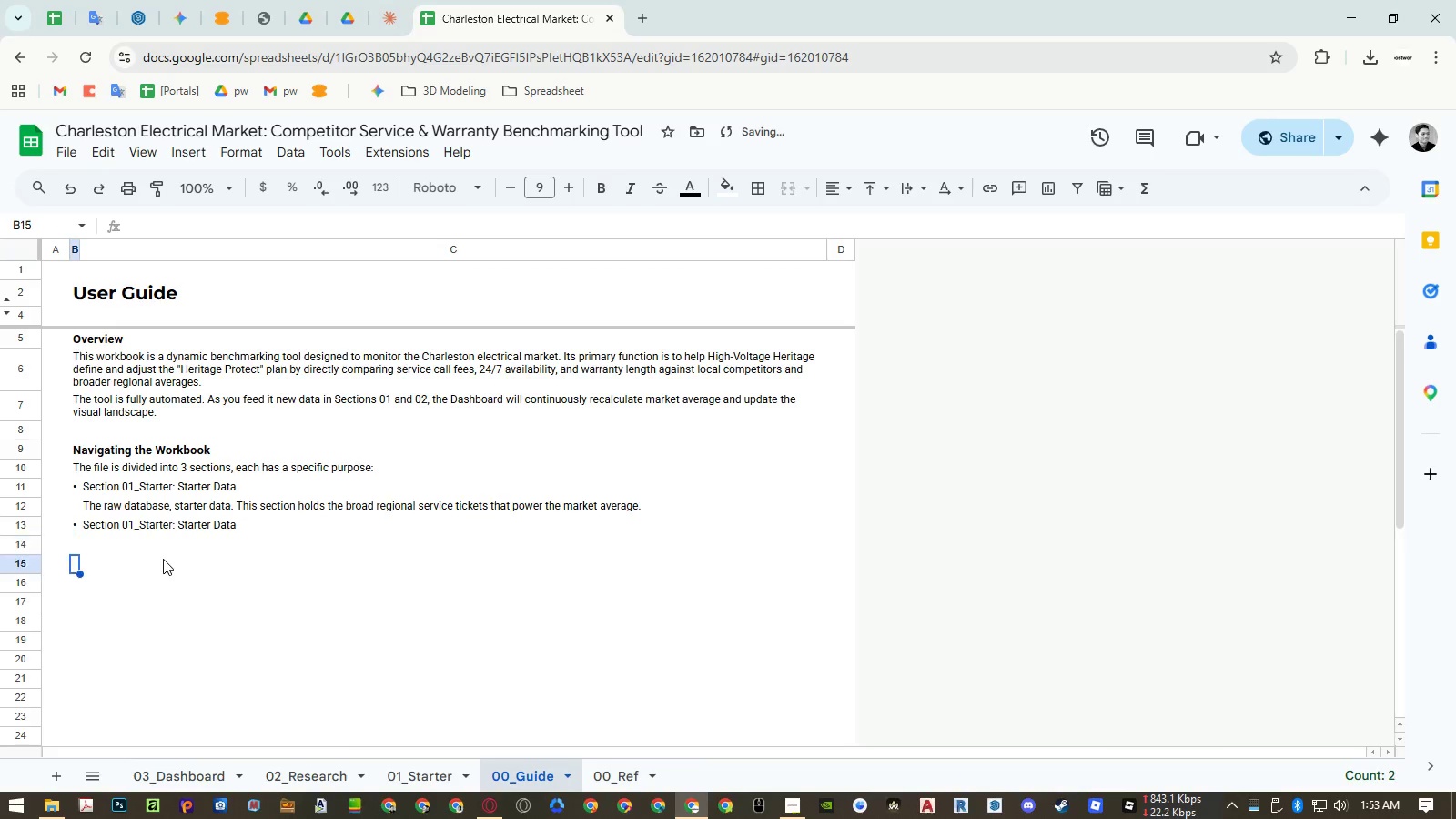 
key(Control+ControlLeft)
 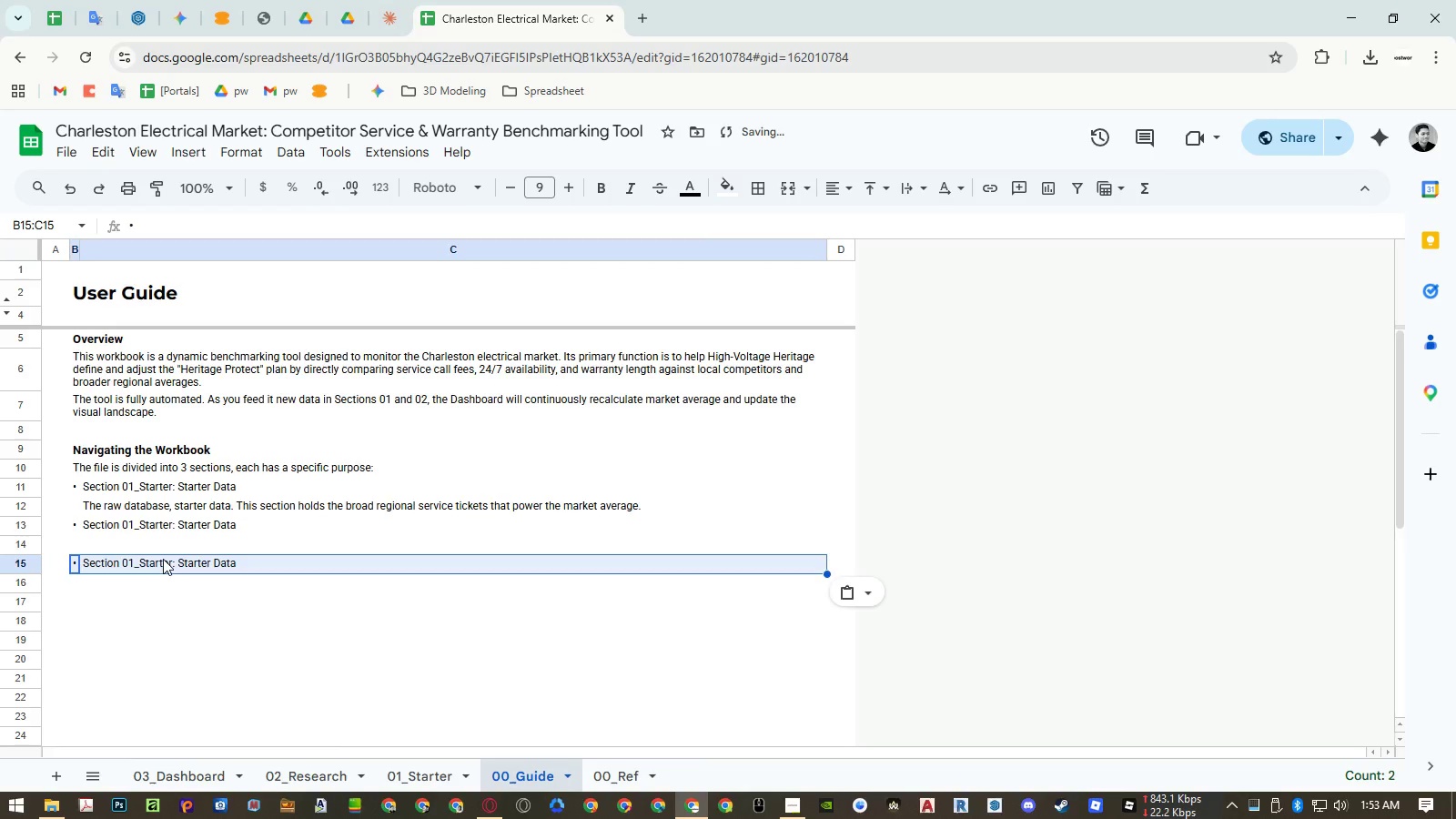 
key(Control+Shift+ShiftLeft)
 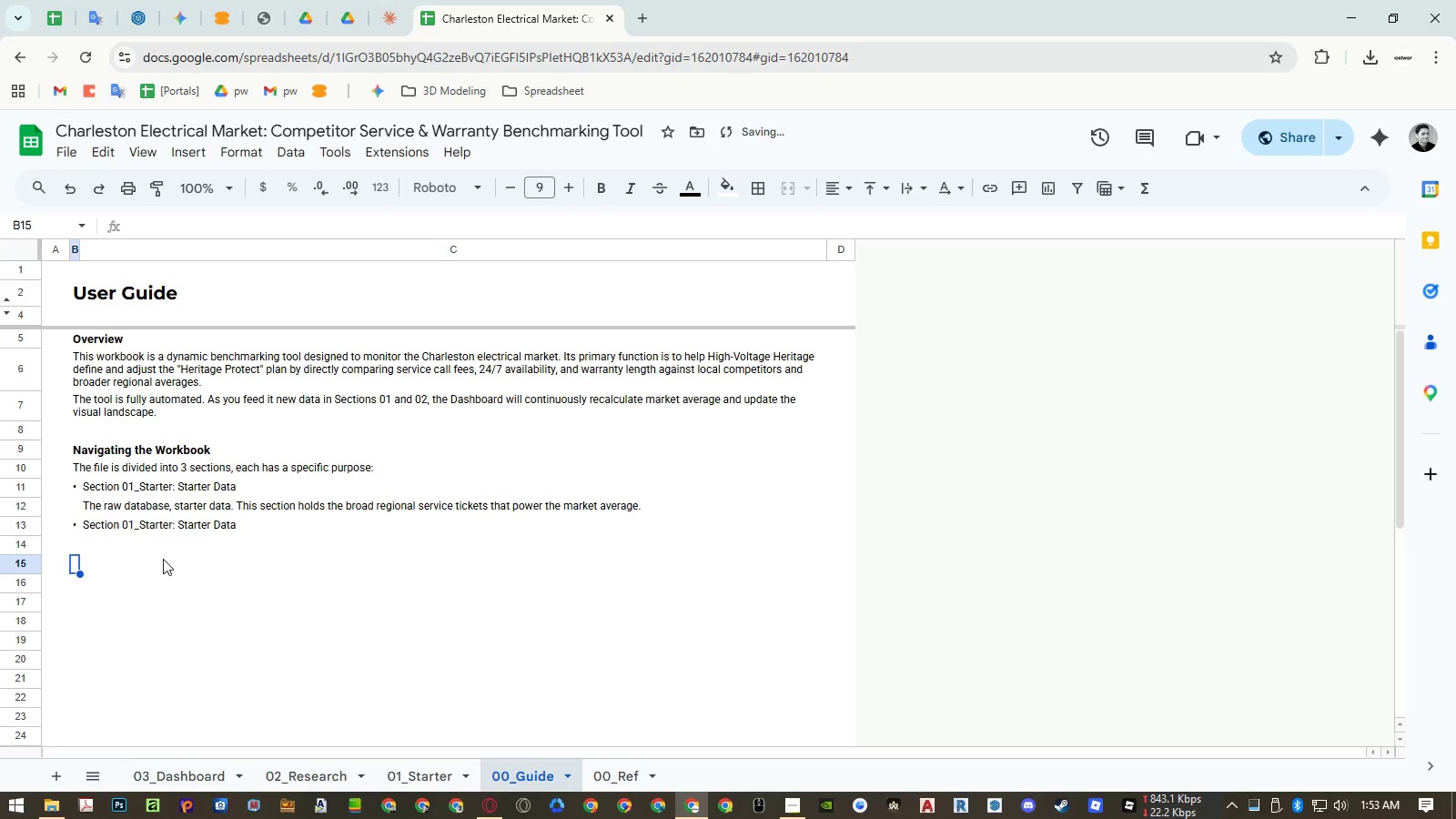 
key(Control+Shift+V)
 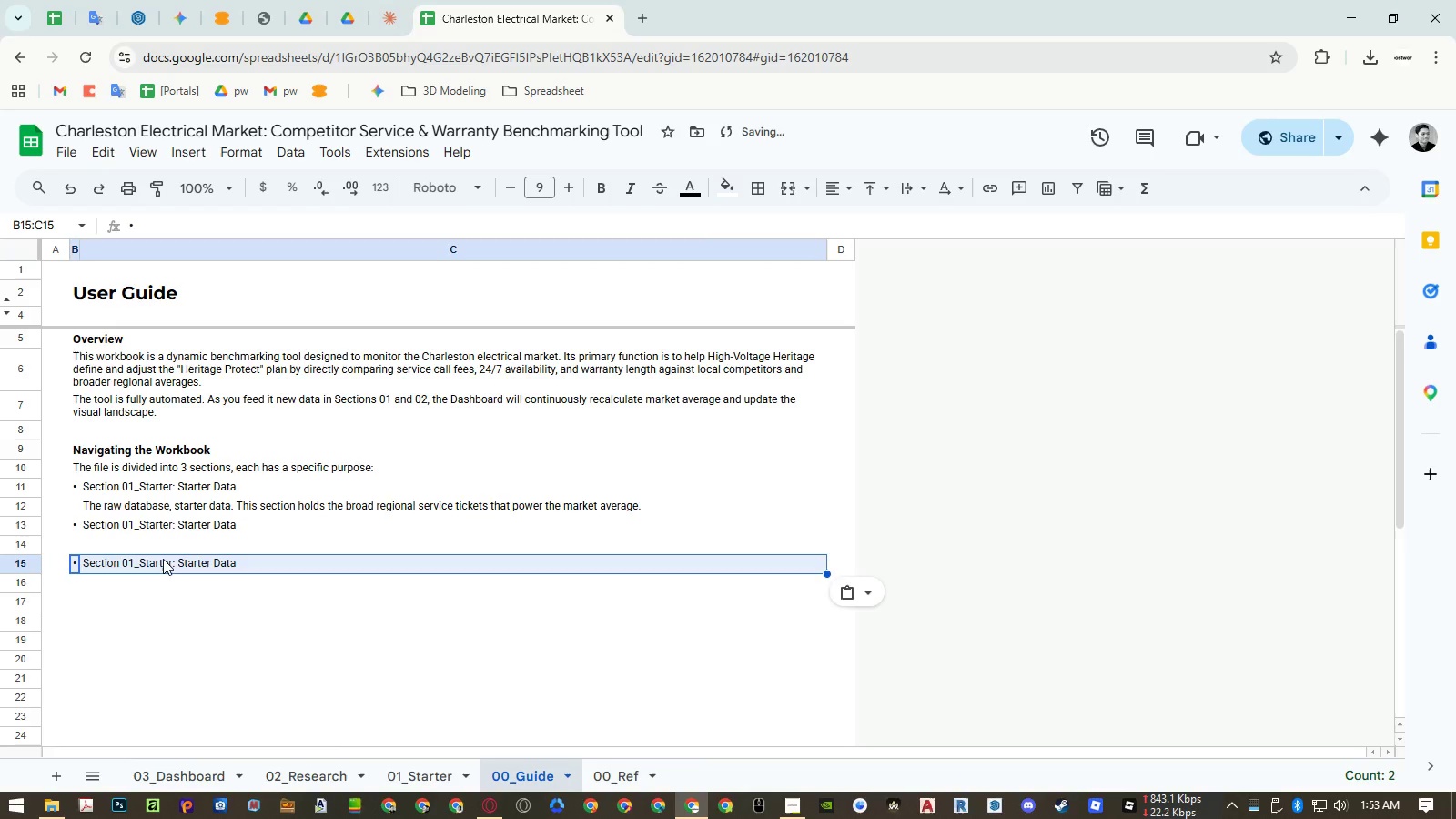 
key(ArrowUp)
 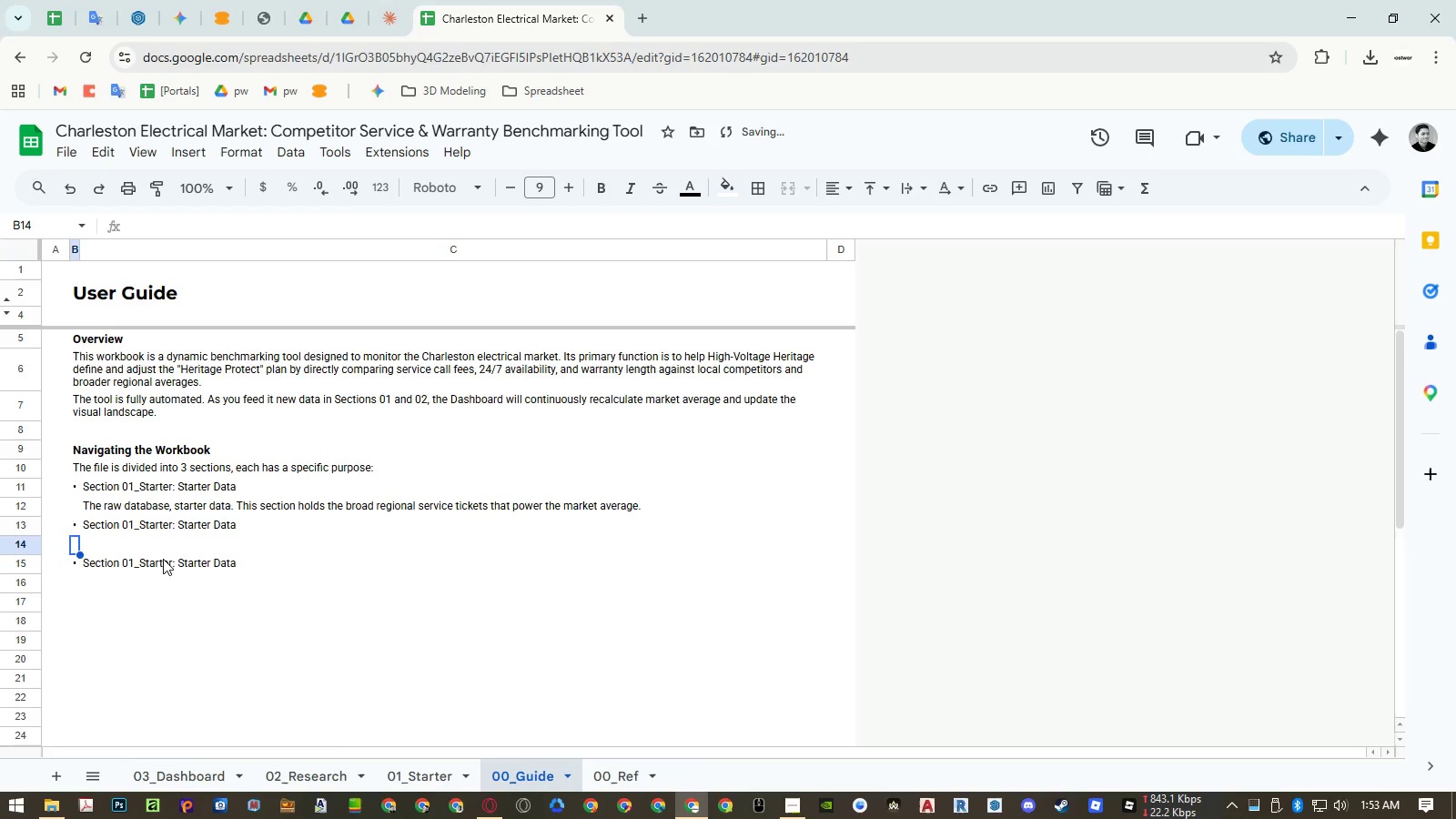 
key(ArrowUp)
 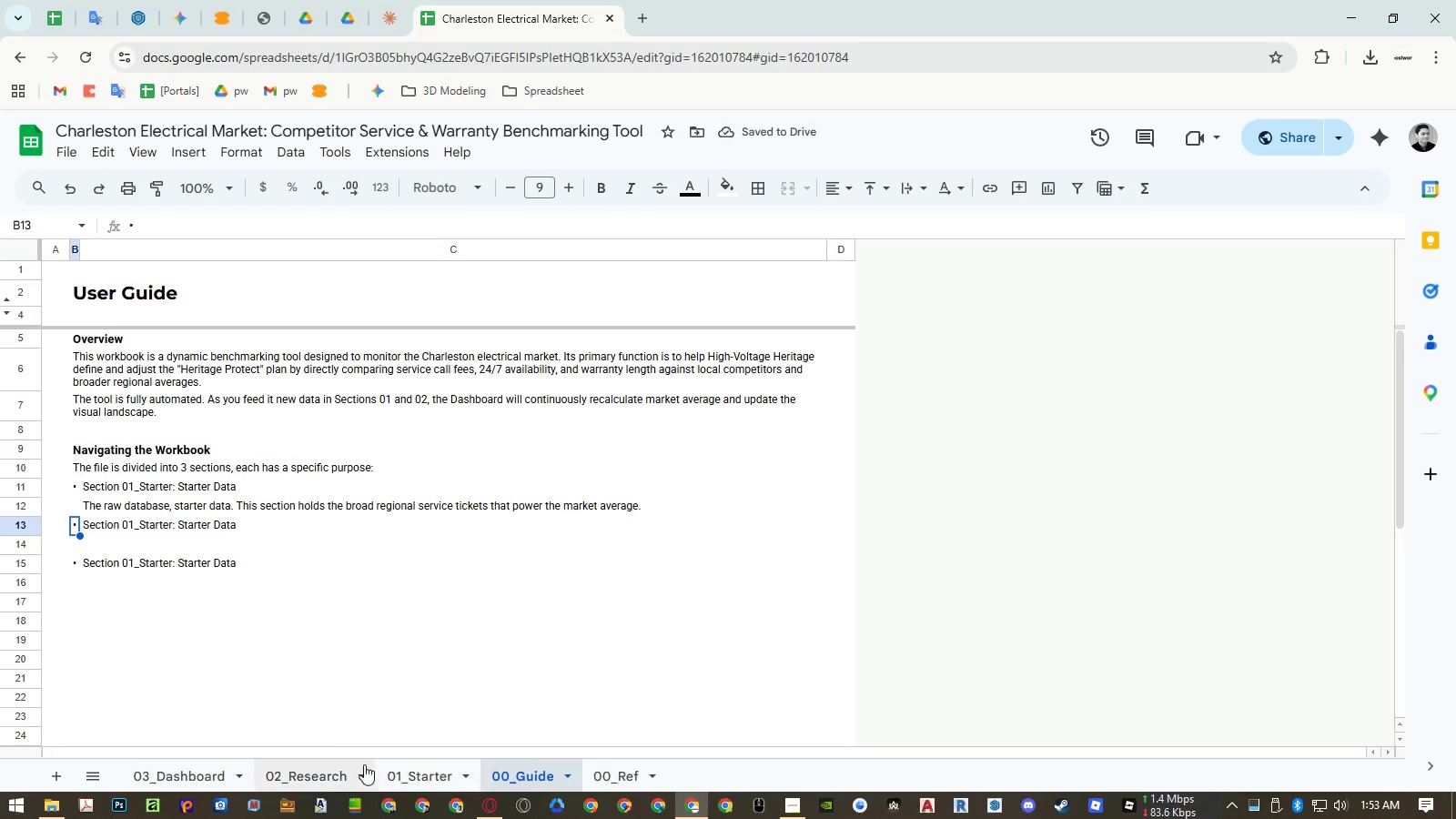 
double_click([326, 767])
 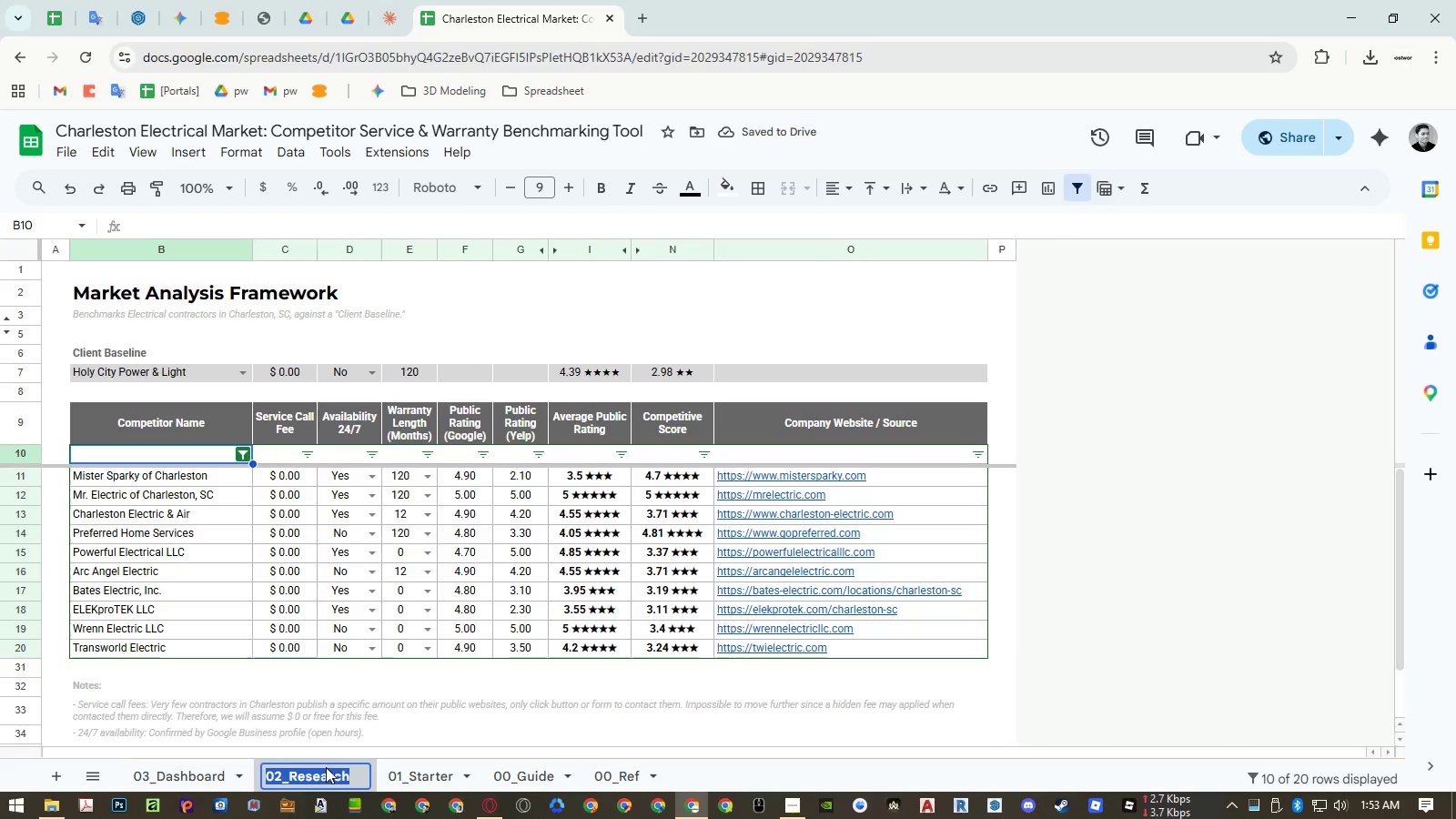 
key(Control+ControlLeft)
 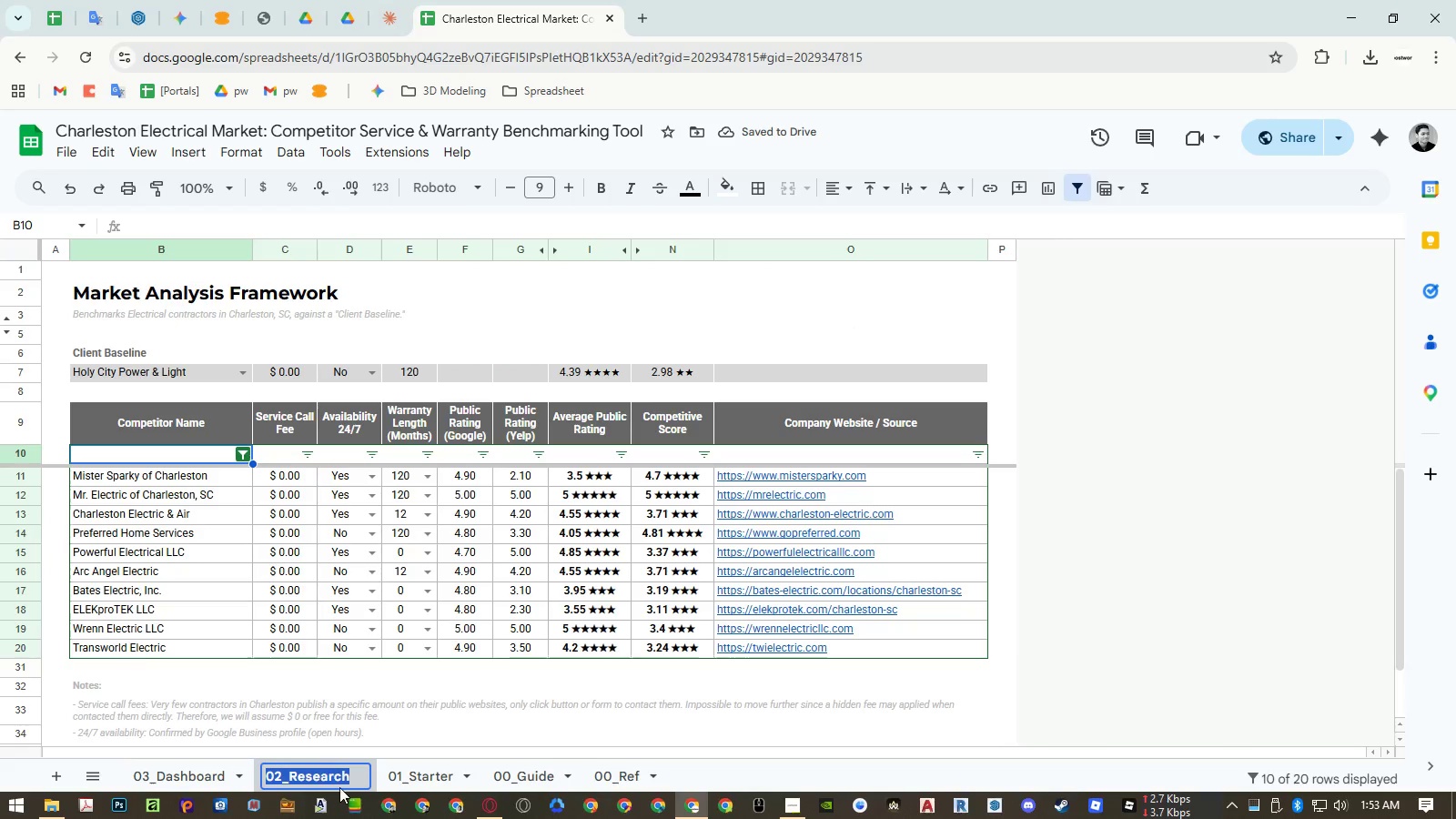 
key(Control+C)
 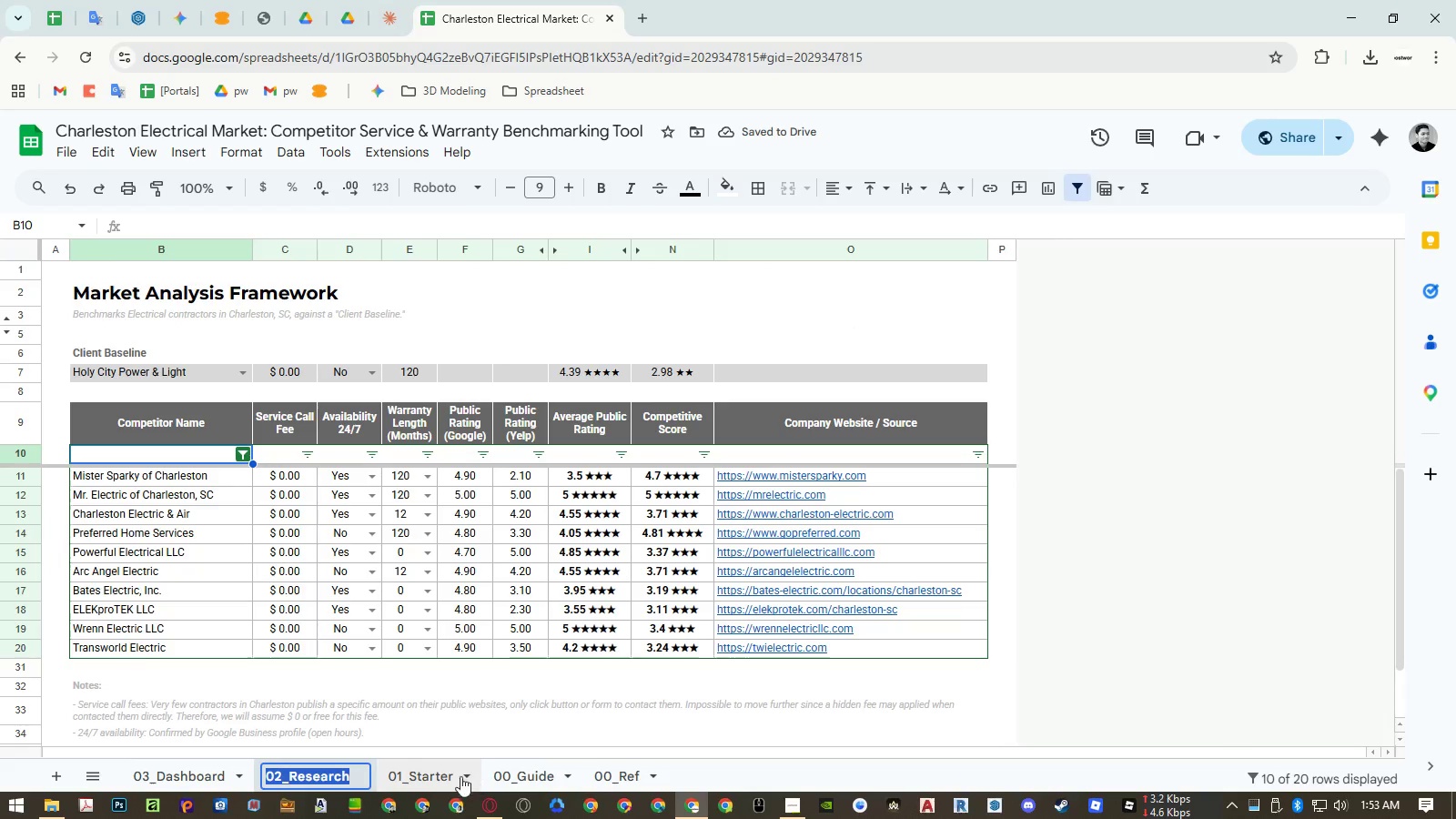 
left_click([424, 764])
 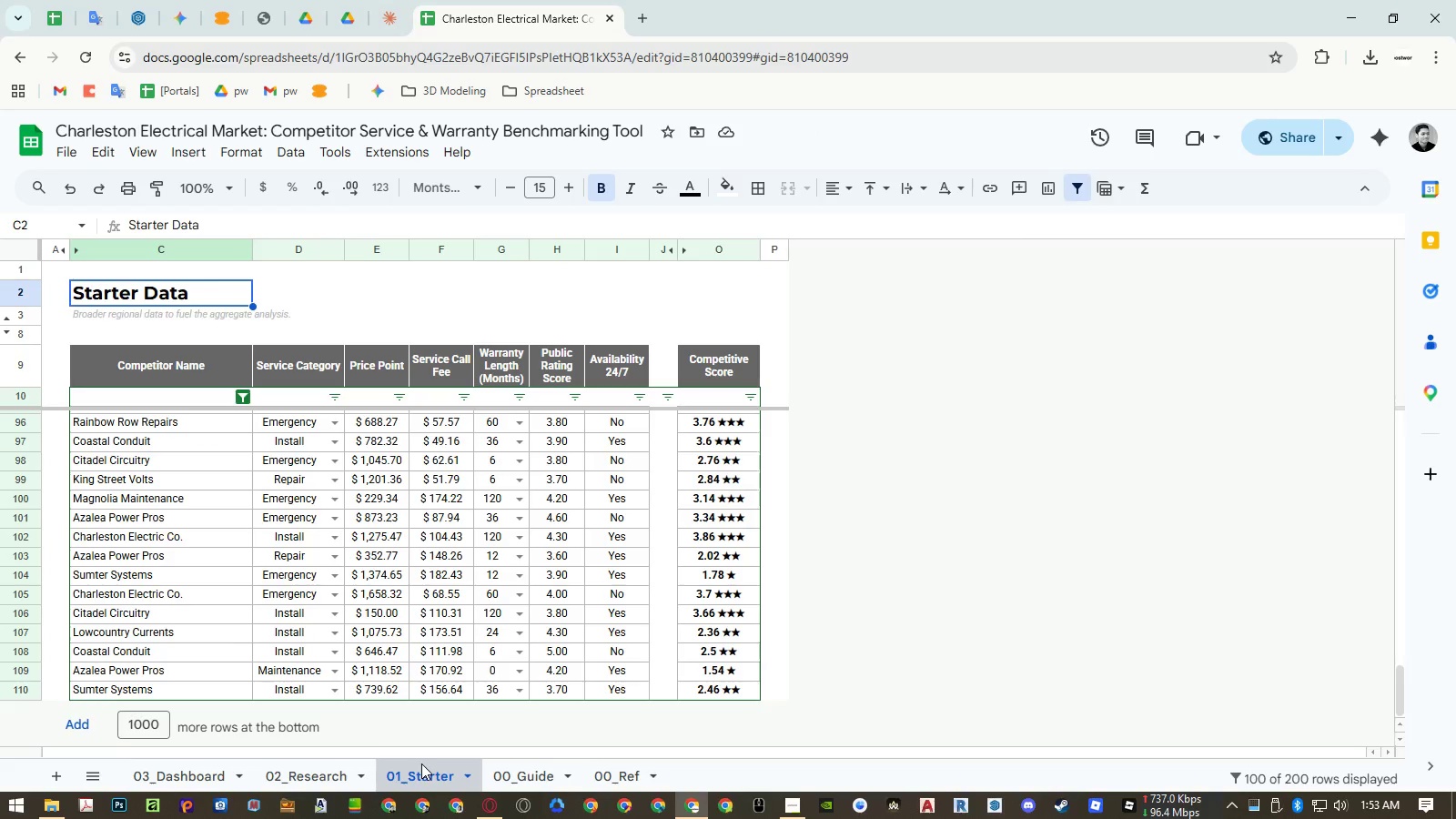 
mouse_move([656, 770])
 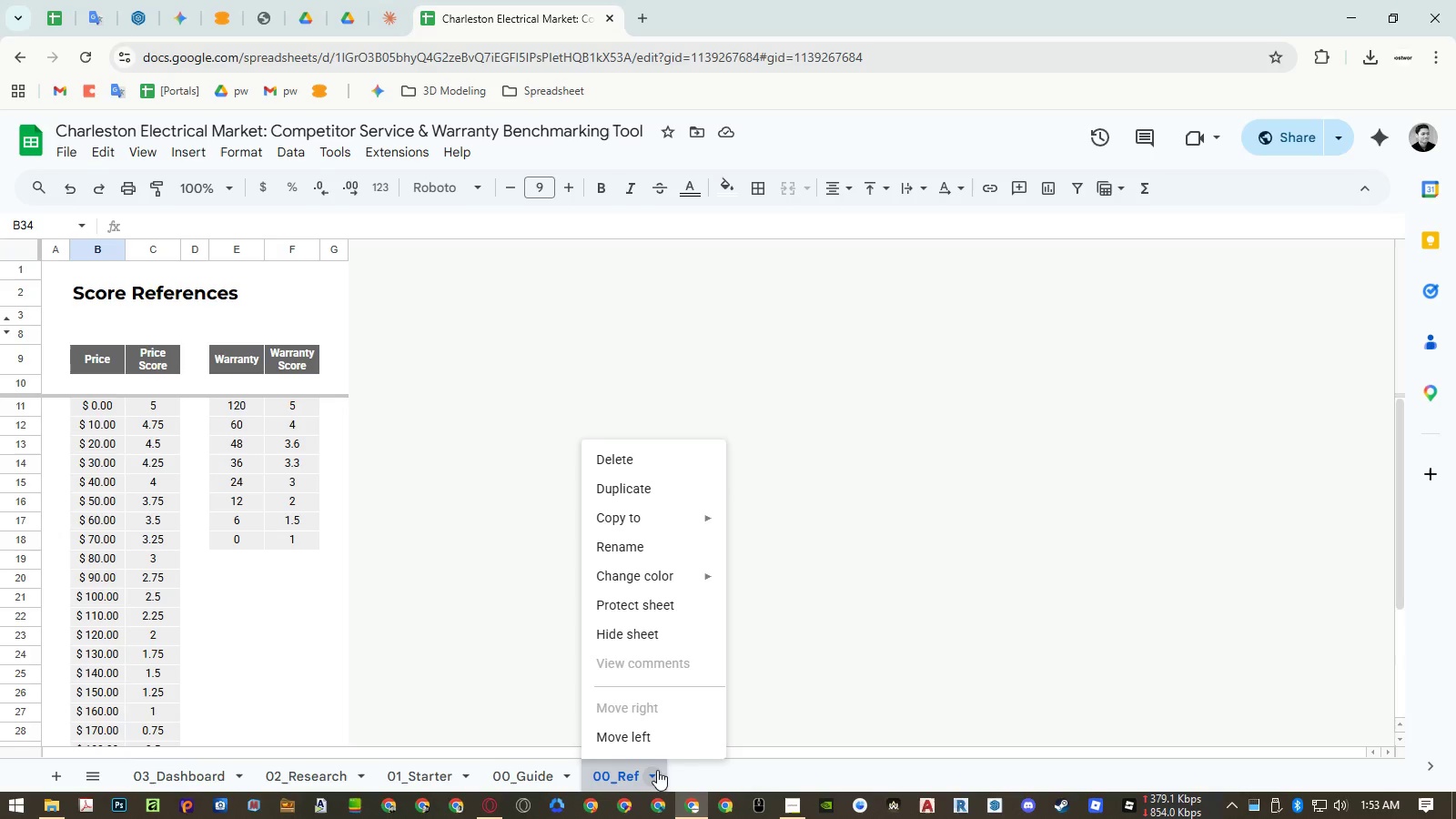 
left_click([657, 770])
 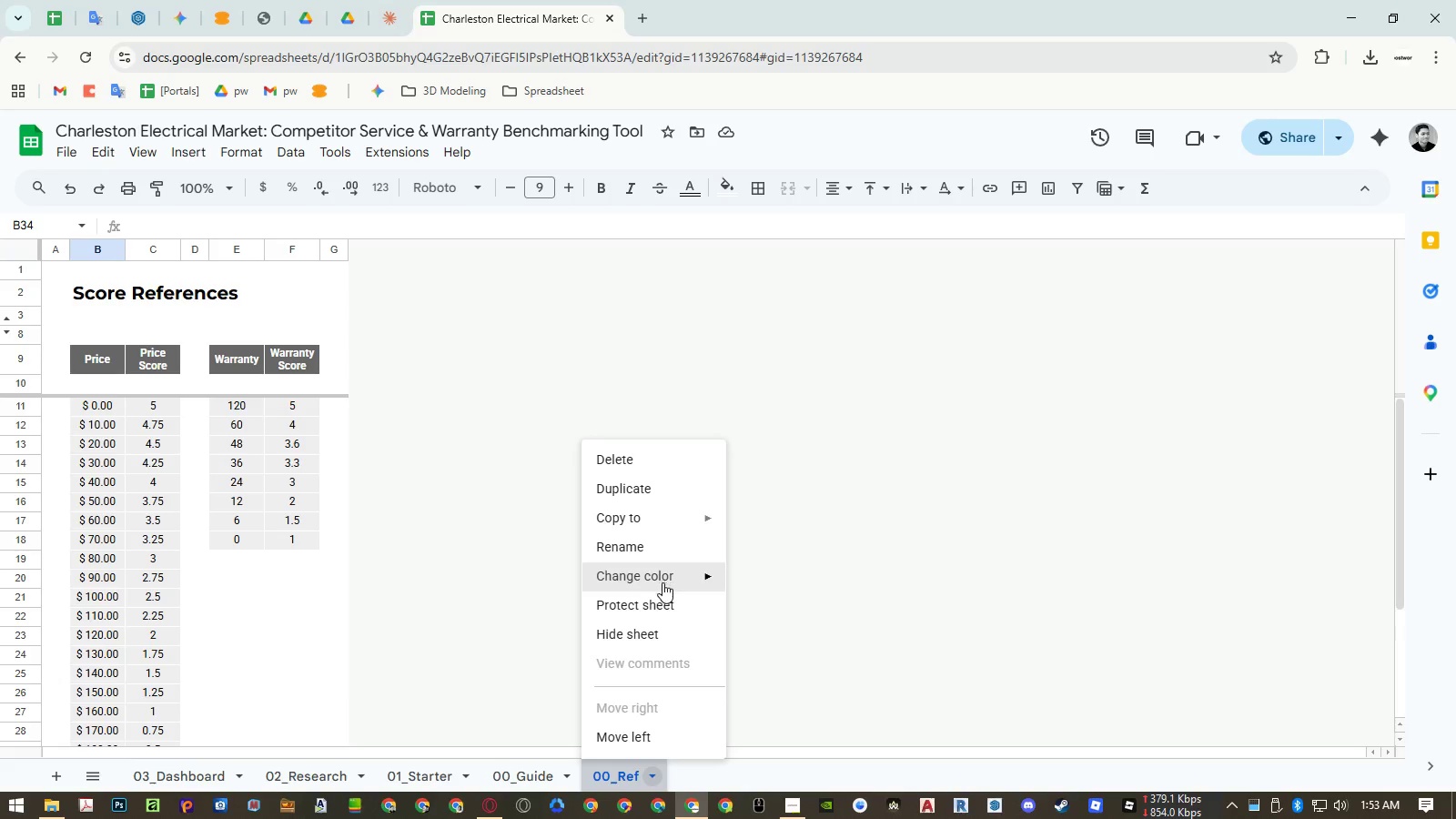 
left_click([655, 626])
 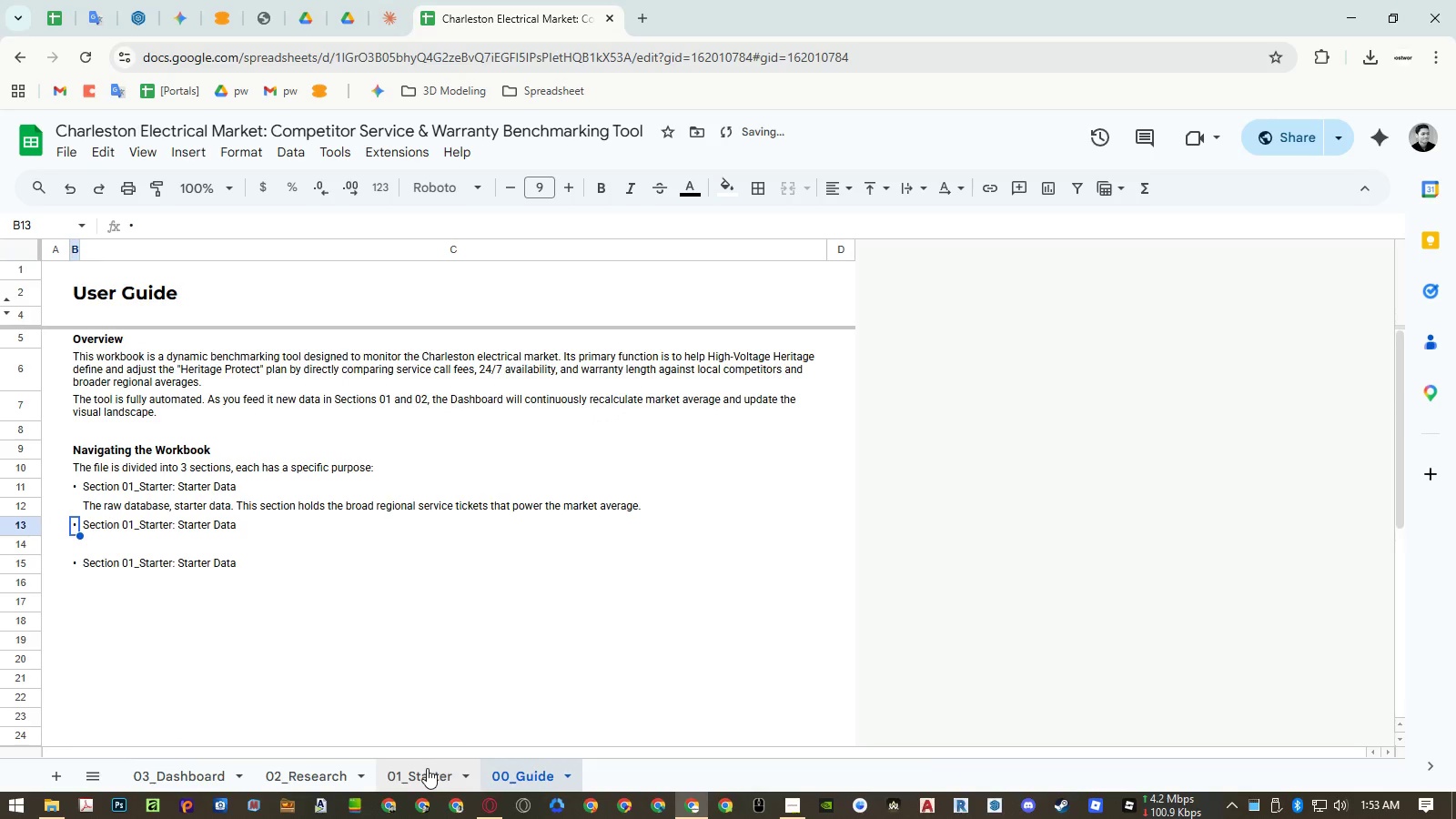 
left_click([427, 768])
 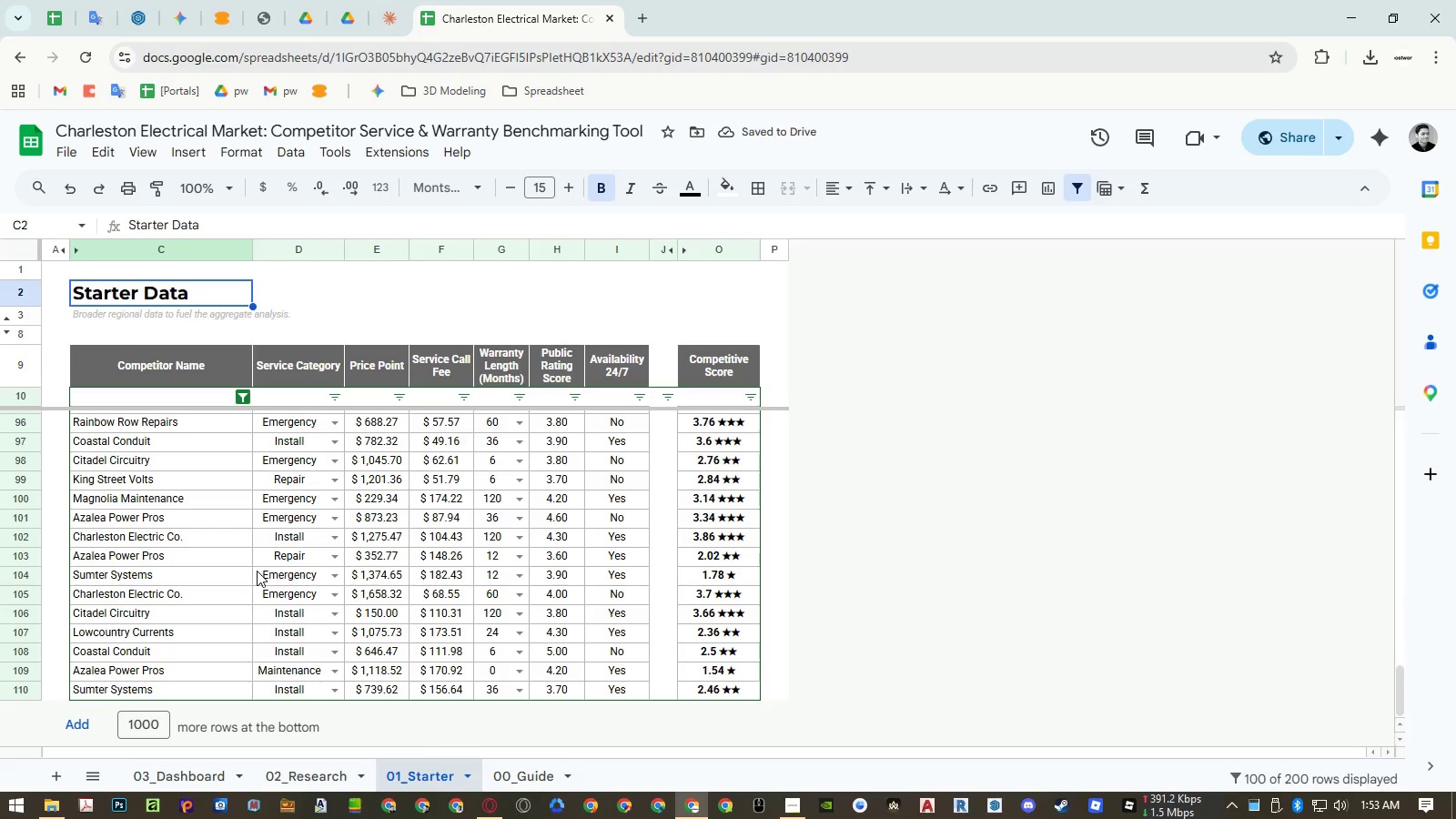 
left_click([505, 769])
 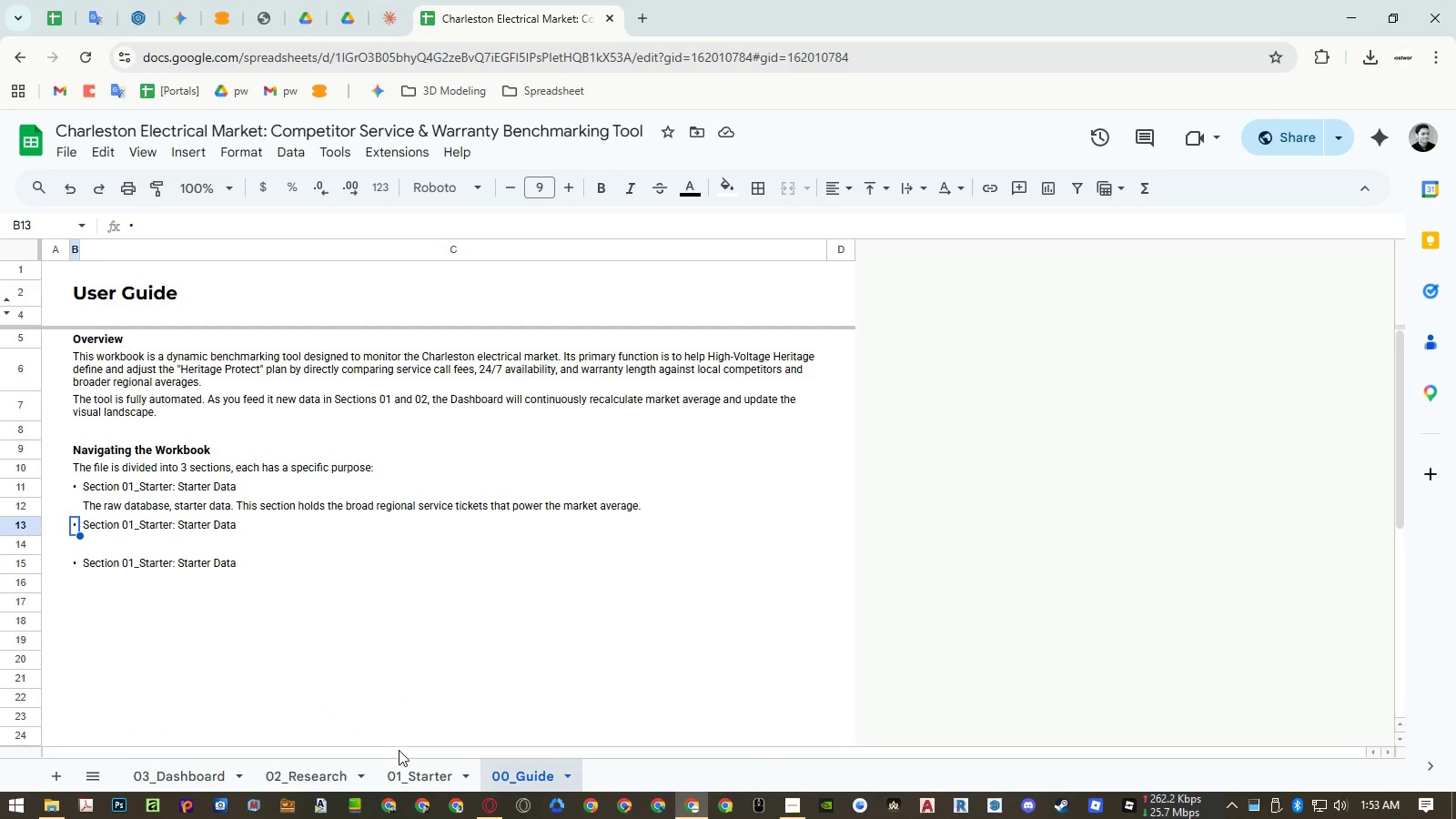 
double_click([312, 774])
 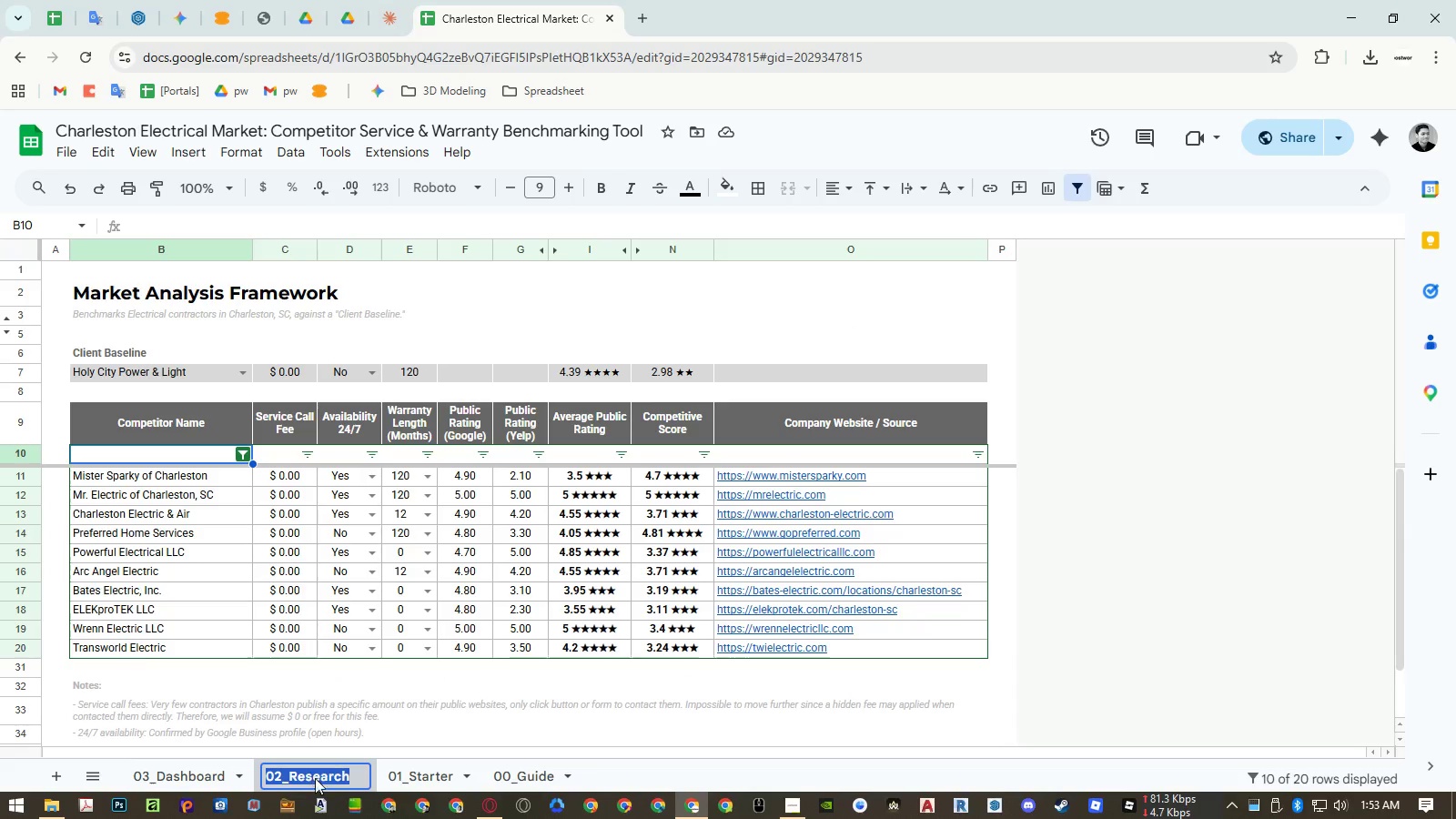 
key(Control+ControlLeft)
 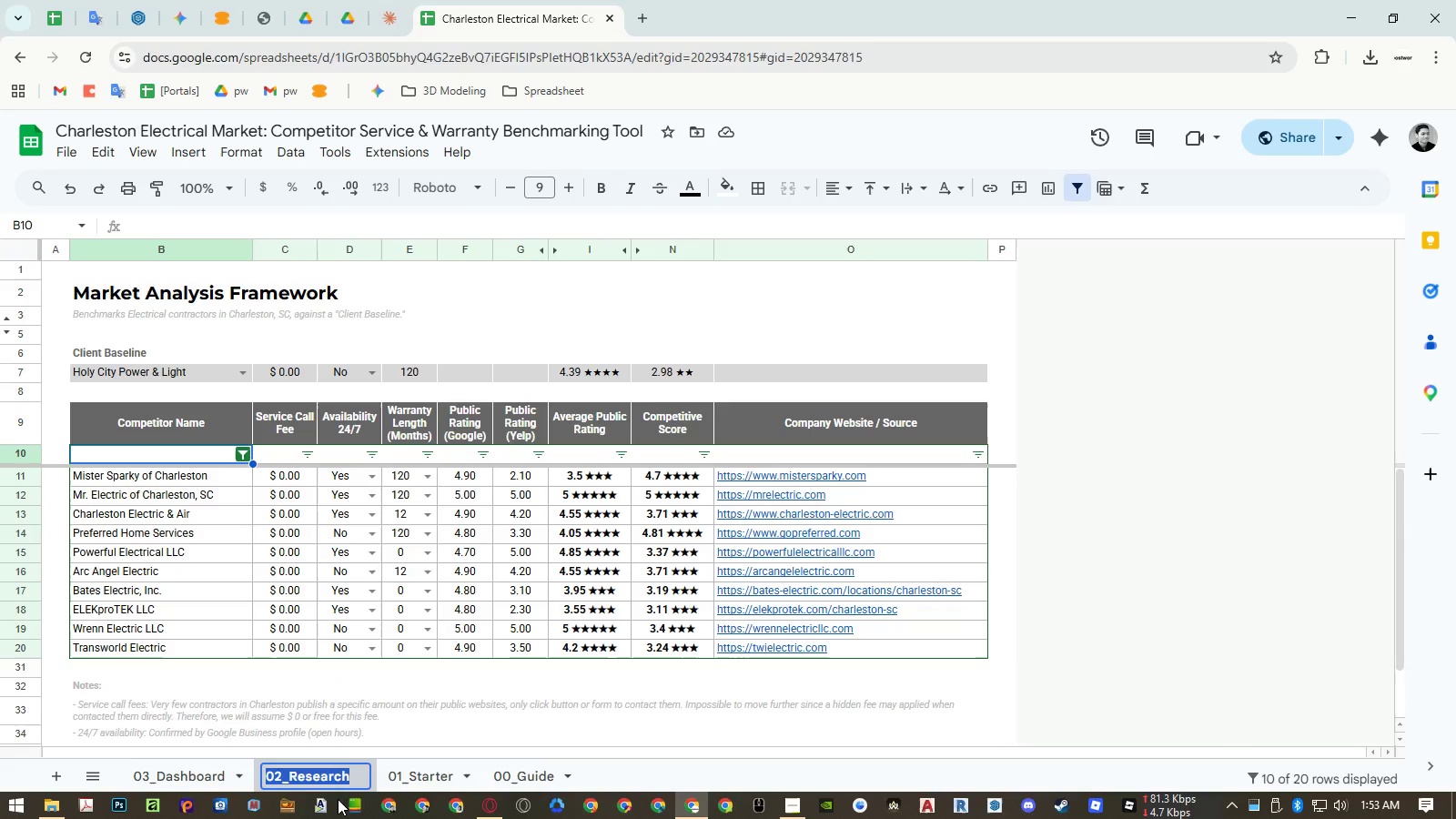 
key(Control+C)
 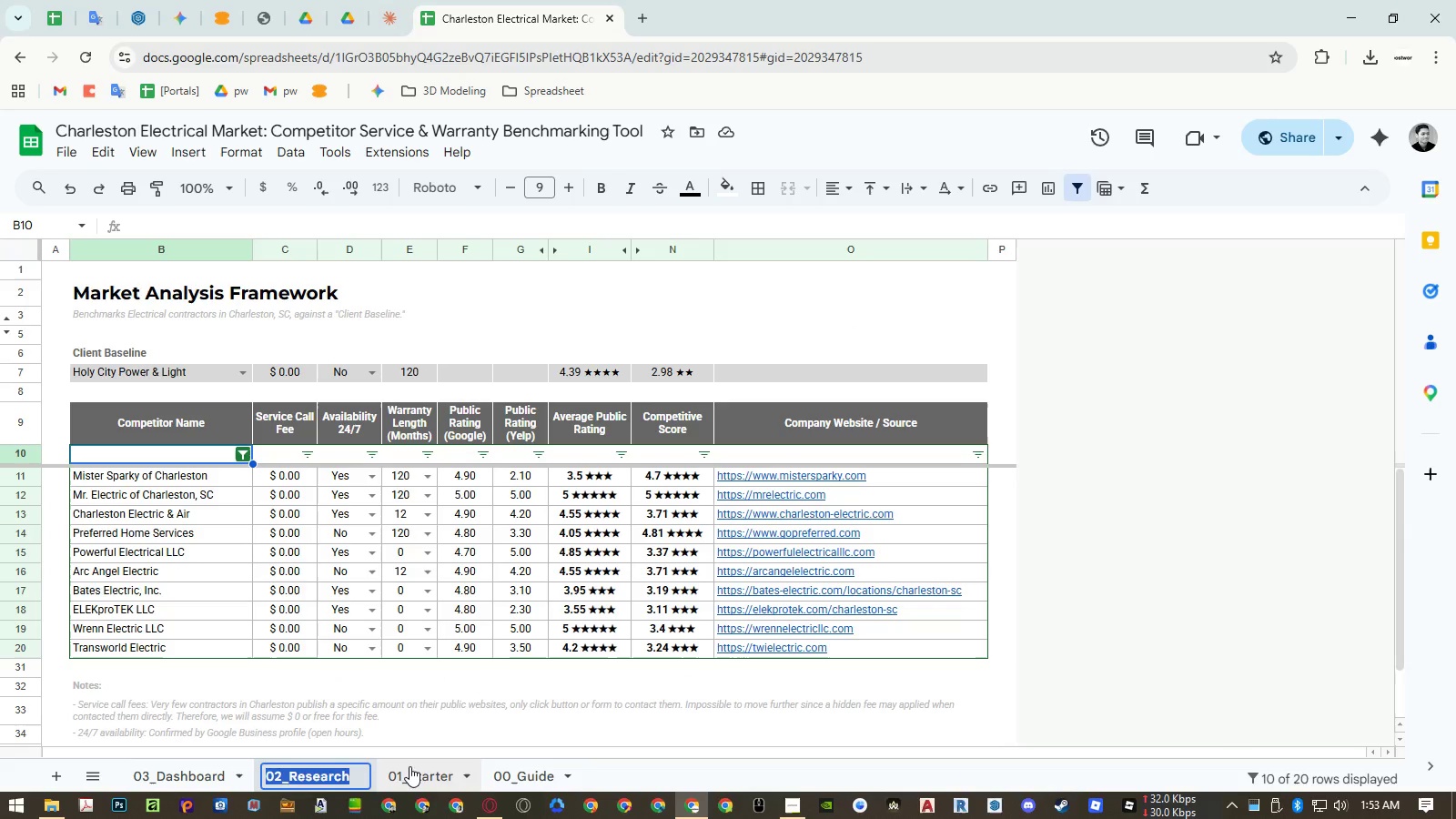 
key(Escape)
 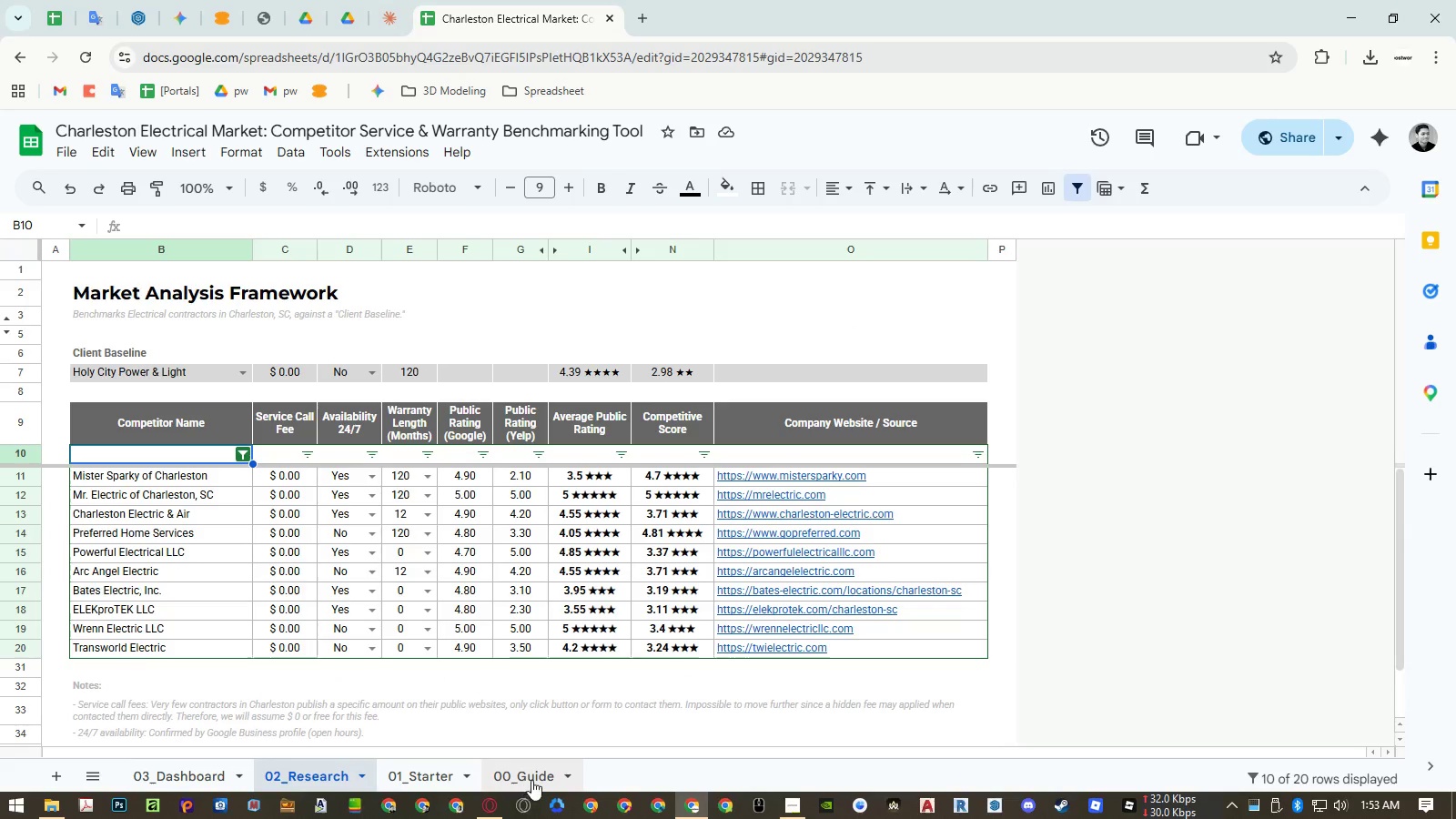 
left_click([531, 780])
 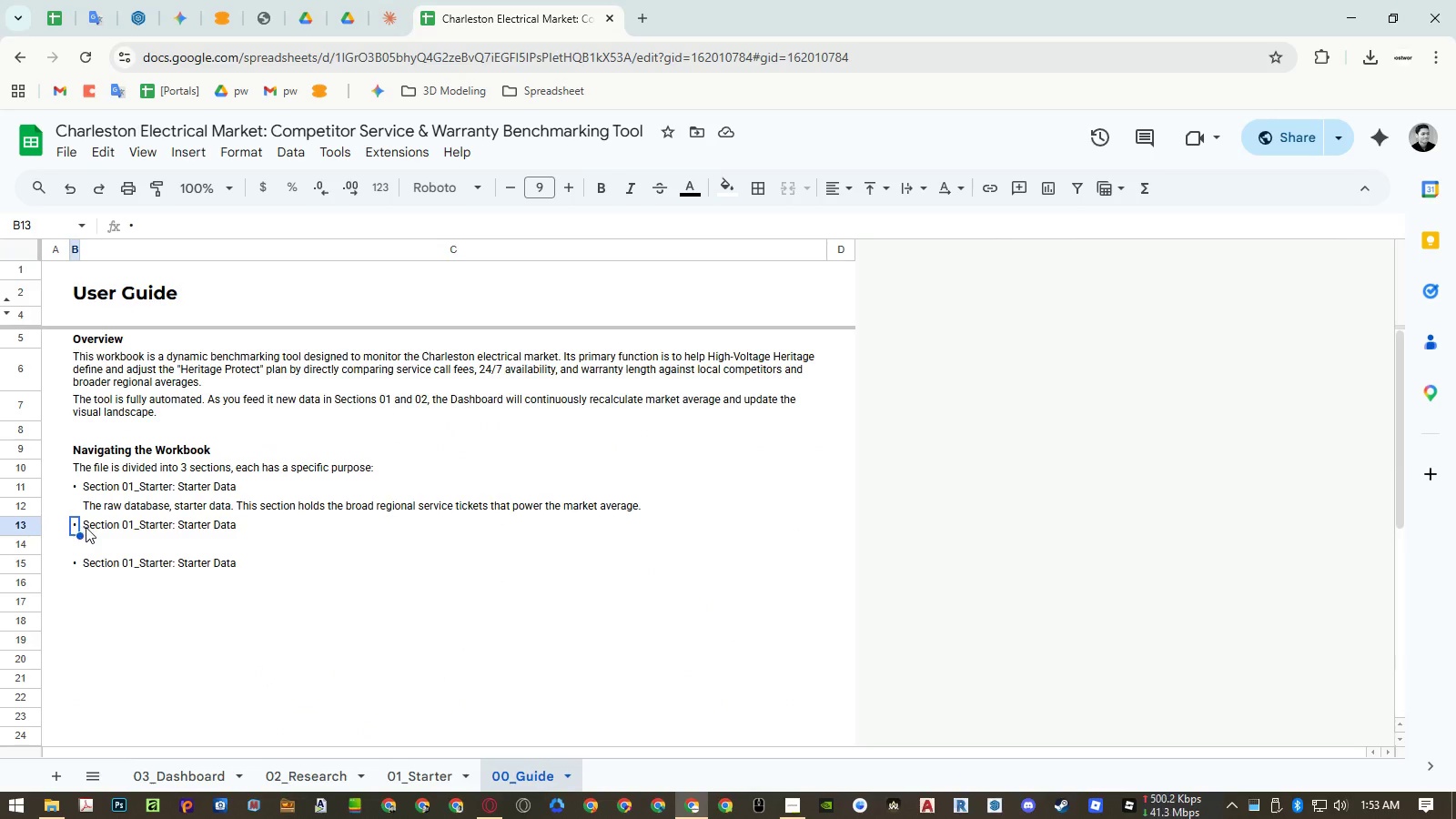 
double_click([86, 527])
 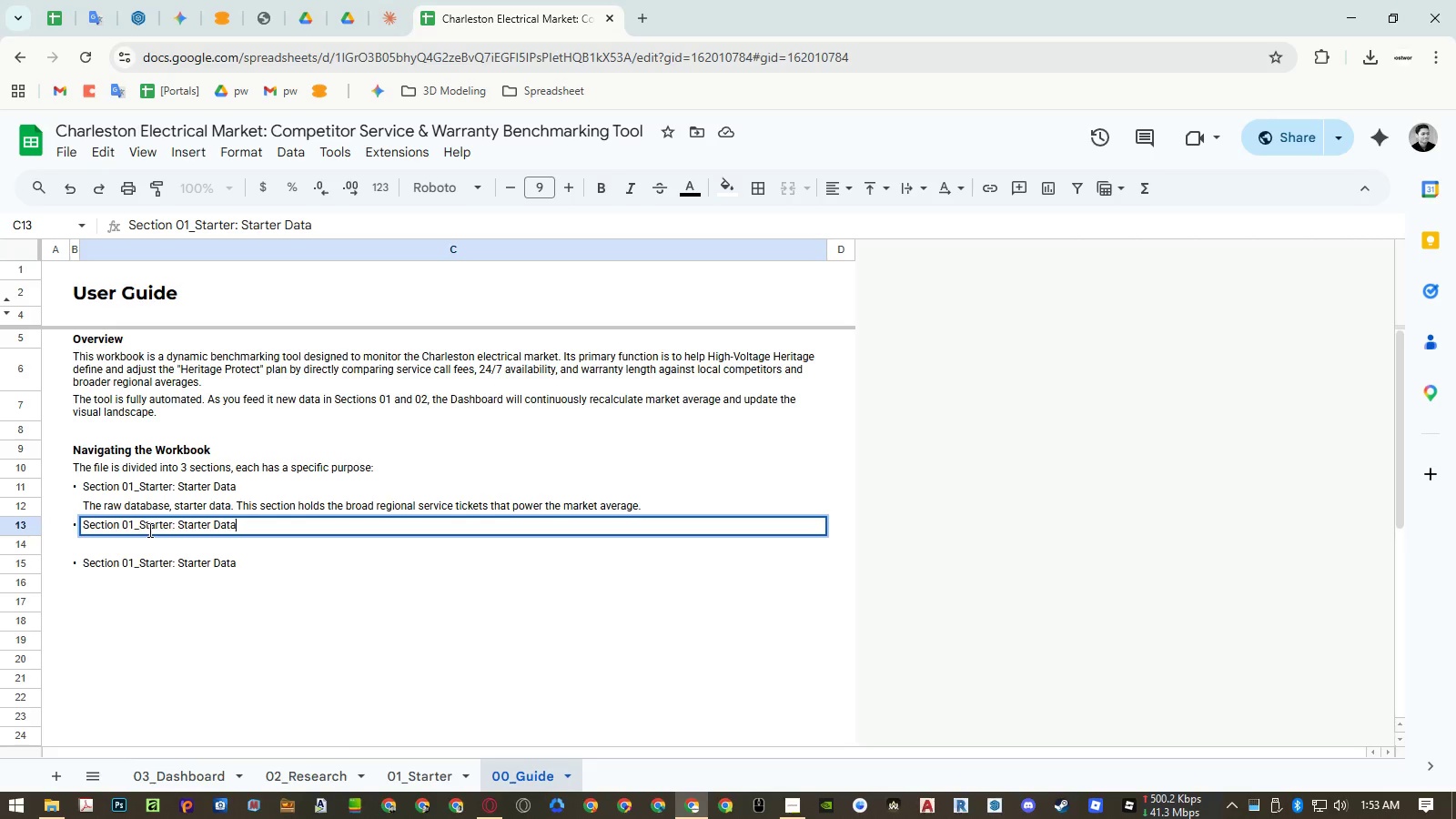 
left_click([149, 530])
 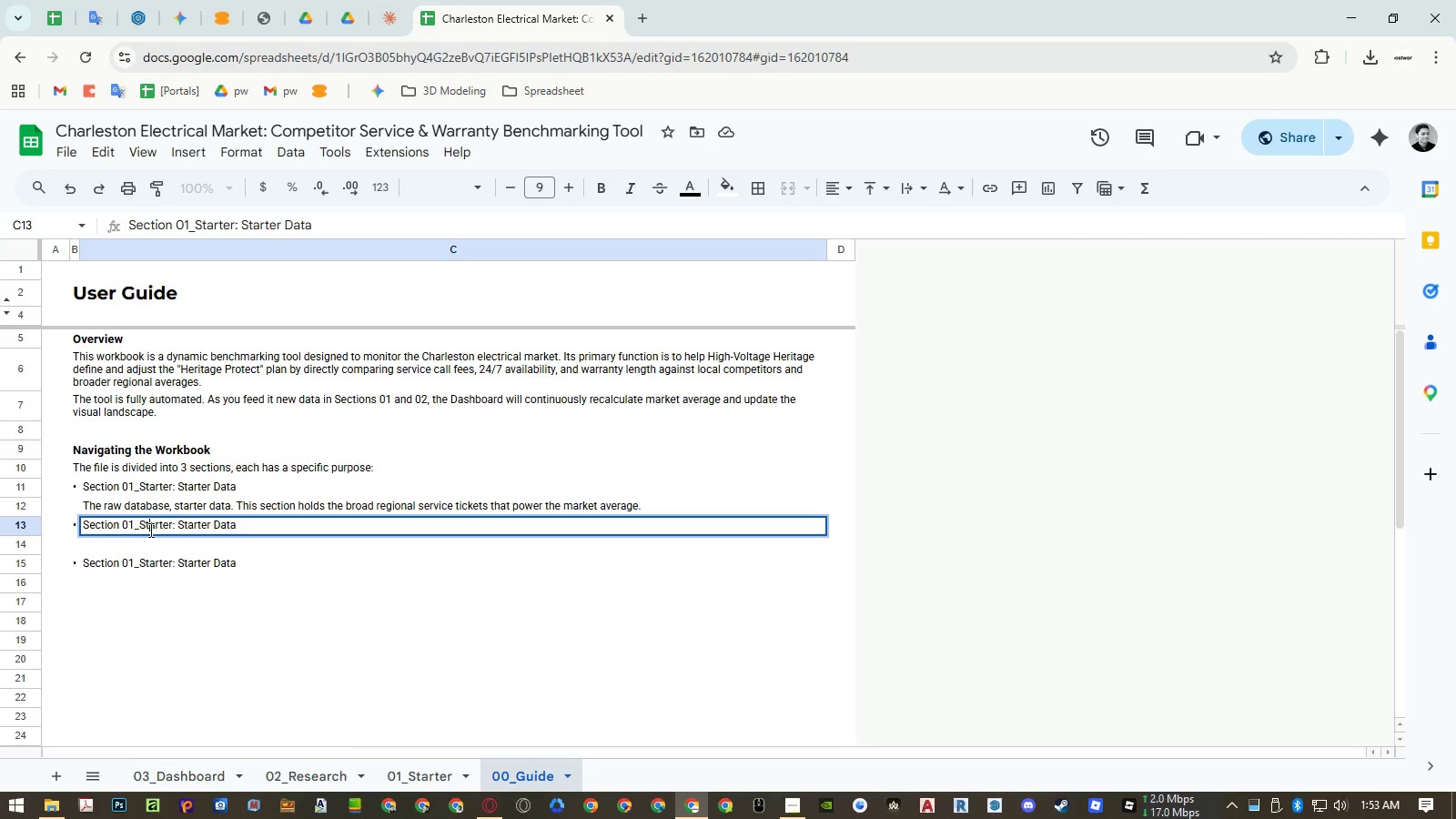 
left_click_drag(start_coordinate=[149, 530], to_coordinate=[132, 526])
 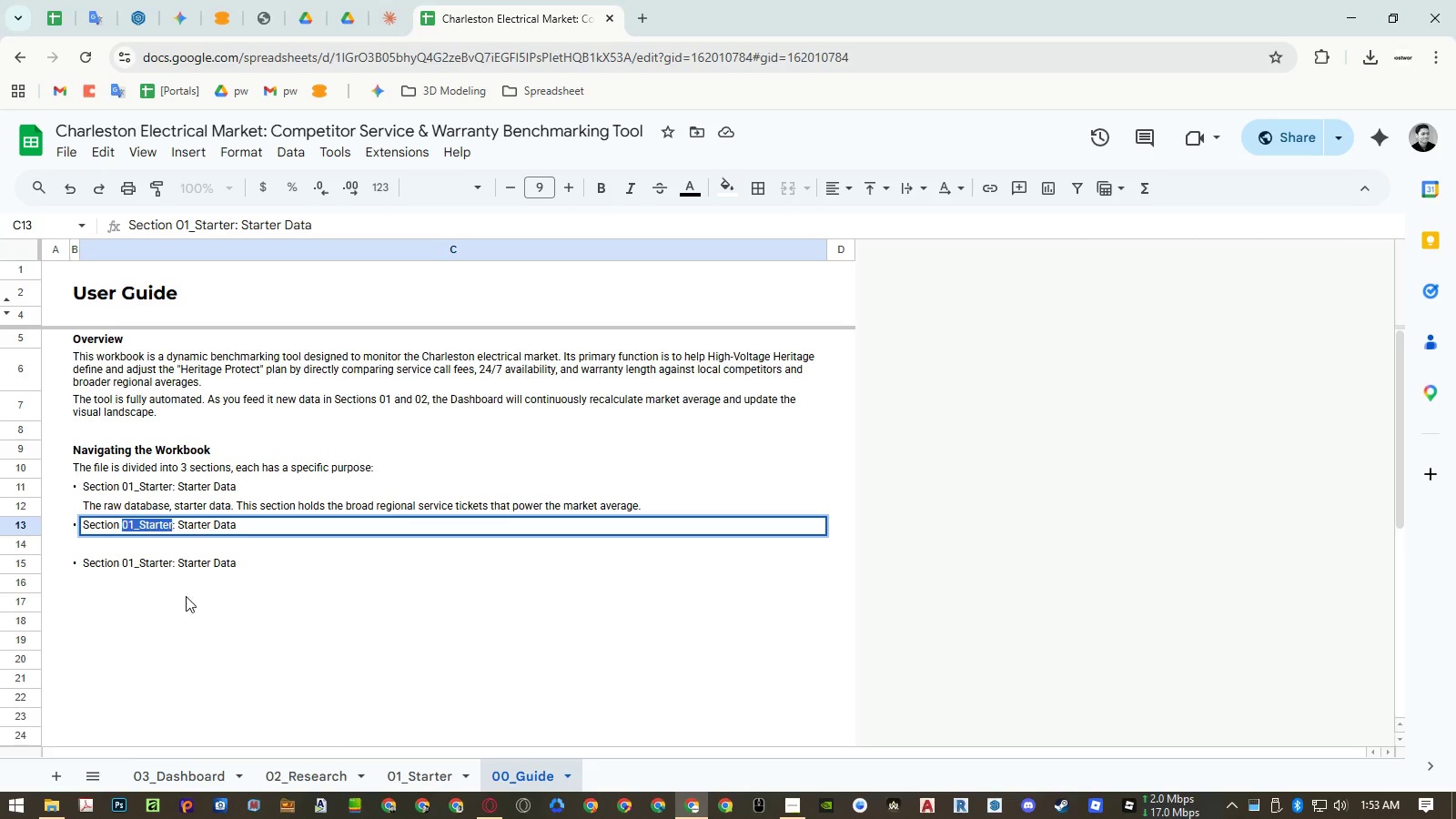 
key(Control+ControlLeft)
 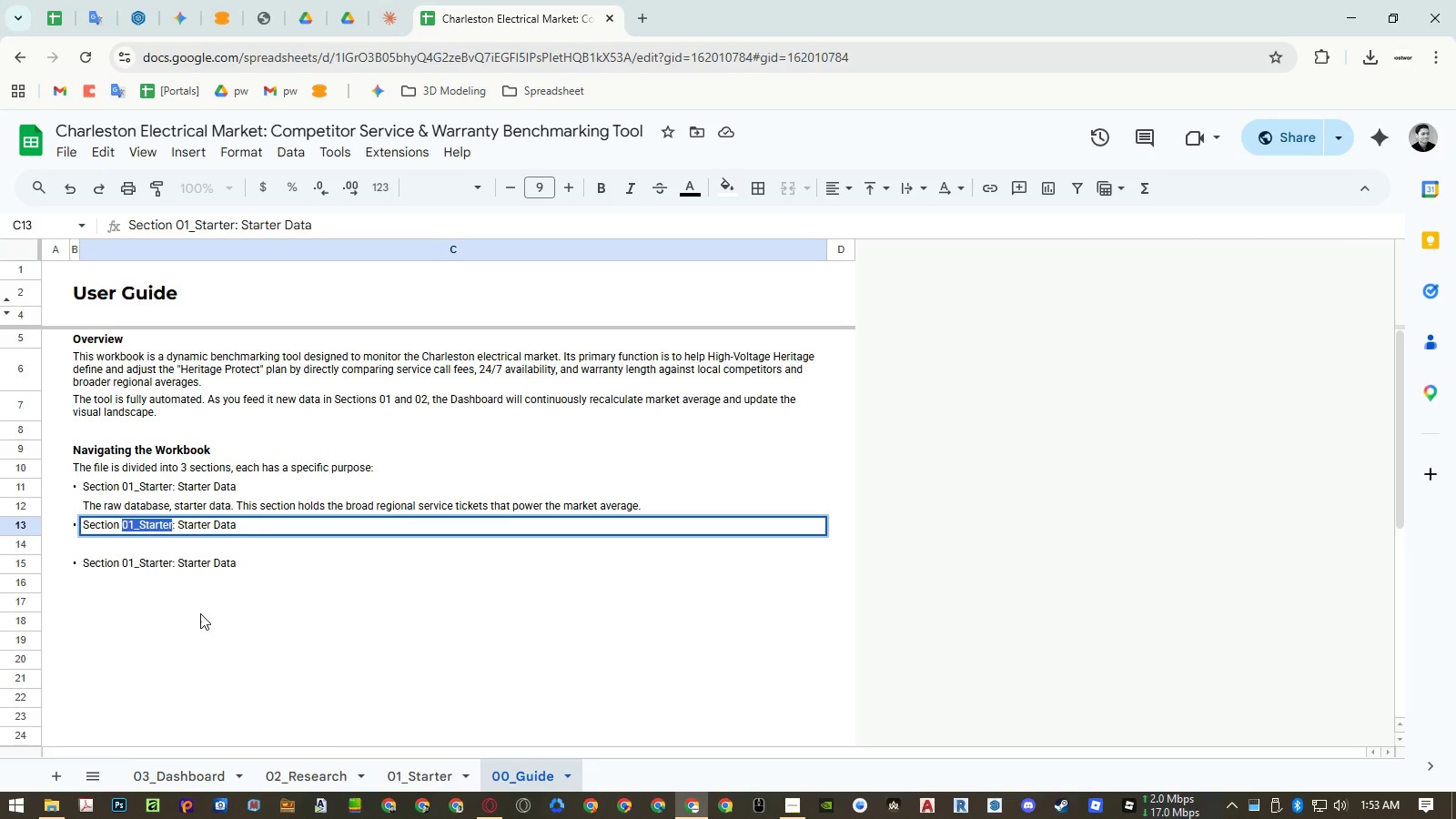 
key(Control+Shift+ShiftLeft)
 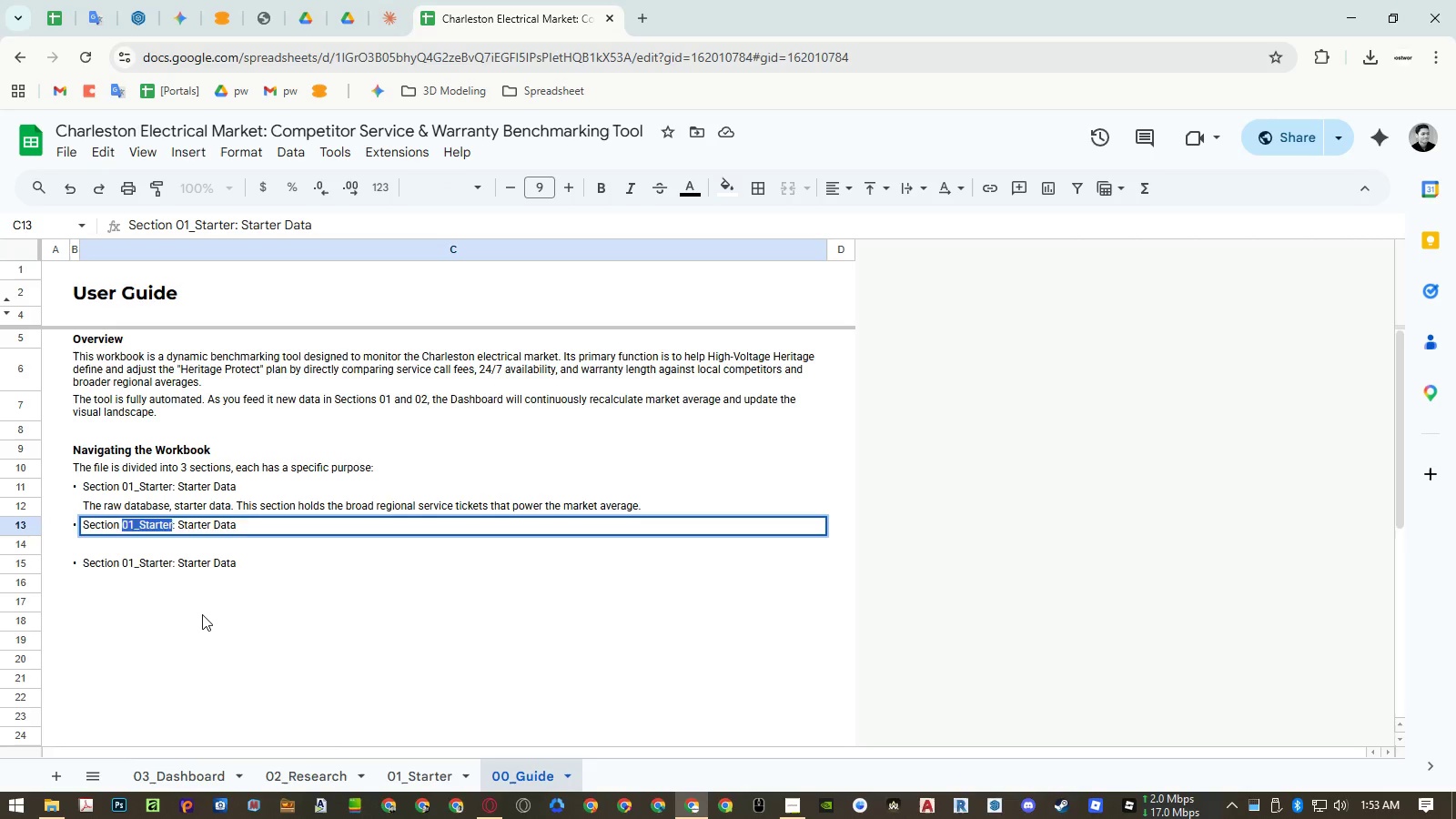 
key(Control+Shift+V)
 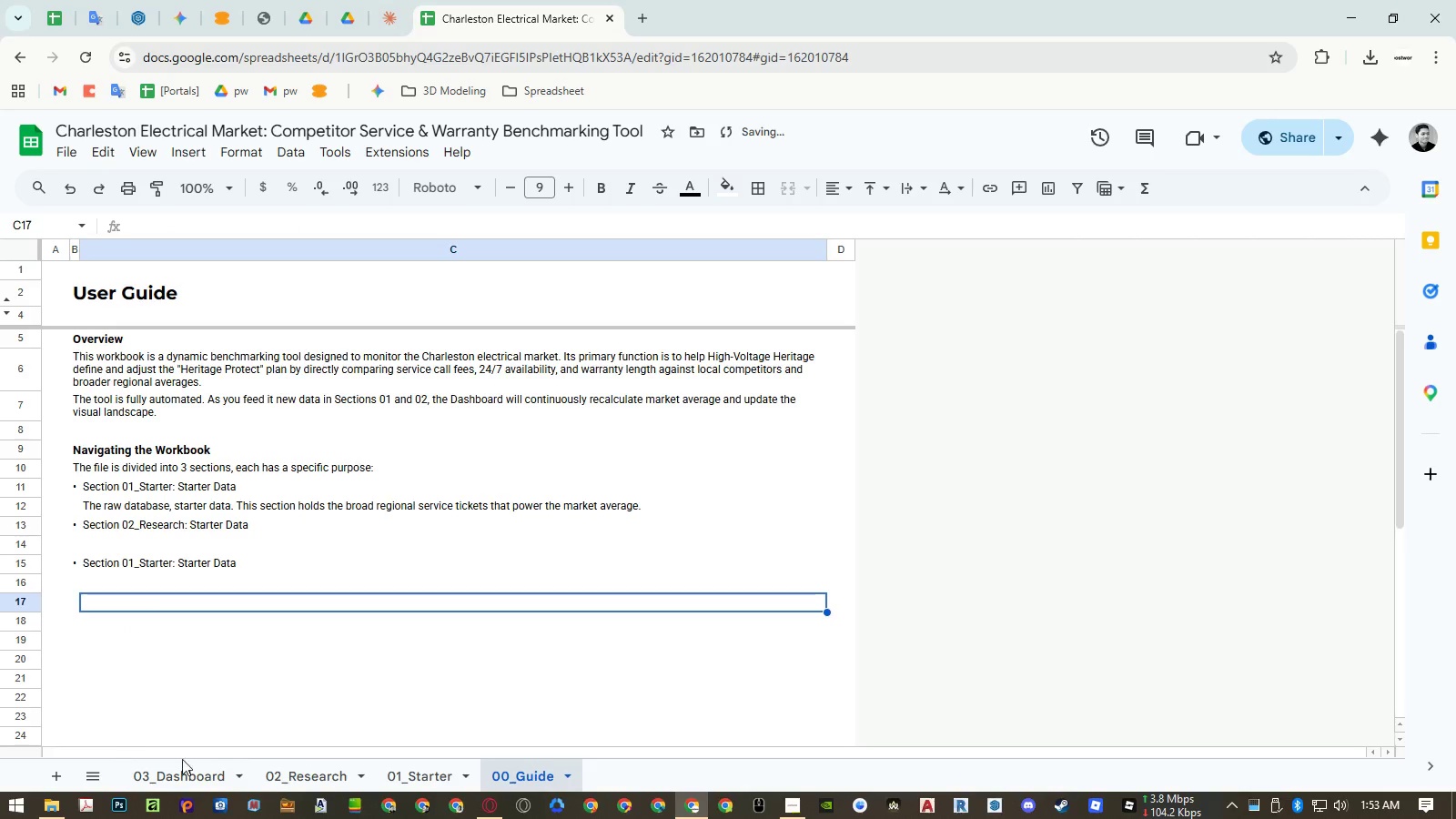 
left_click([319, 776])
 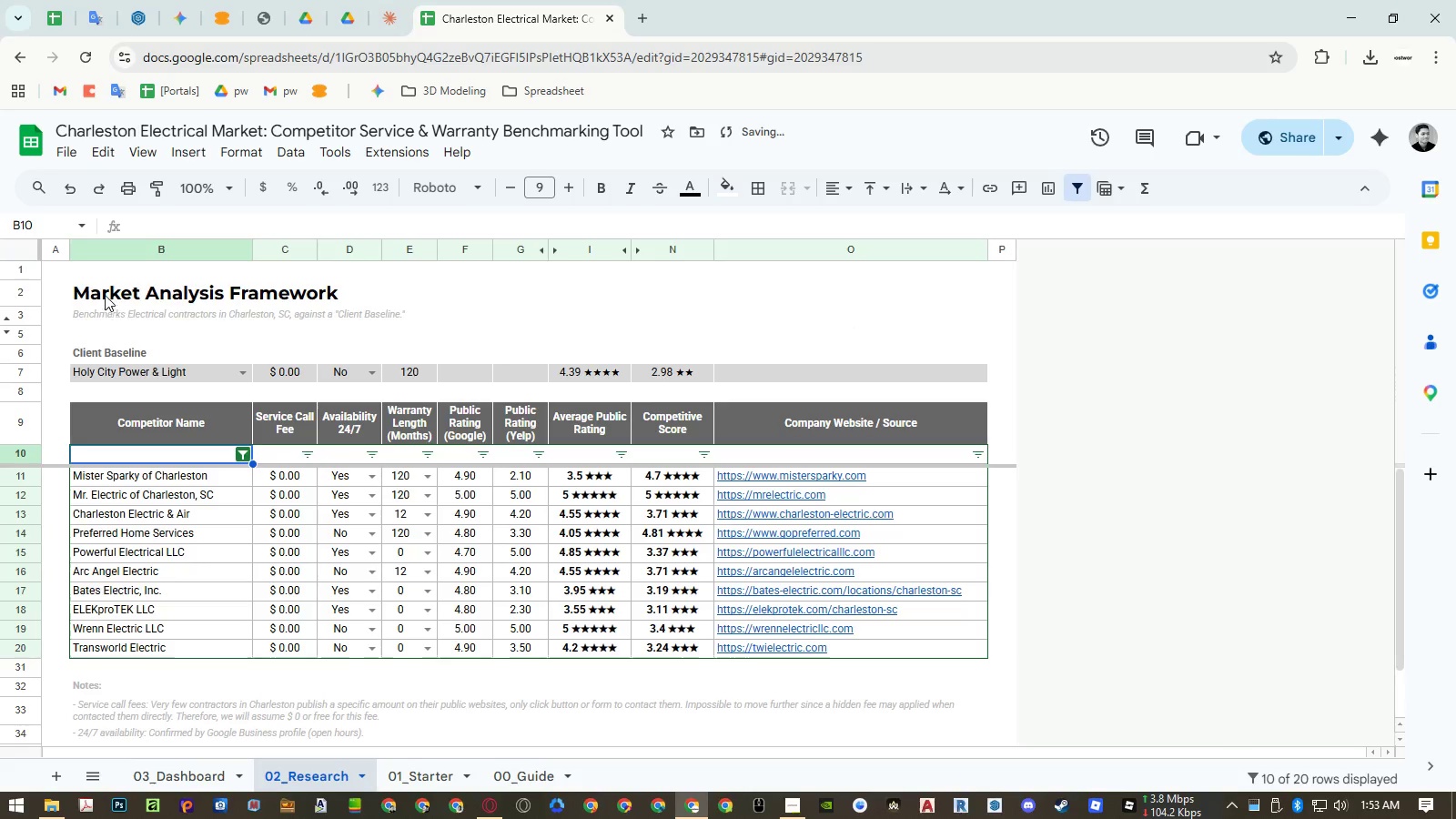 
key(Control+ControlLeft)
 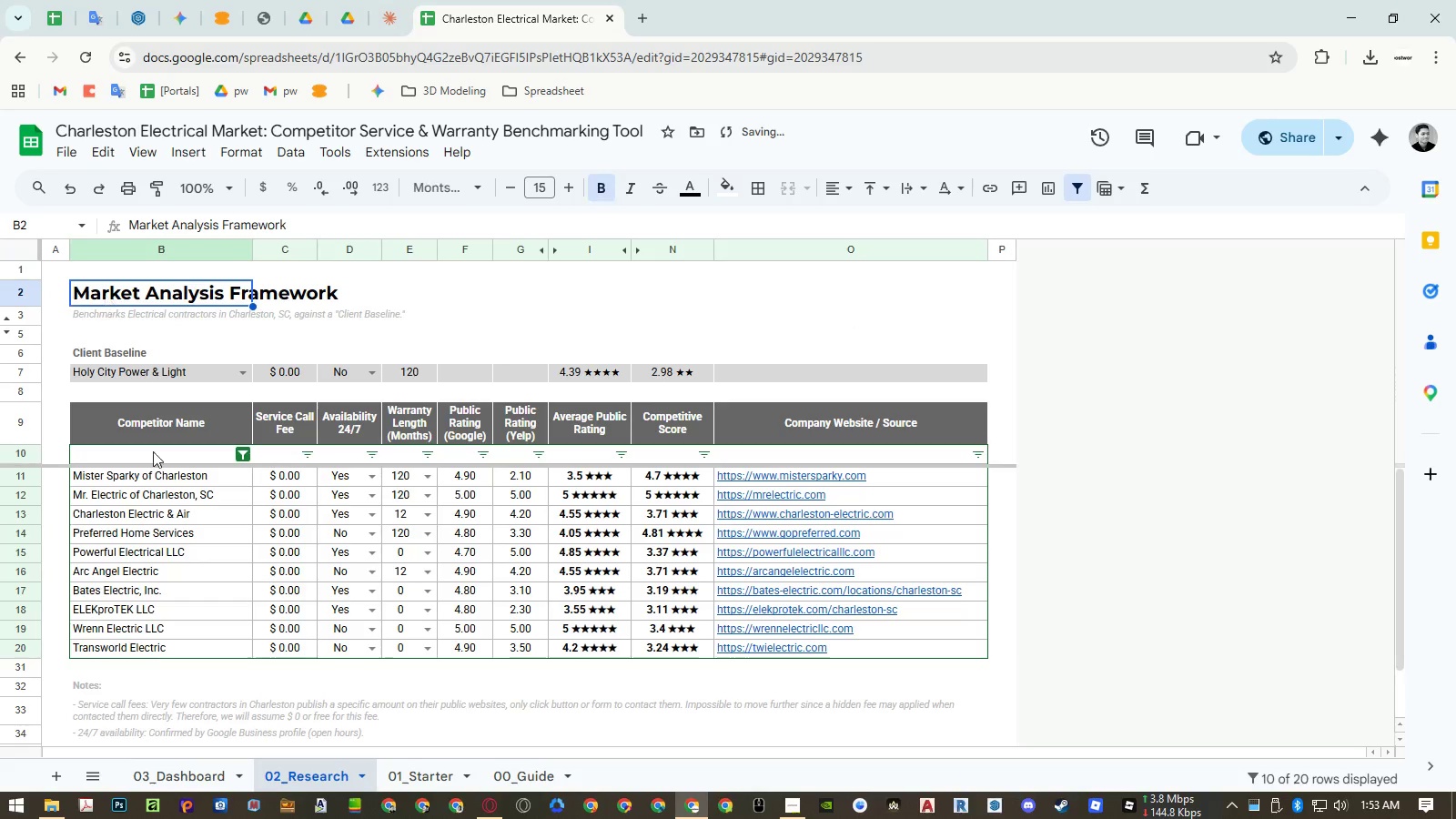 
key(Control+C)
 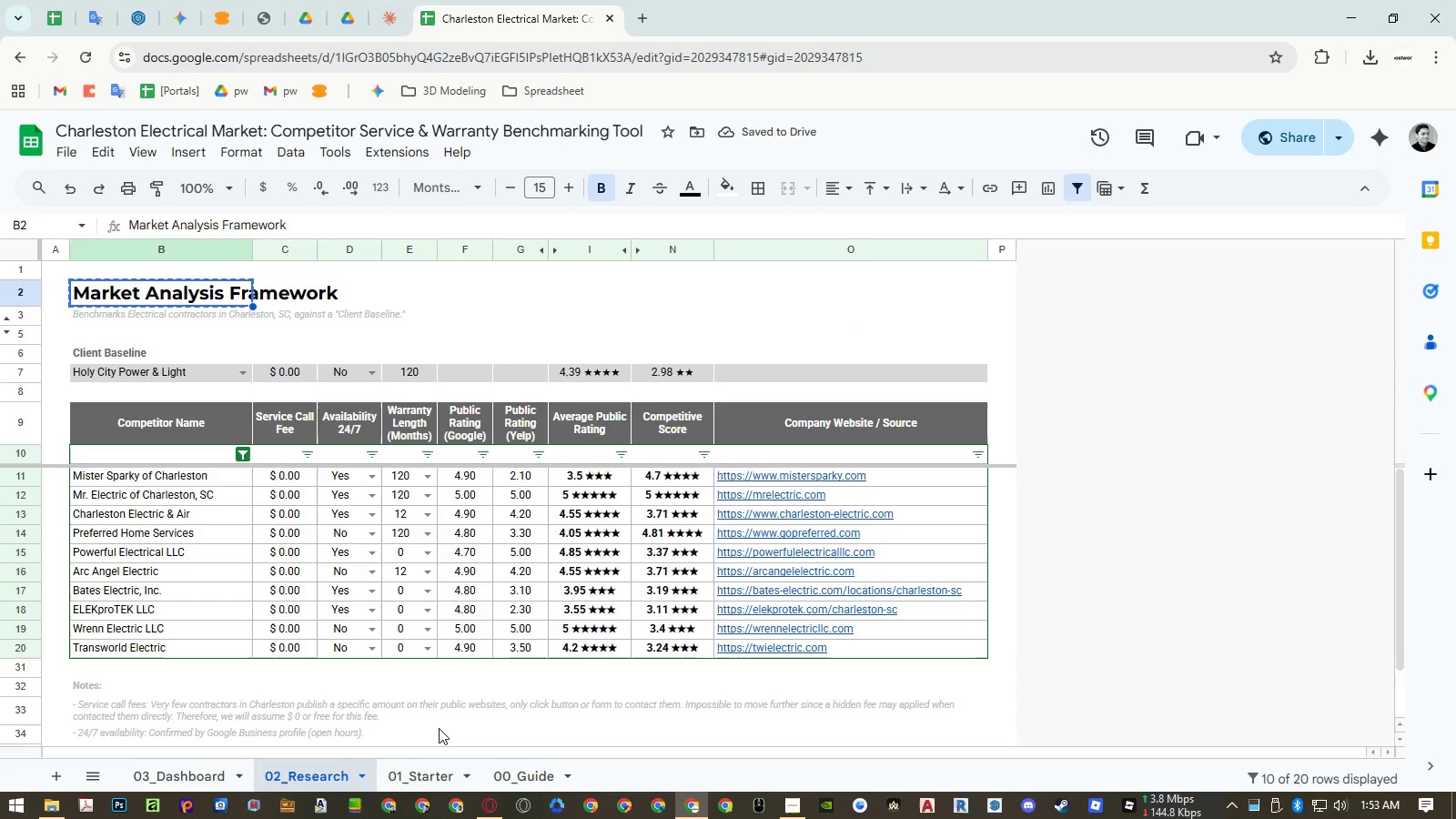 
mouse_move([470, 777])
 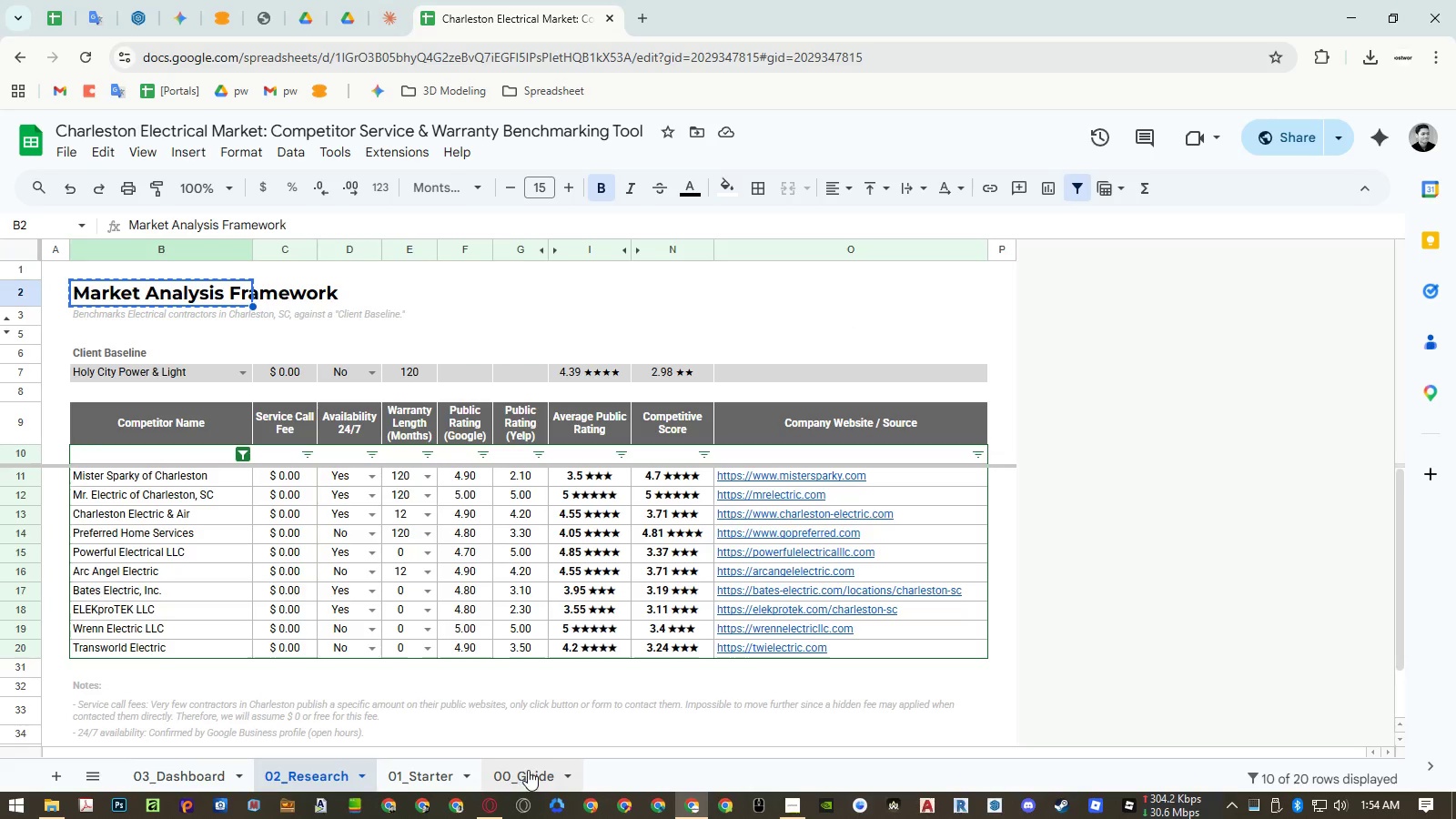 
left_click([529, 770])
 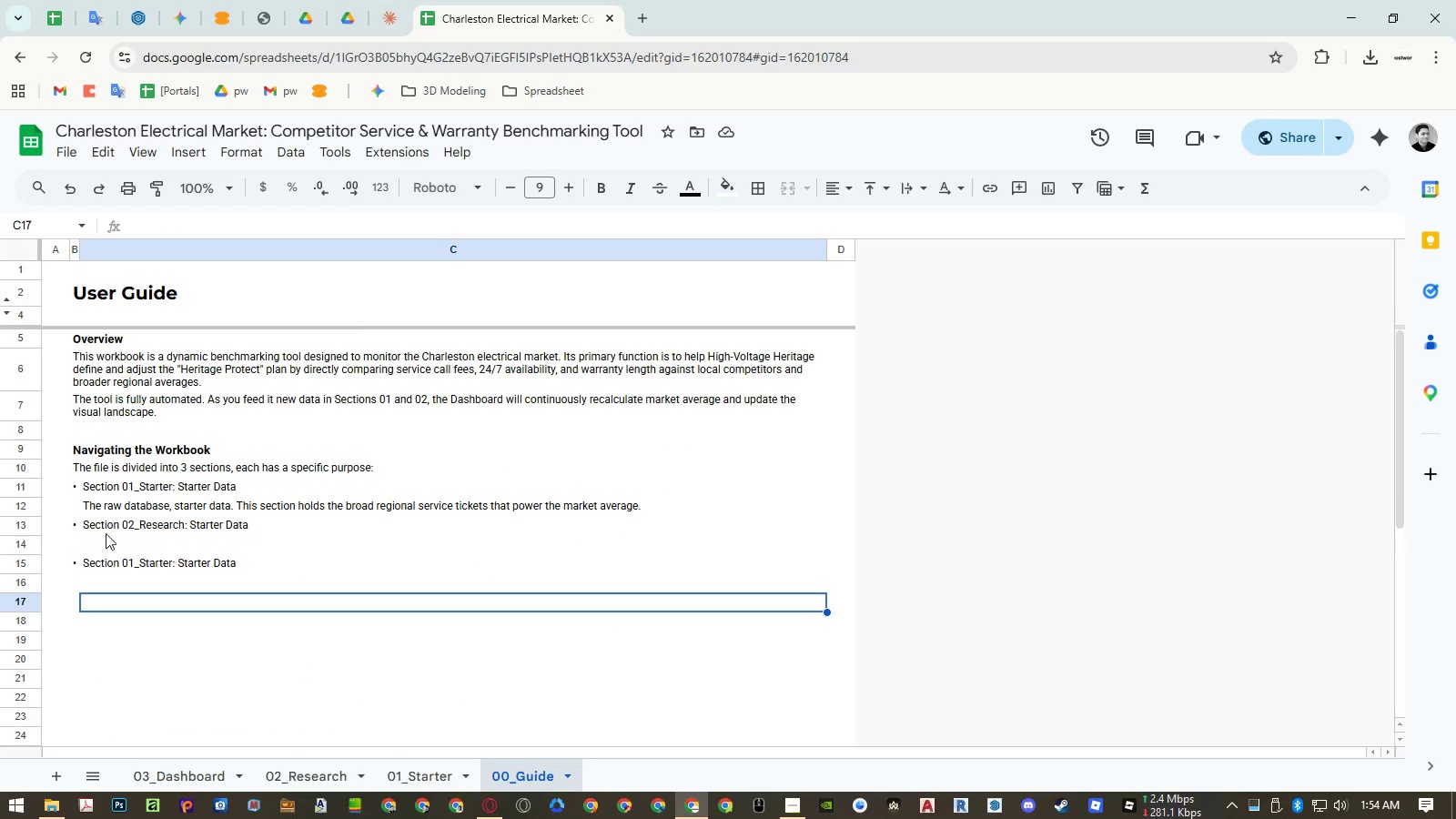 
double_click([102, 532])
 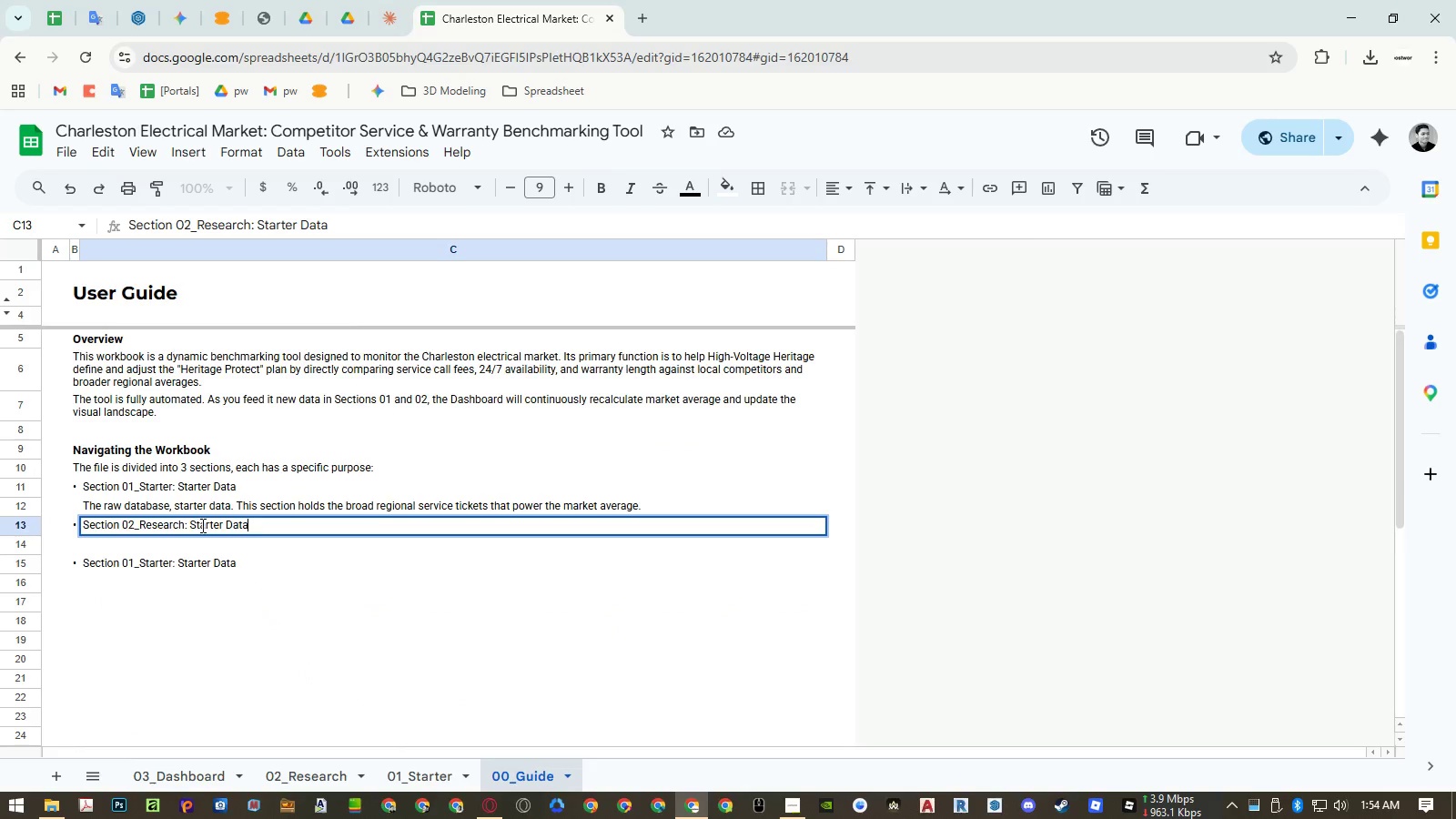 
left_click([201, 525])
 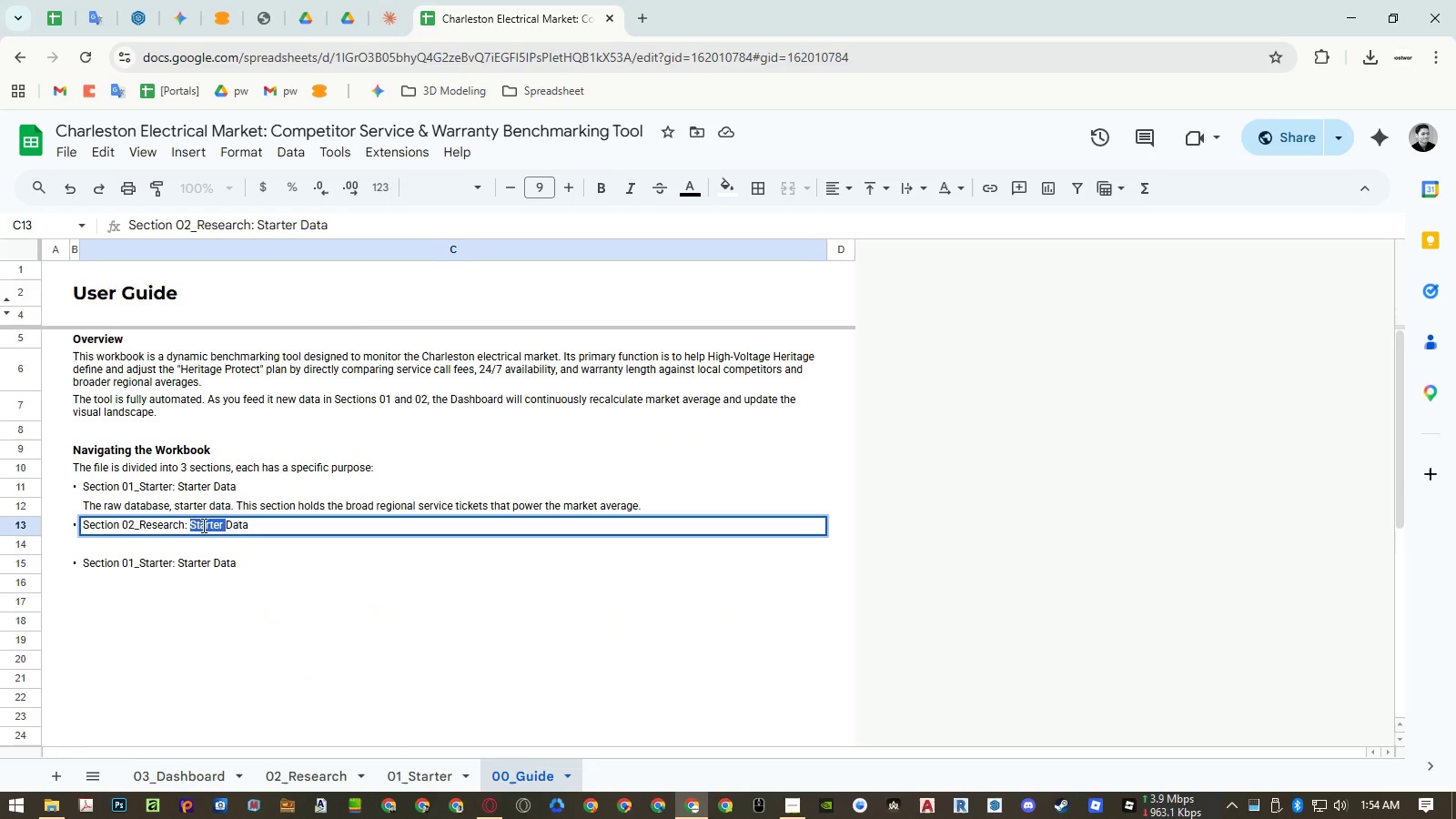 
left_click_drag(start_coordinate=[201, 525], to_coordinate=[232, 523])
 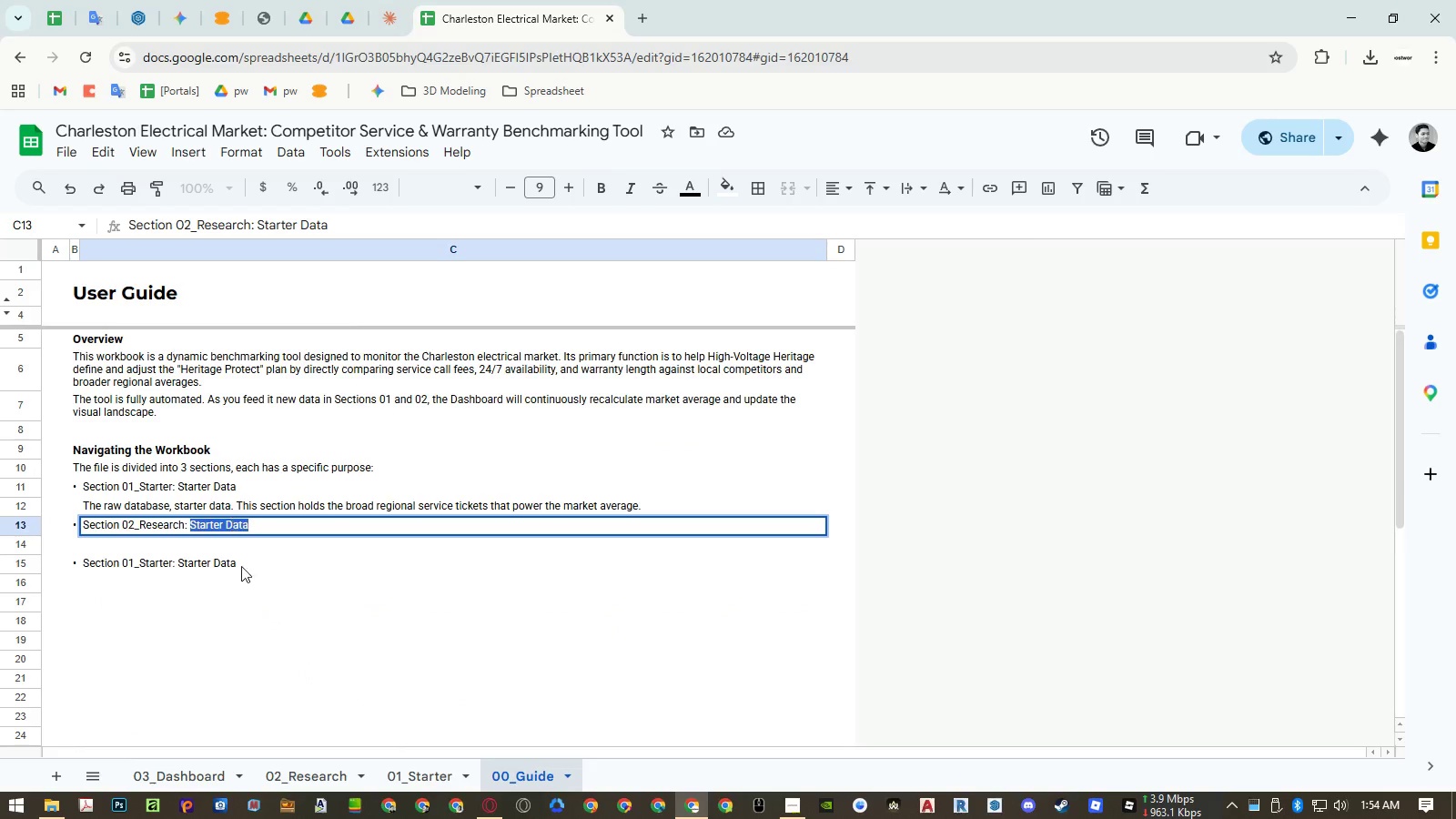 
key(Control+ControlLeft)
 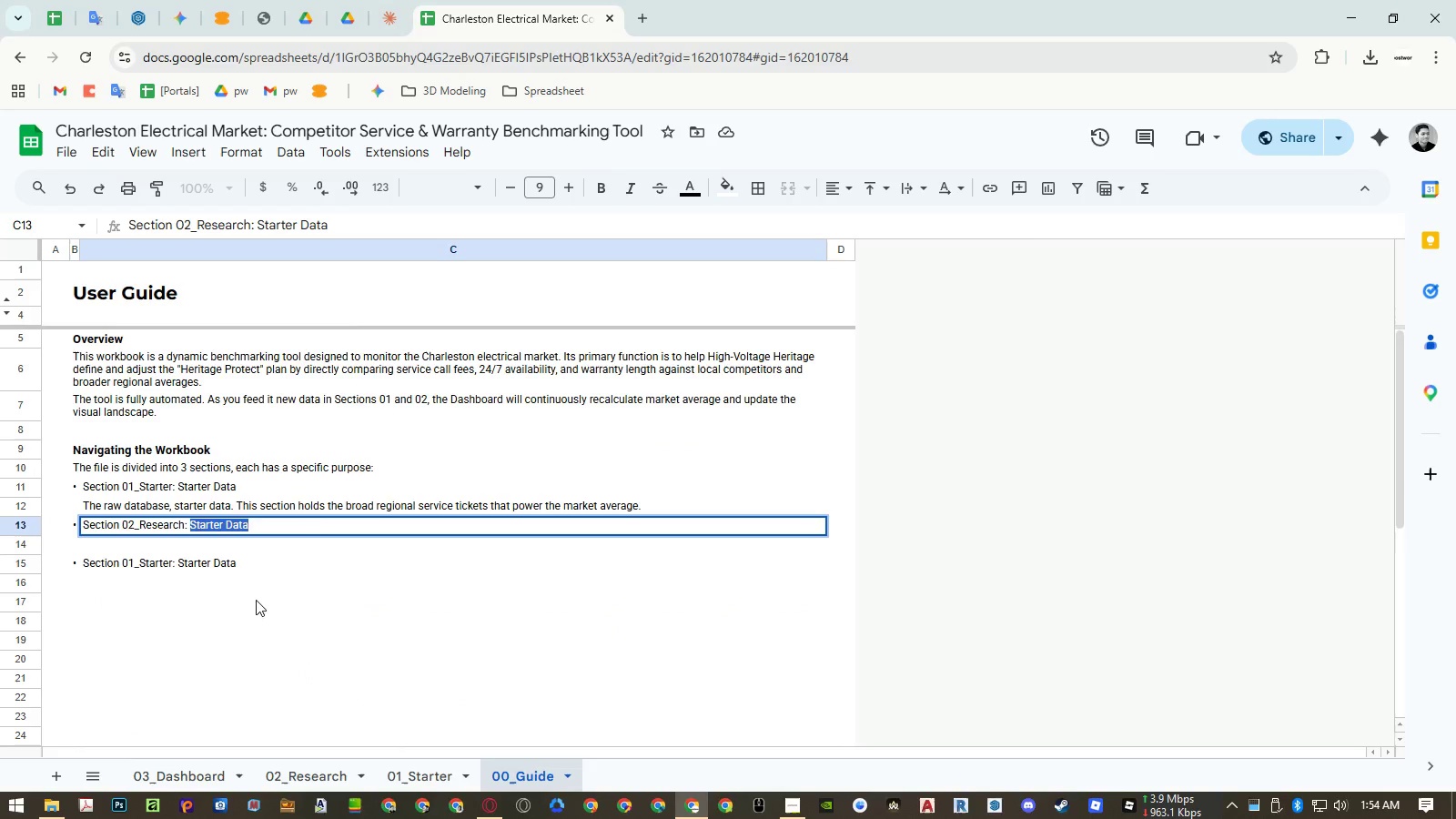 
key(Control+Shift+ShiftLeft)
 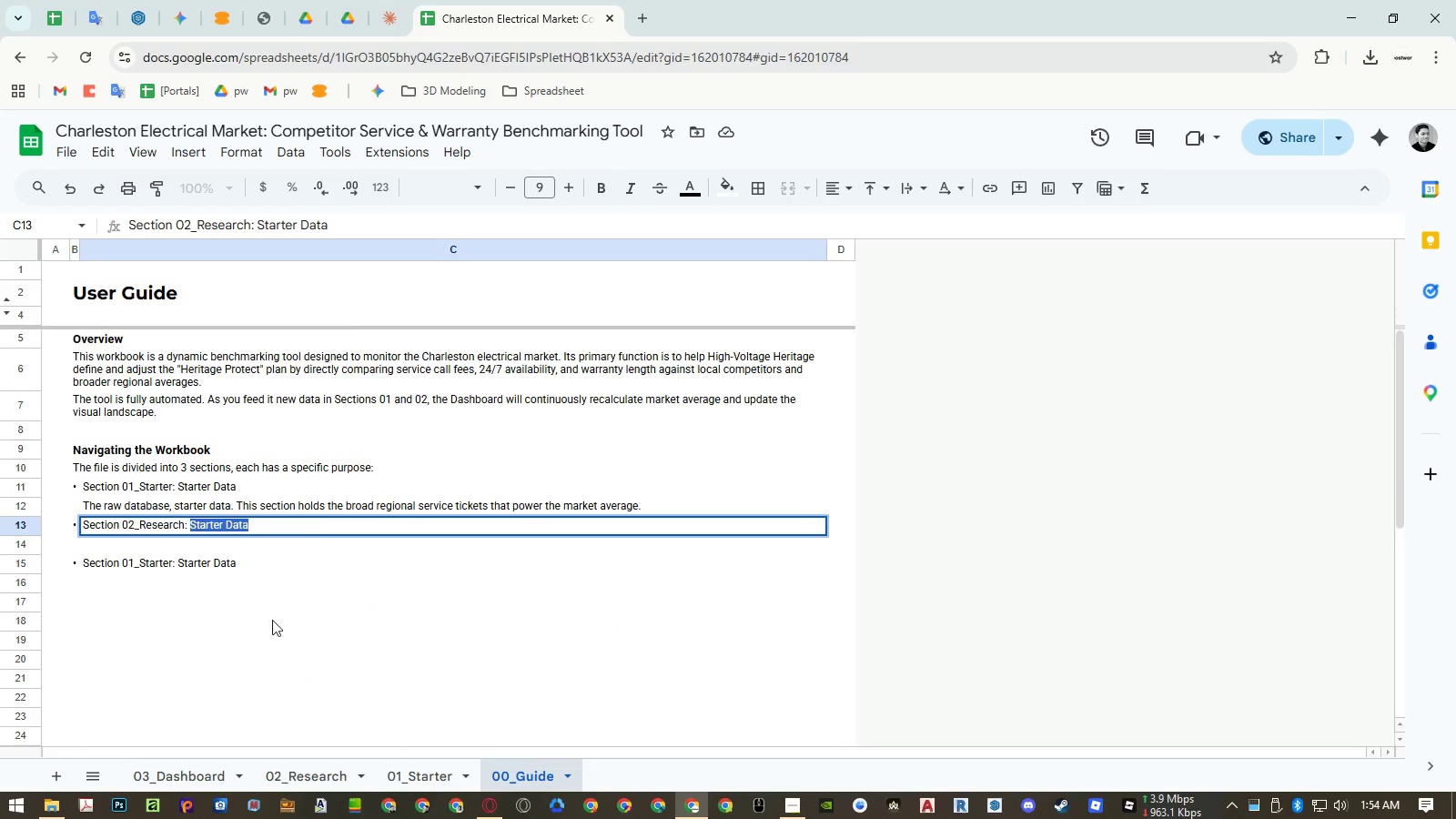 
key(Control+Shift+V)
 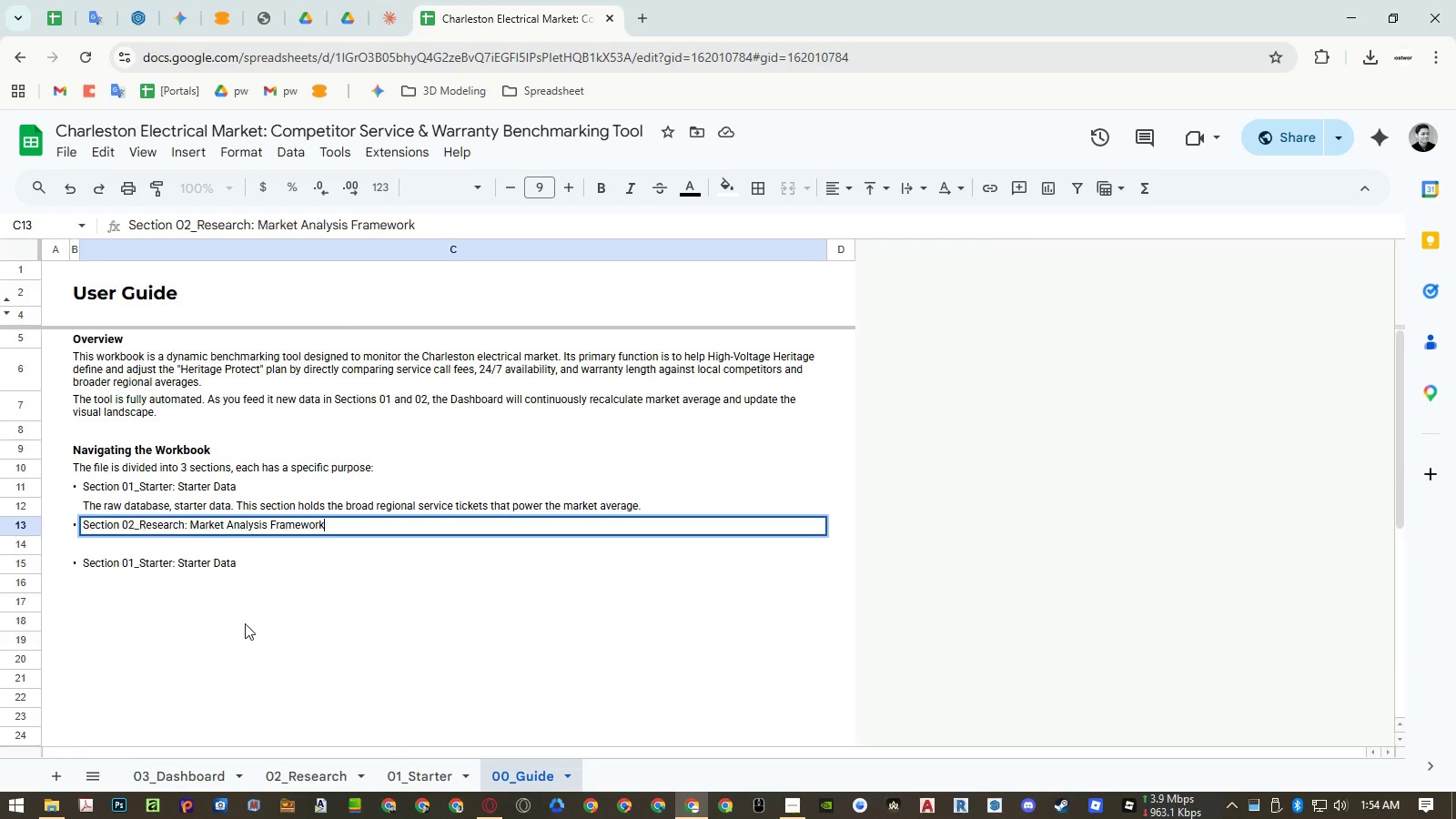 
left_click([245, 623])
 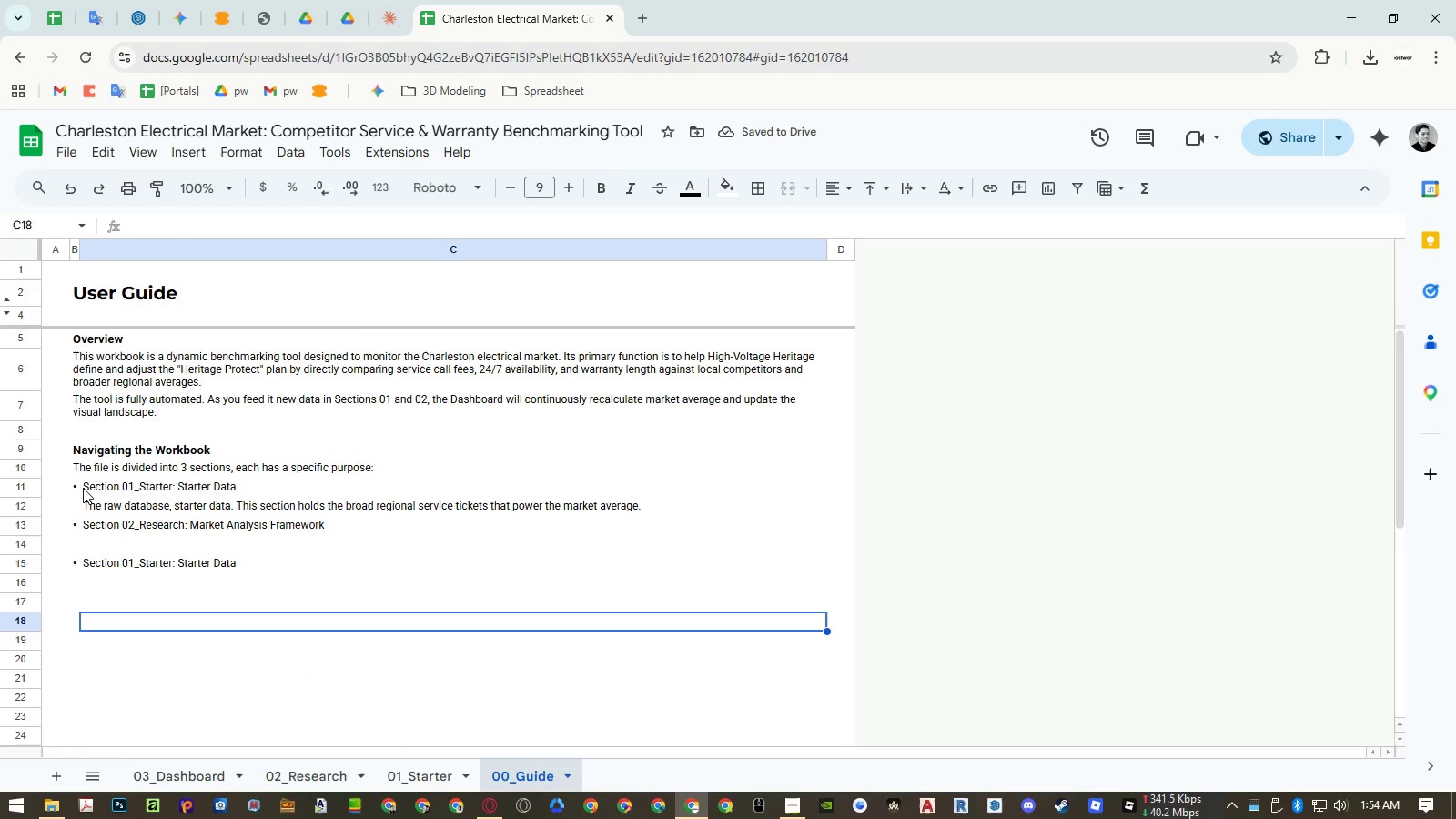 
left_click([86, 486])
 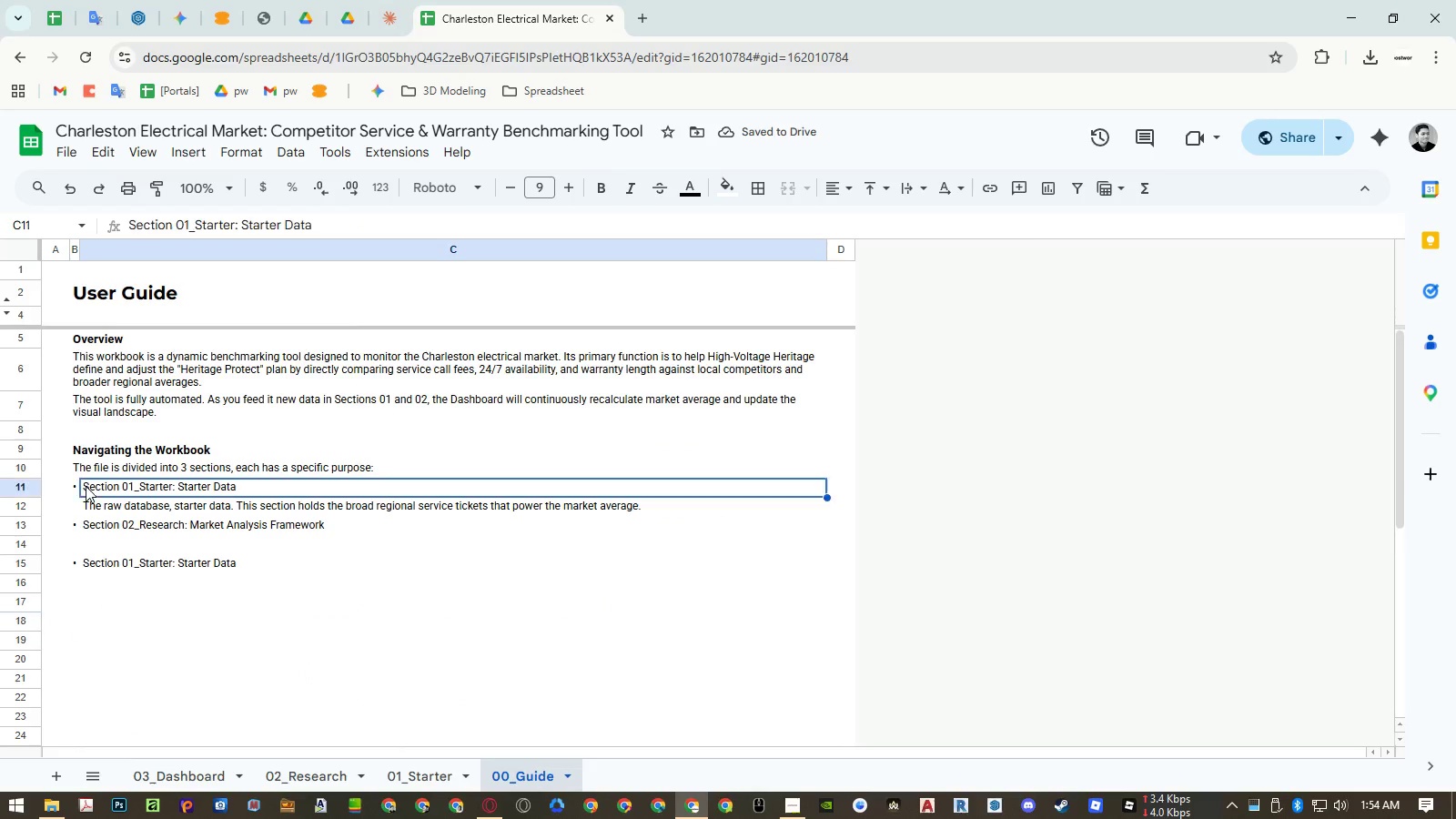 
key(Control+ControlLeft)
 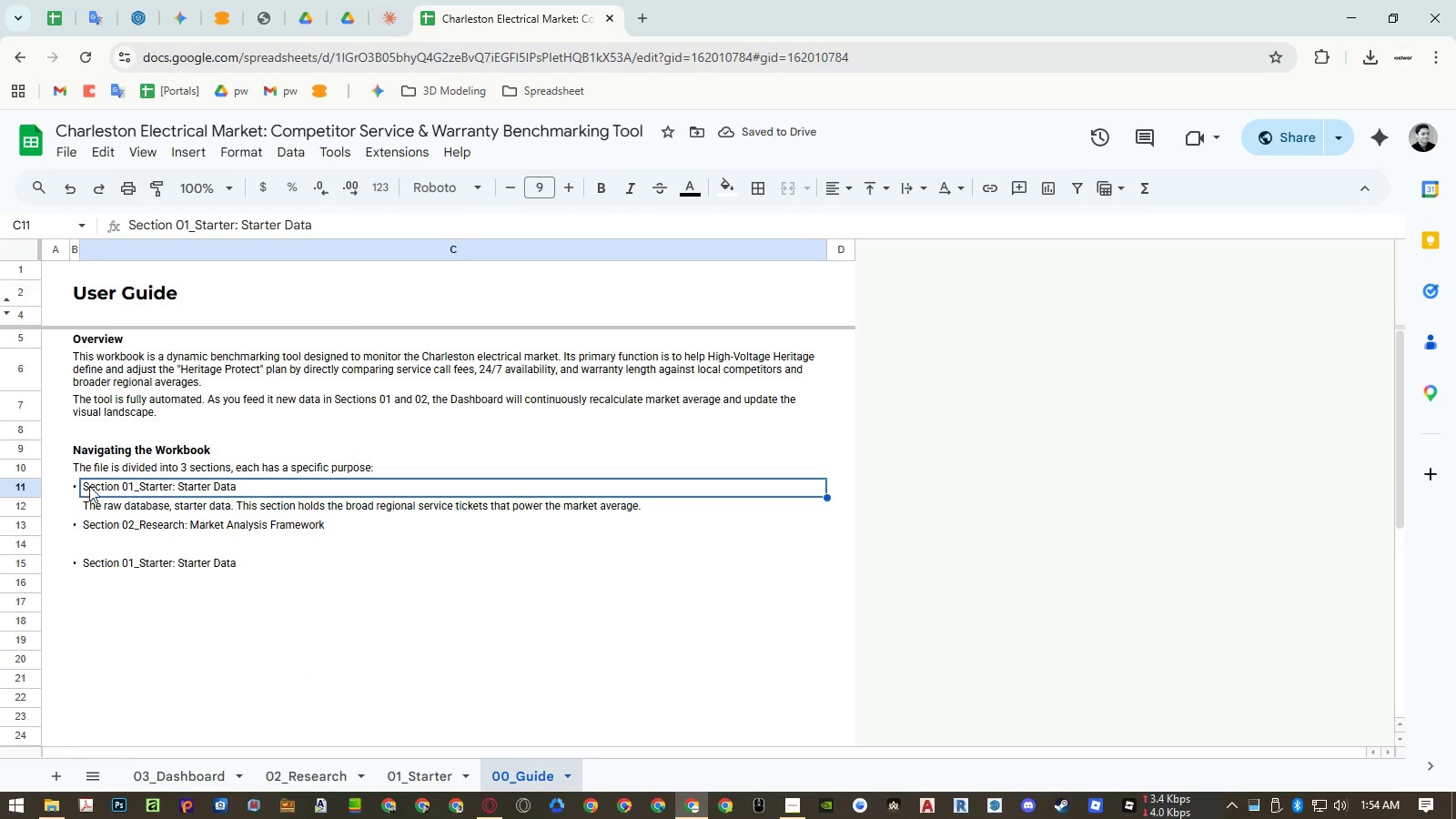 
key(Control+B)
 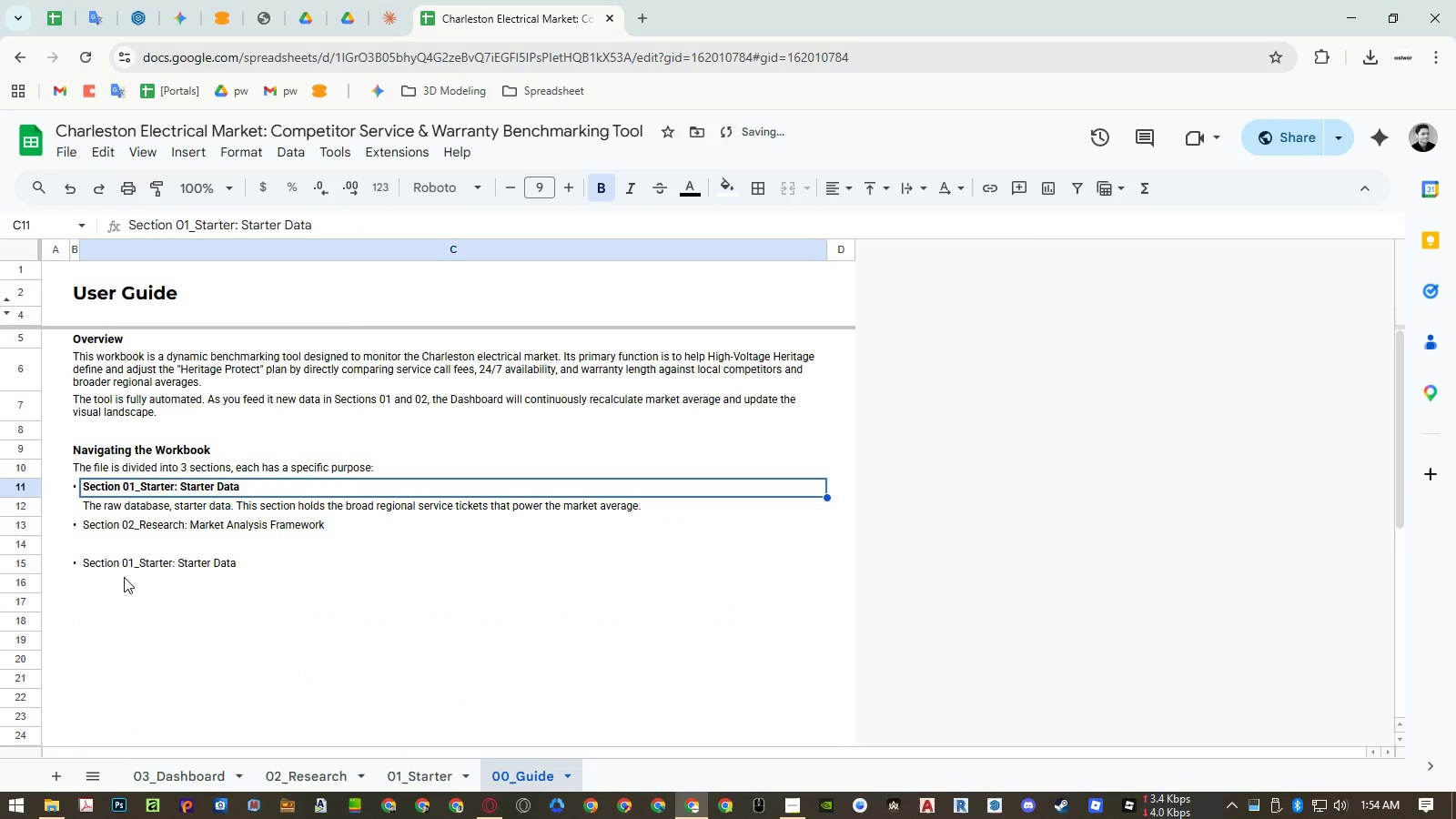 
left_click([124, 577])
 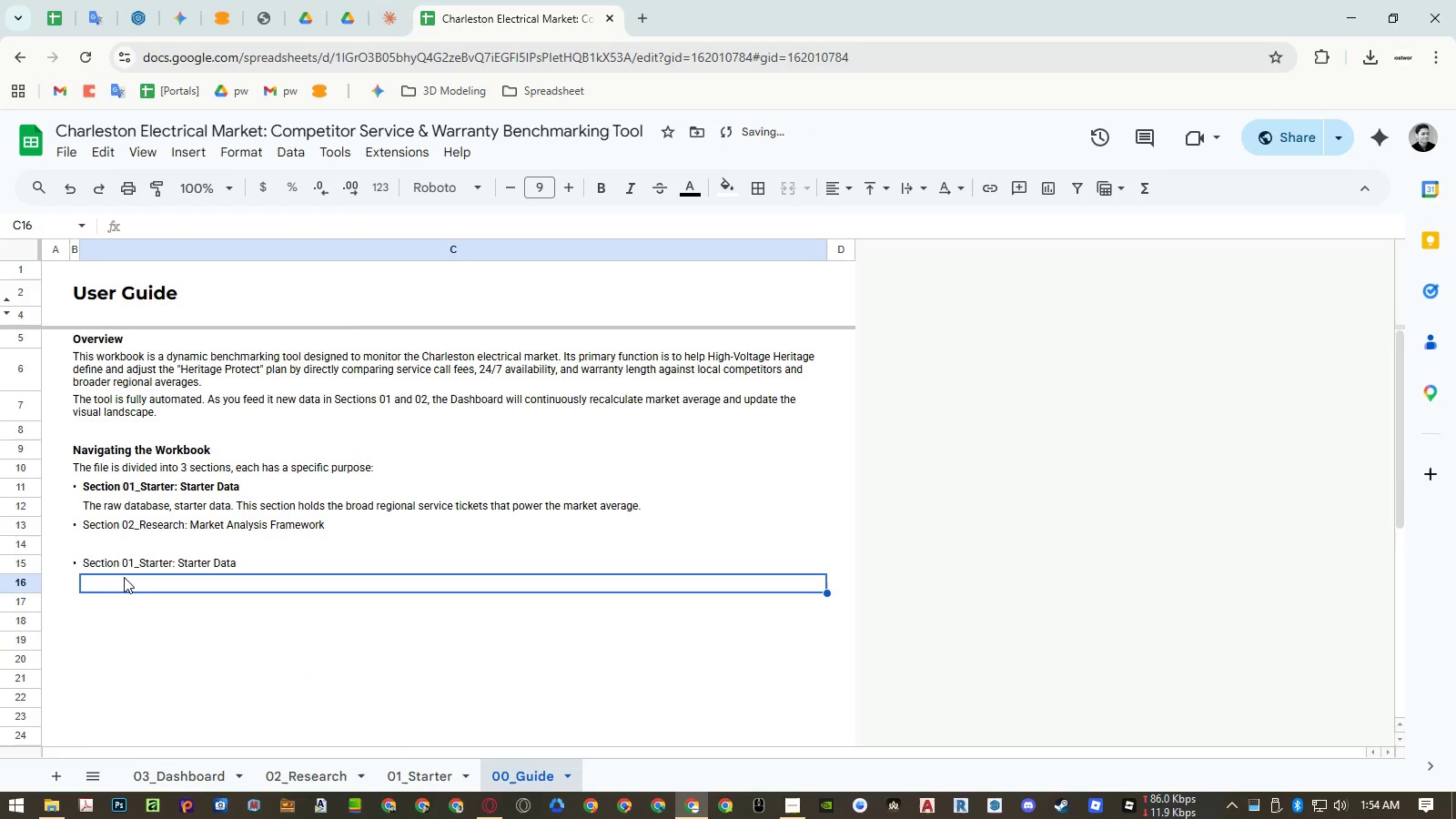 
key(Control+ControlLeft)
 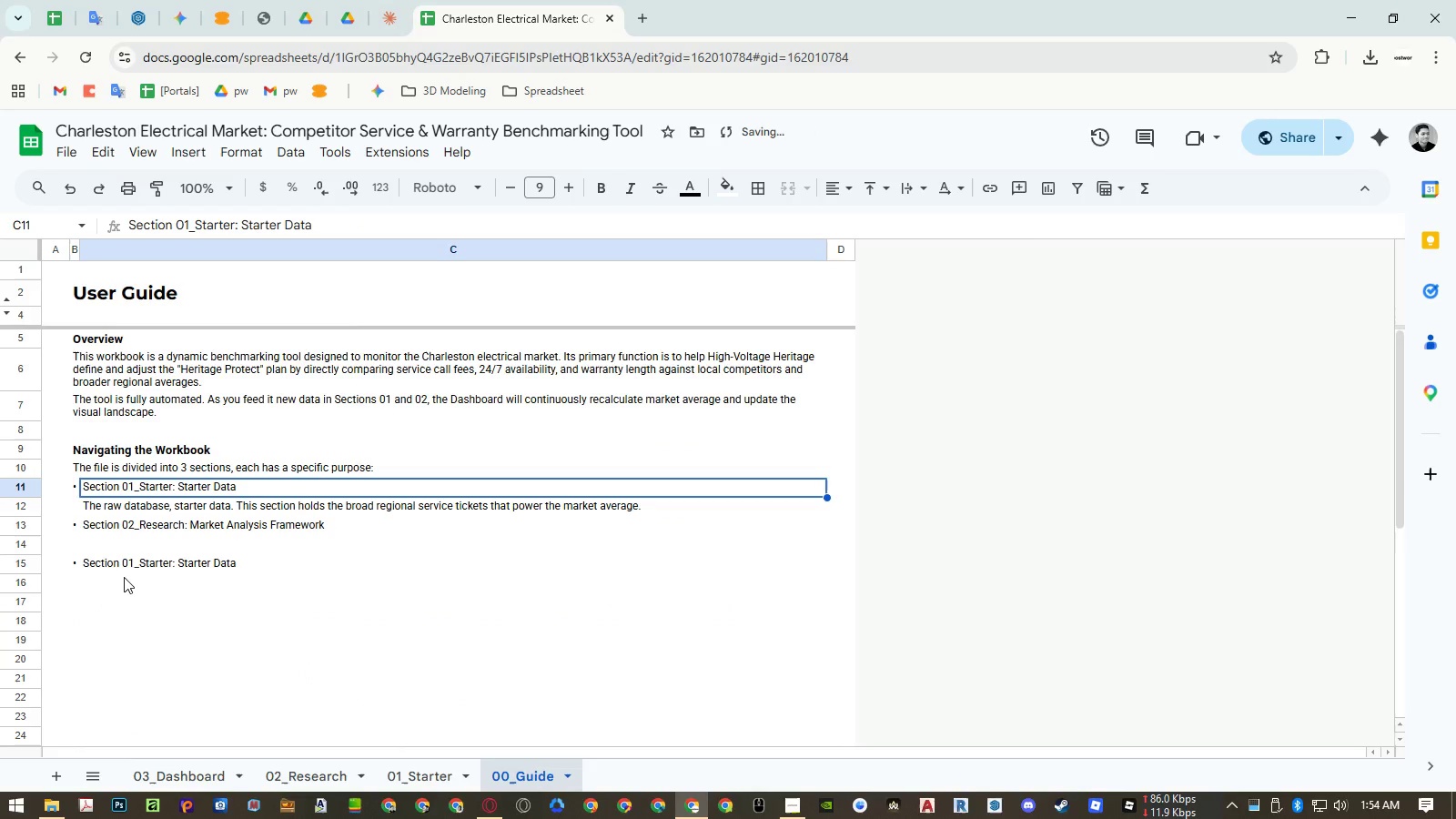 
key(Control+Z)
 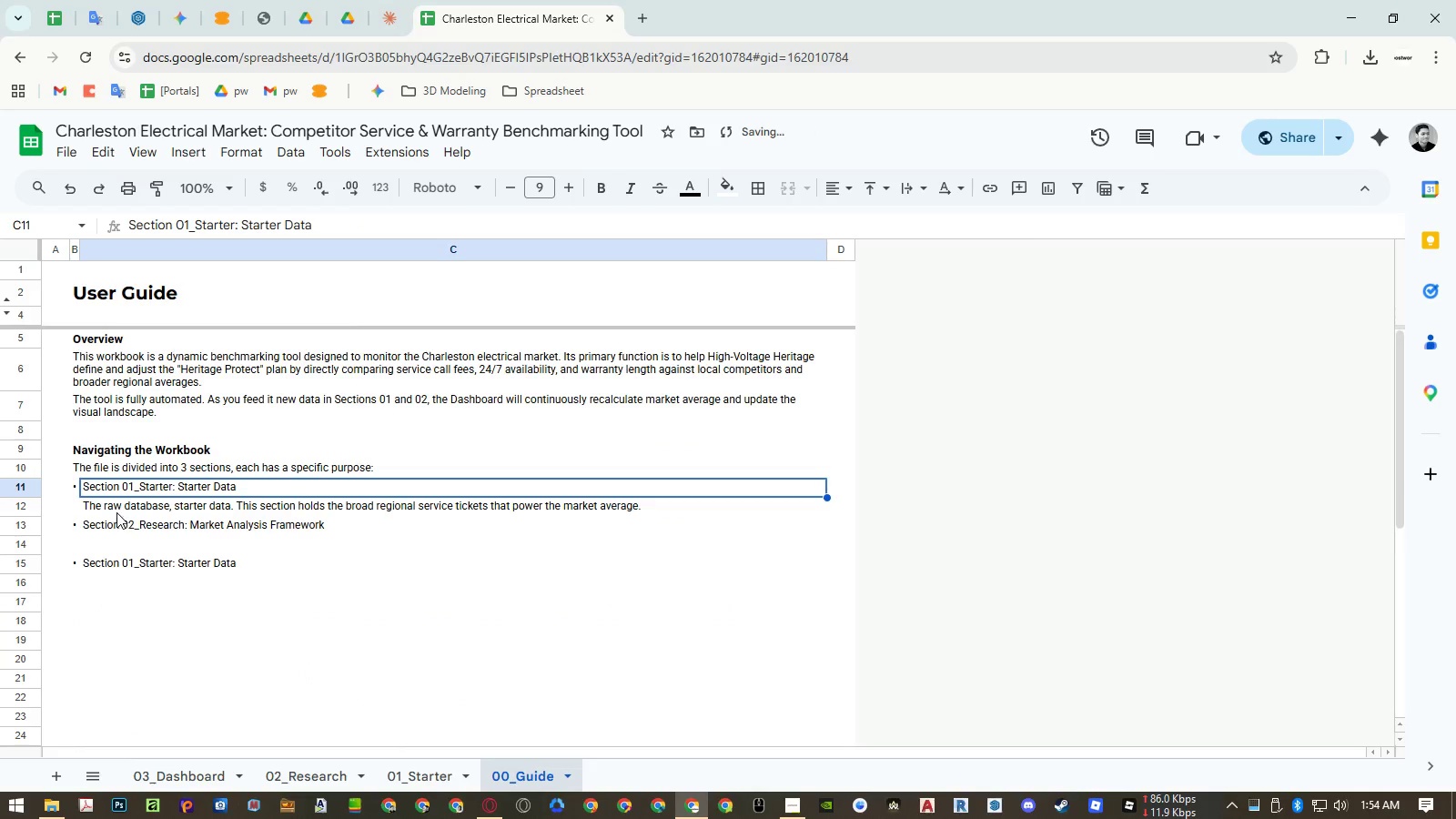 
key(Control+U)
 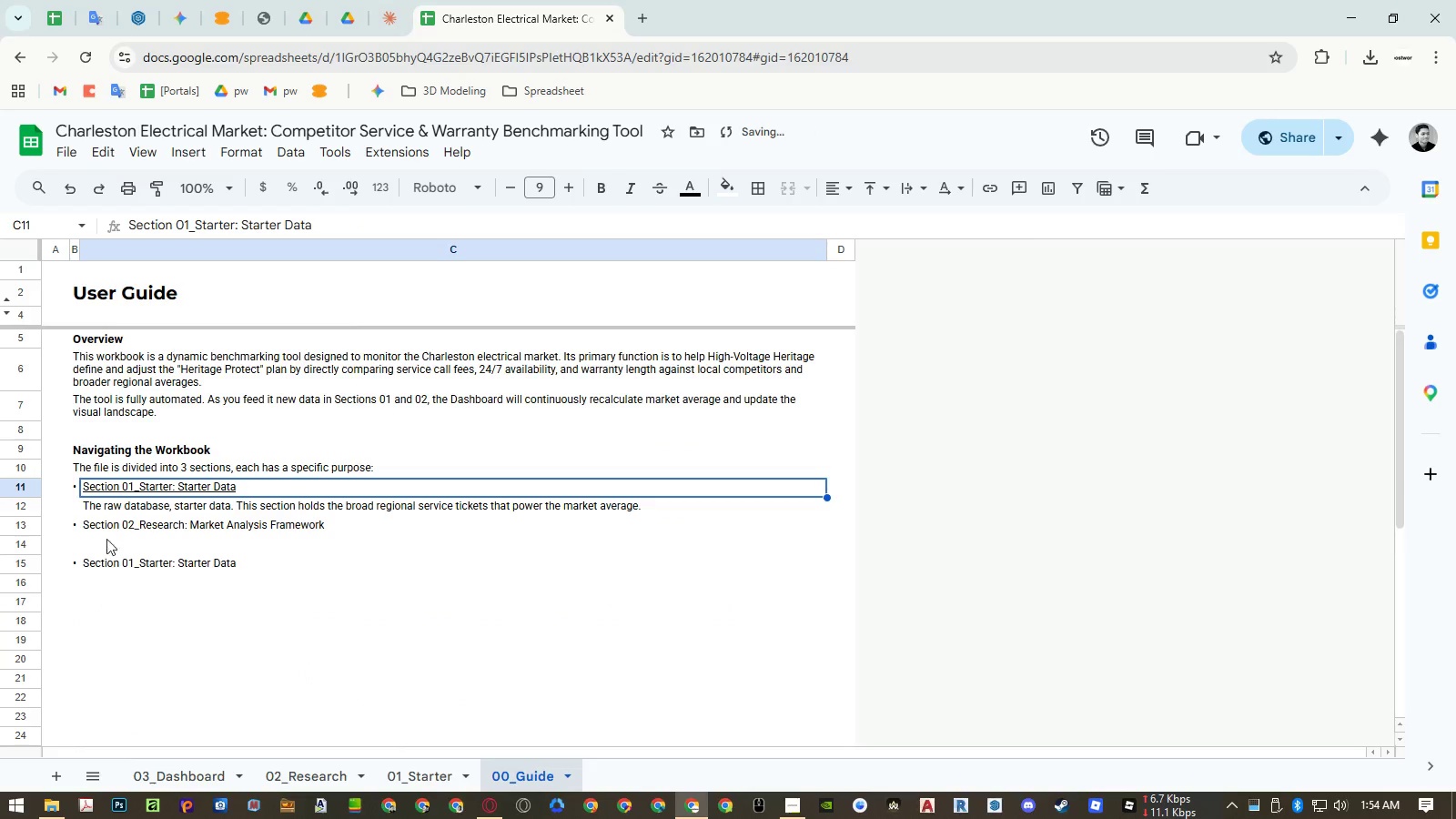 
left_click([96, 525])
 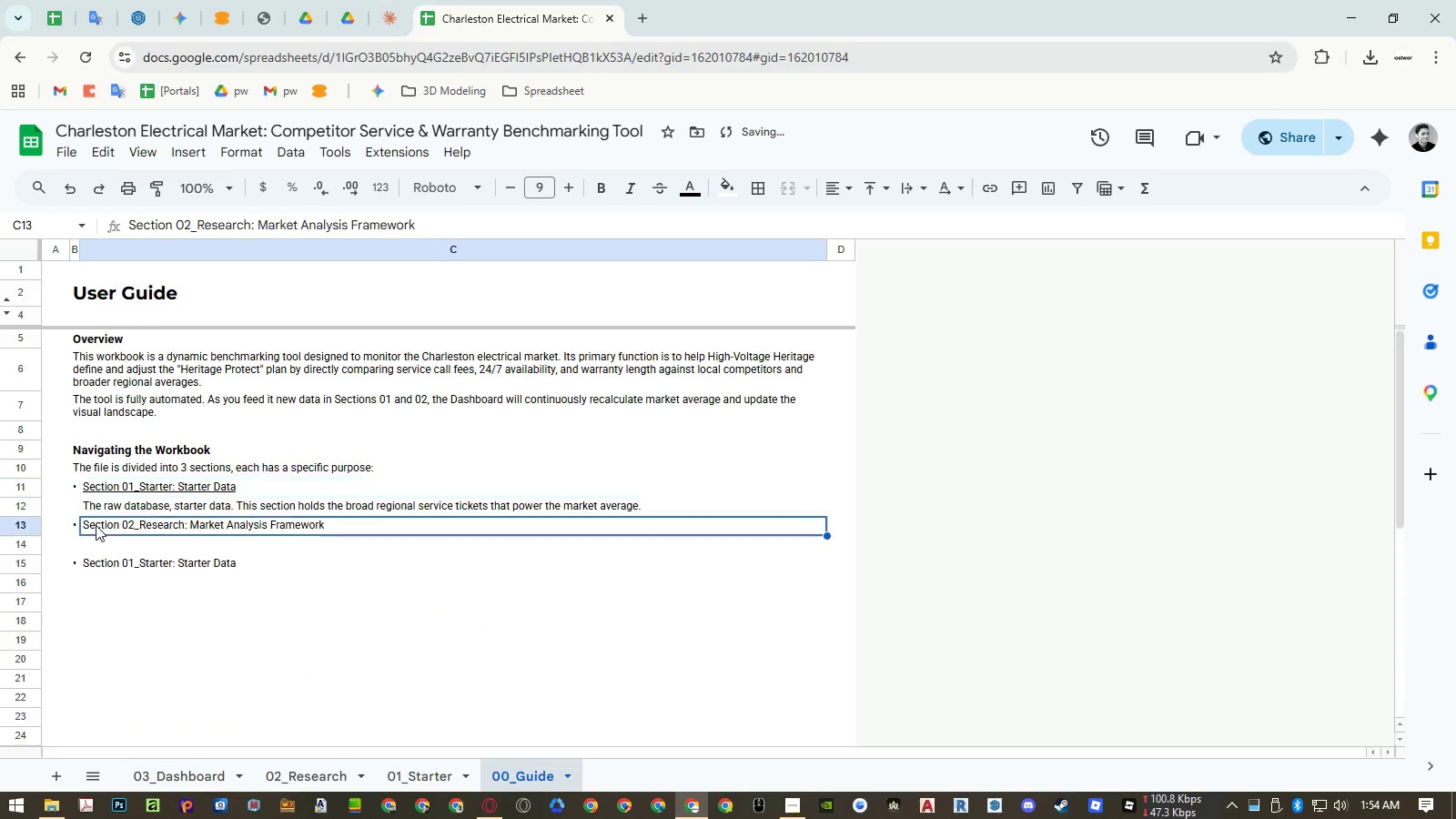 
key(Control+ControlLeft)
 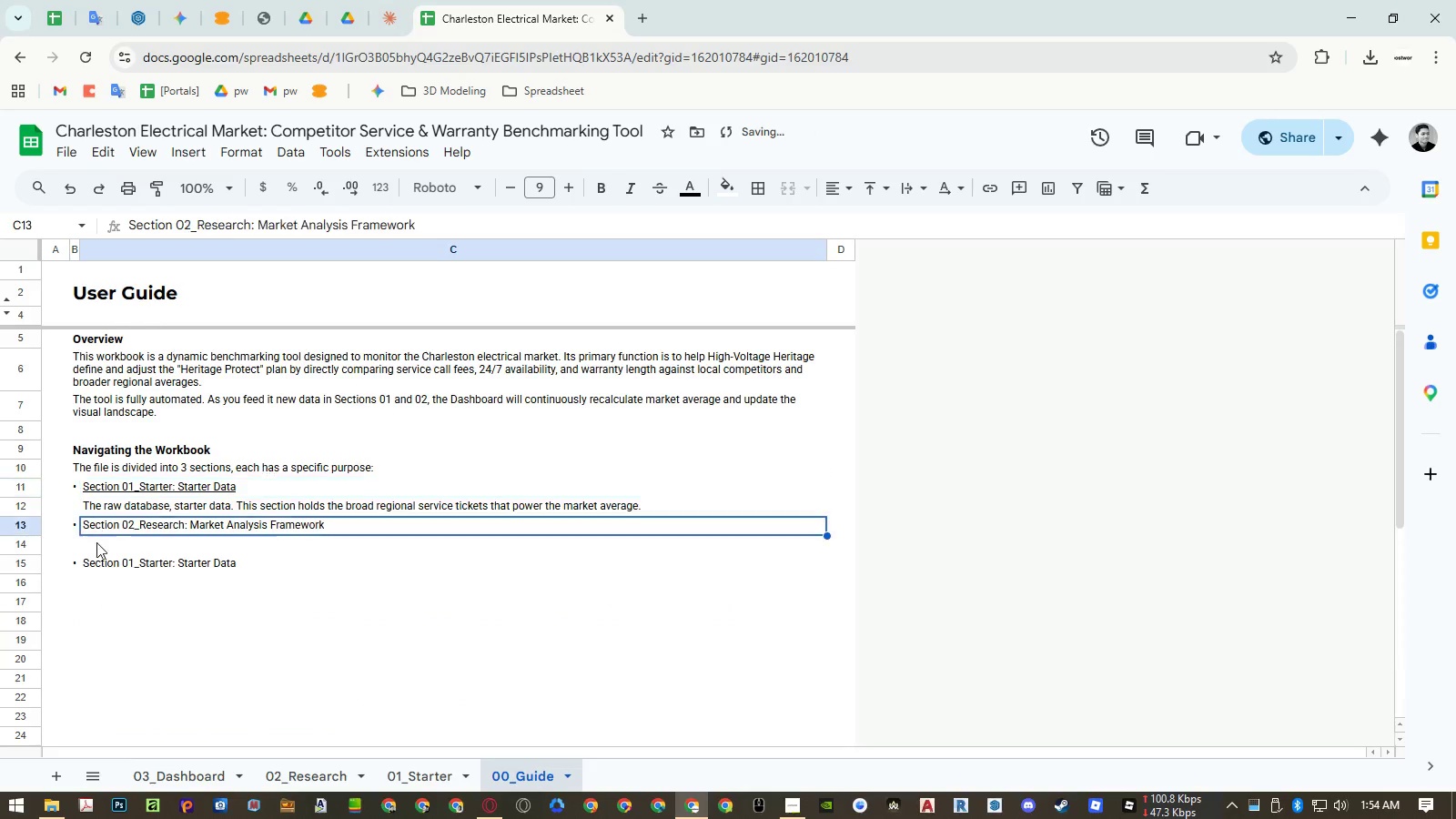 
key(Control+U)
 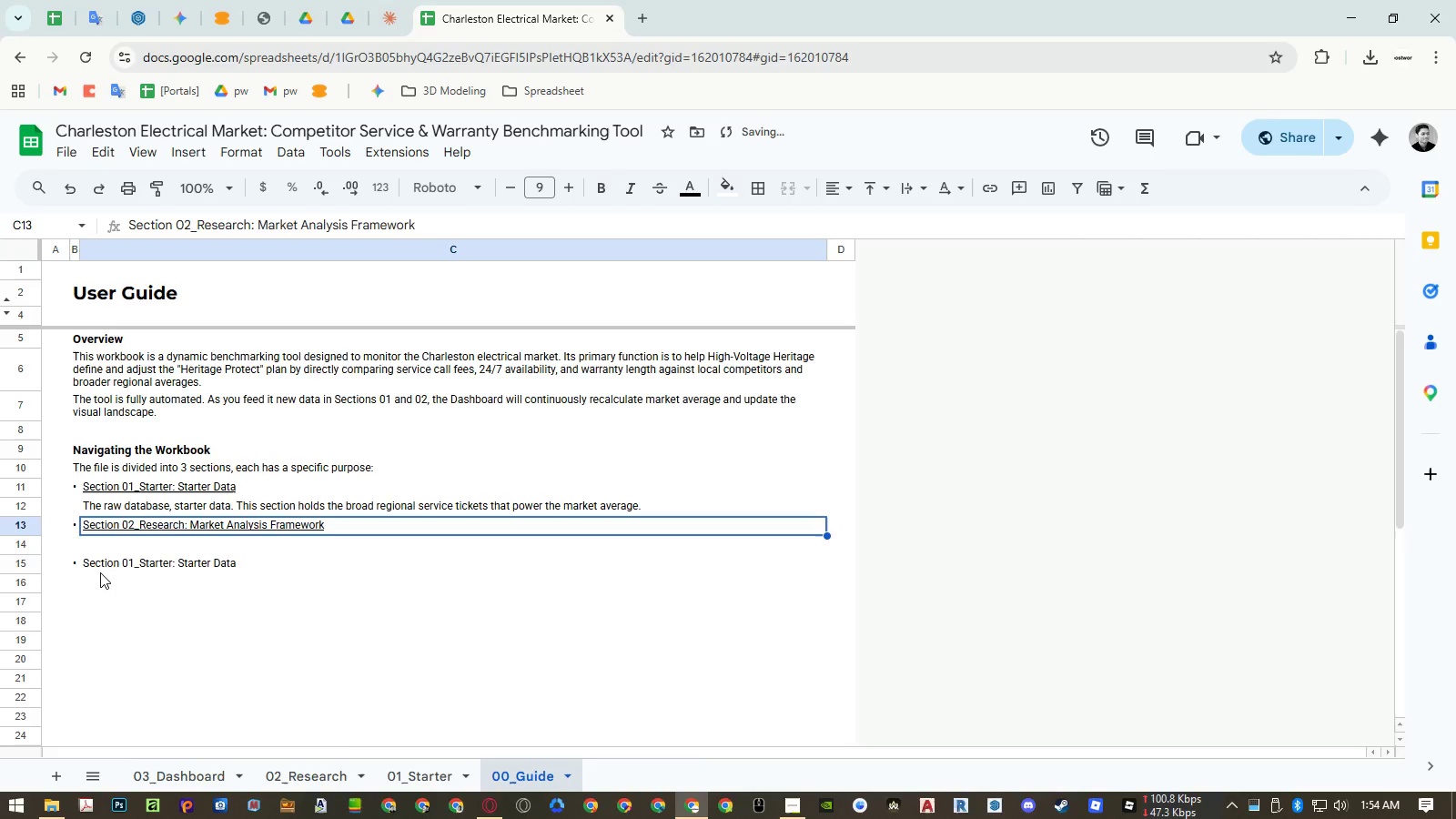 
left_click([100, 572])
 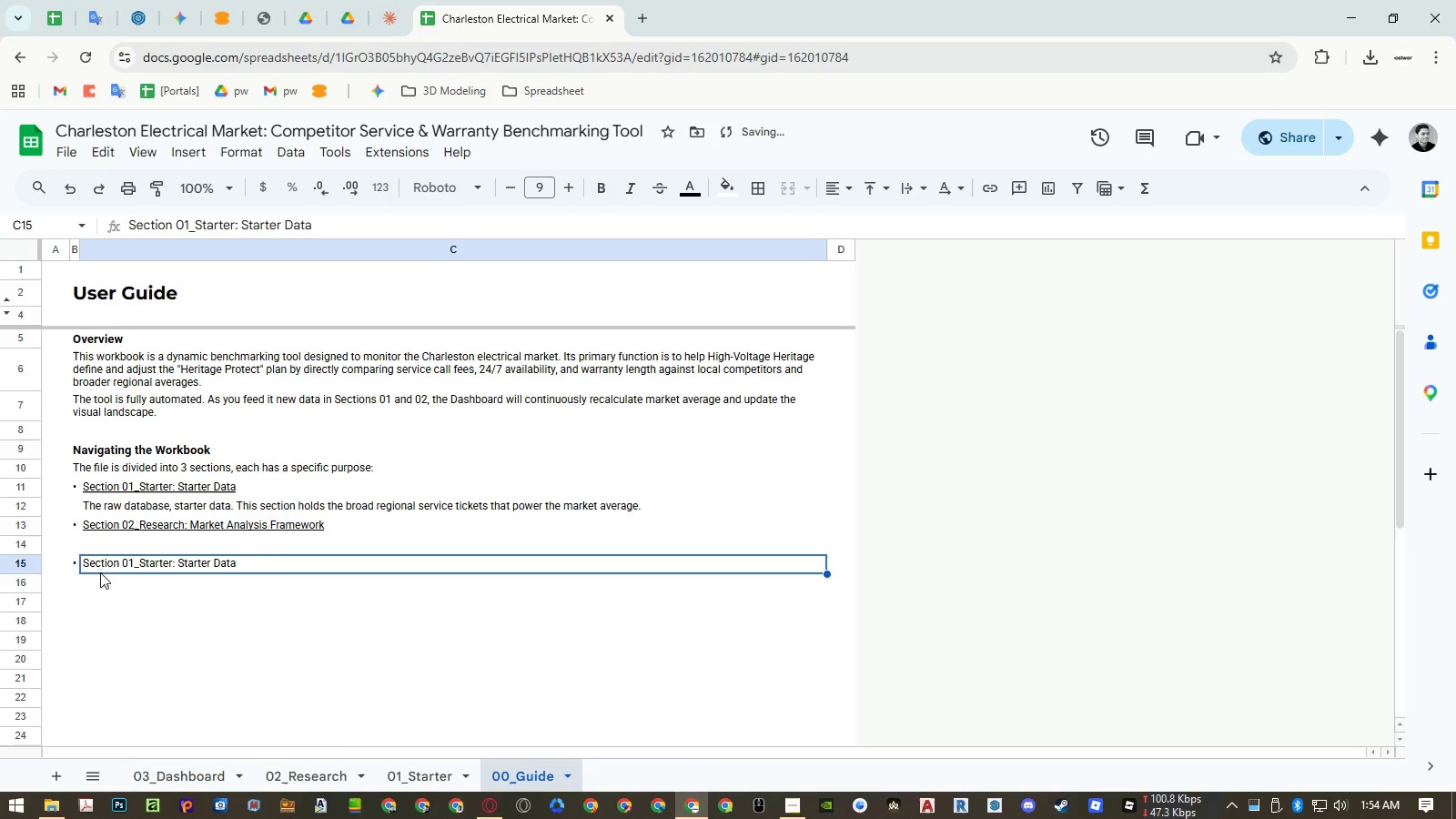 
key(Control+ControlLeft)
 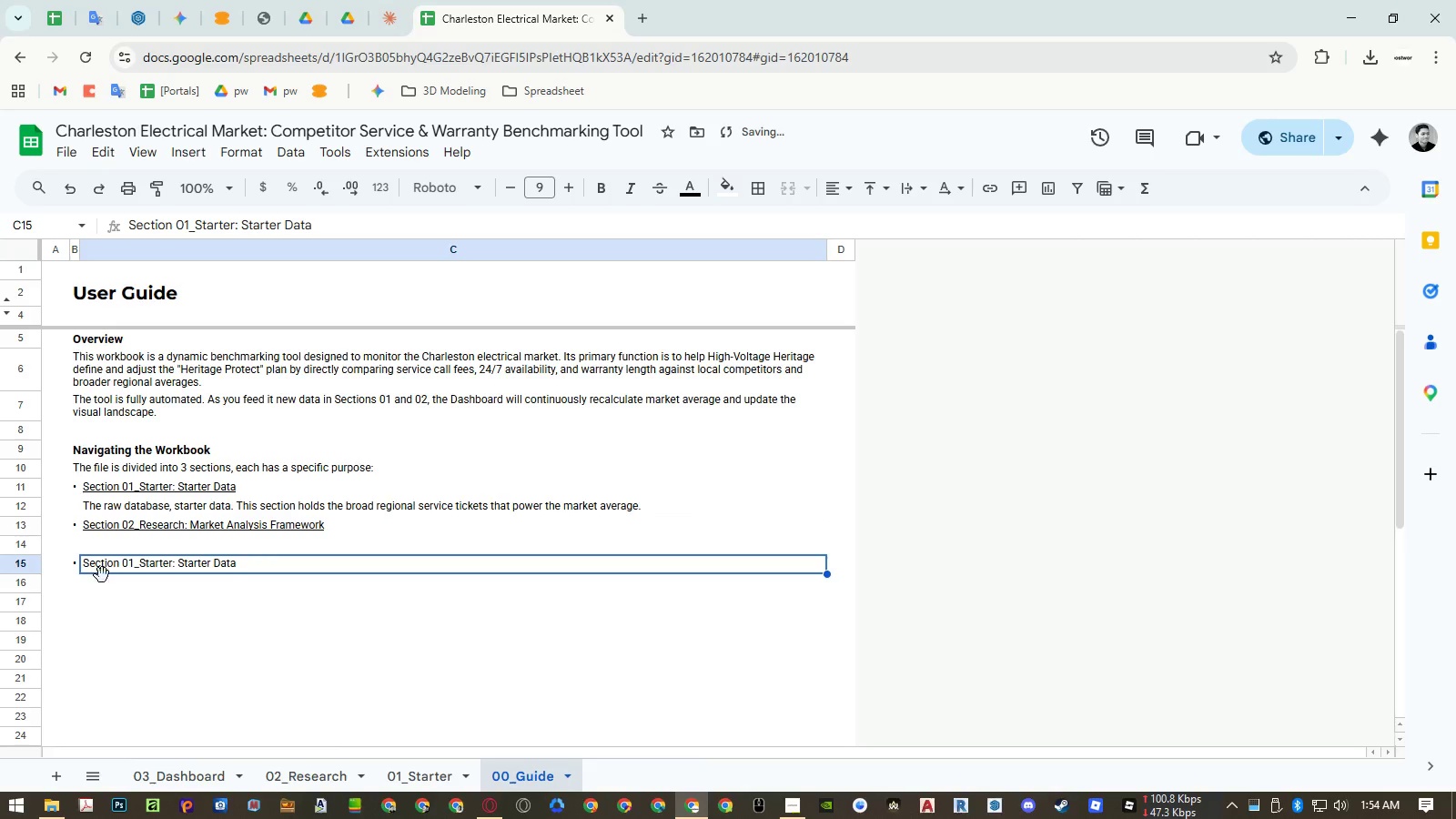 
key(Control+U)
 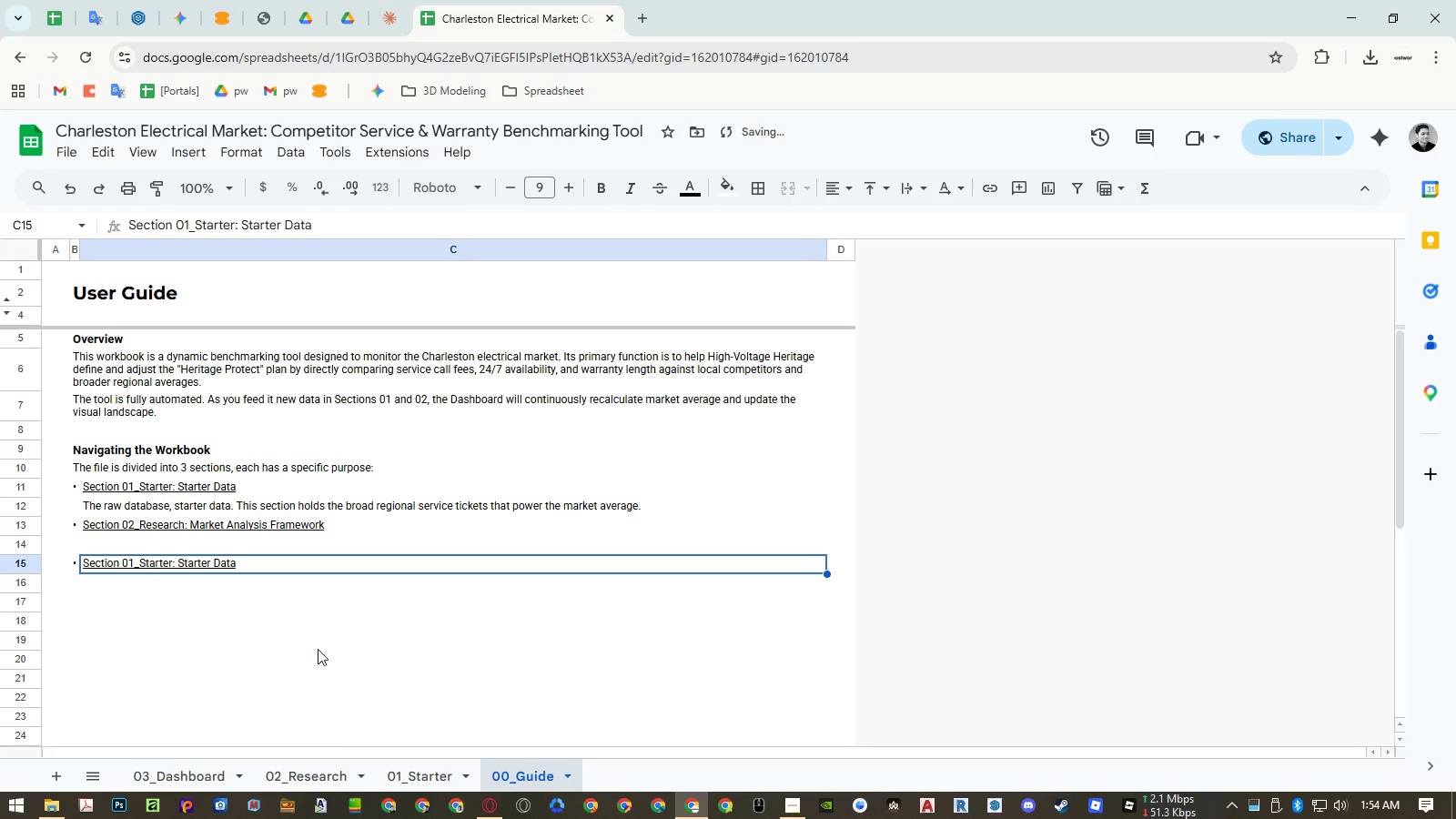 
left_click([320, 649])
 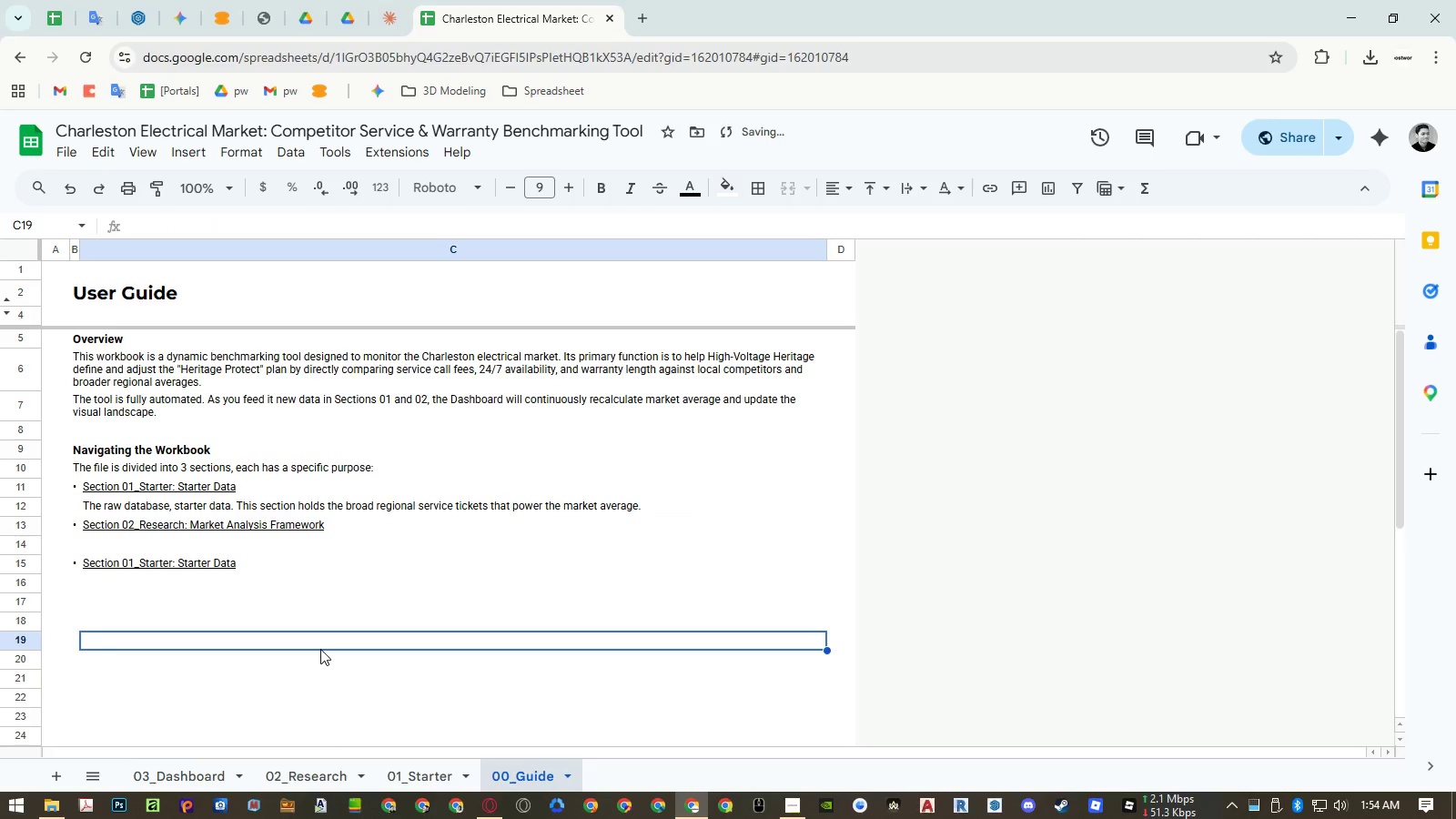 
key(Control+Z)
 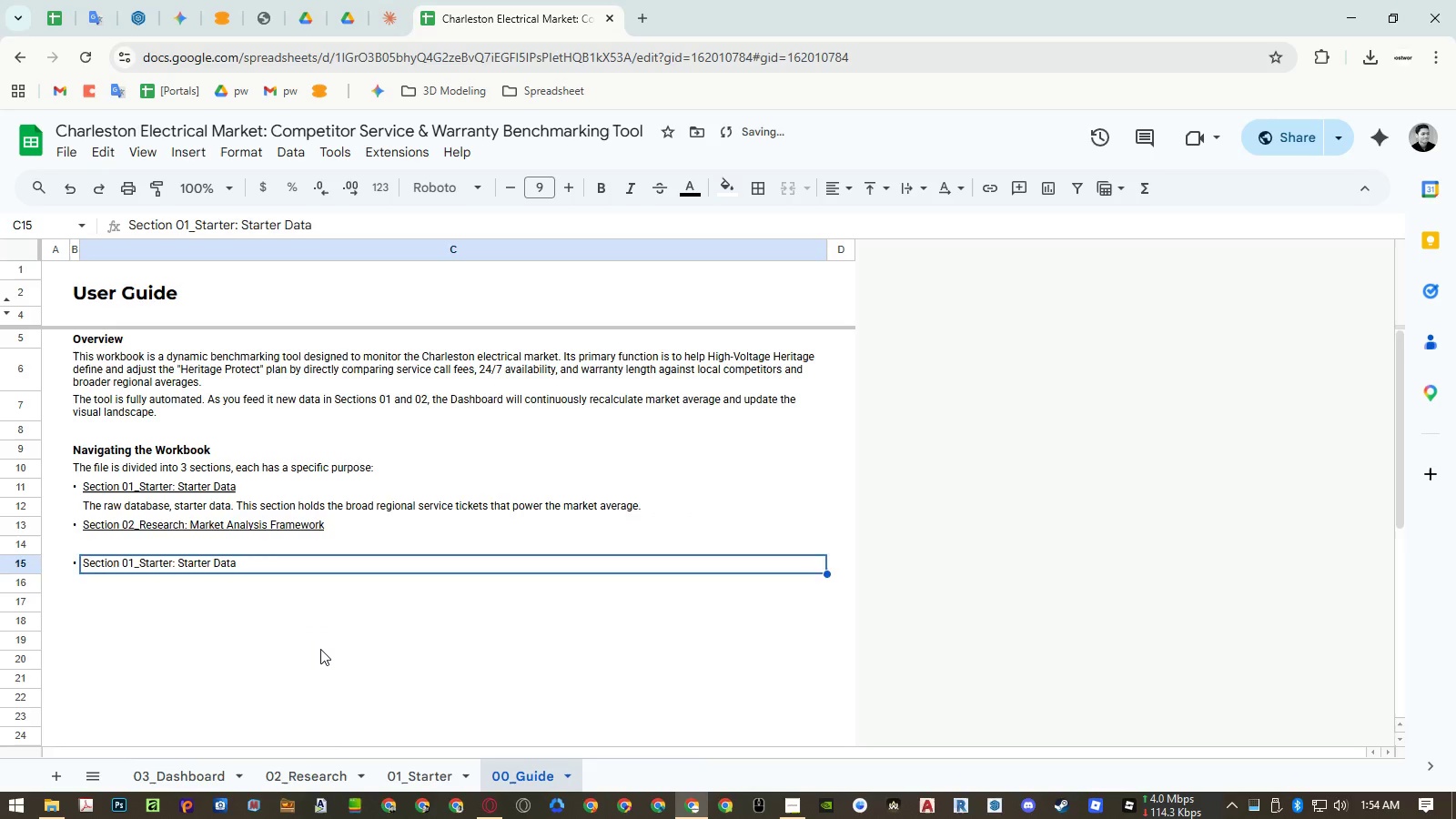 
key(Control+Z)
 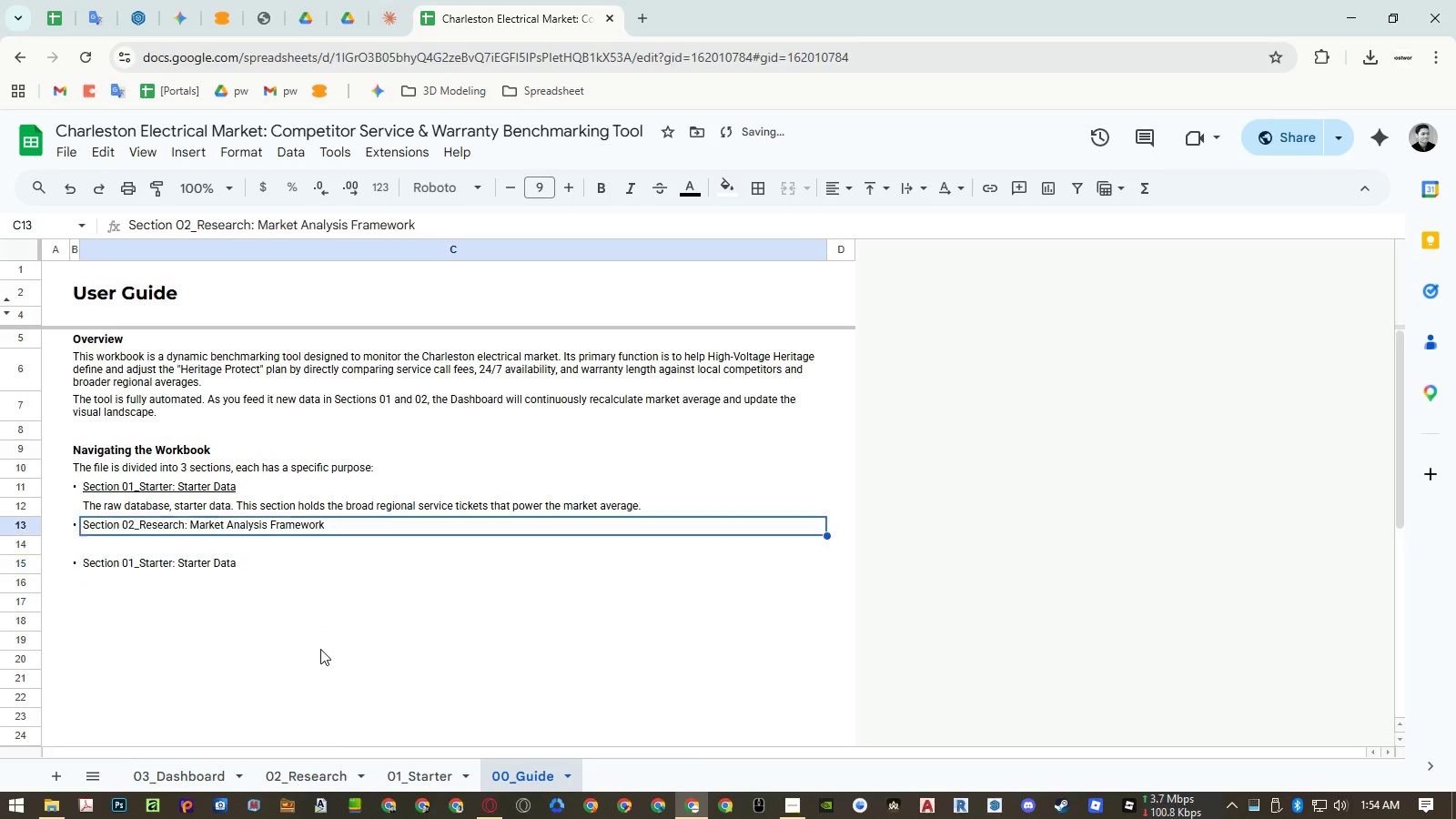 
key(Control+Z)
 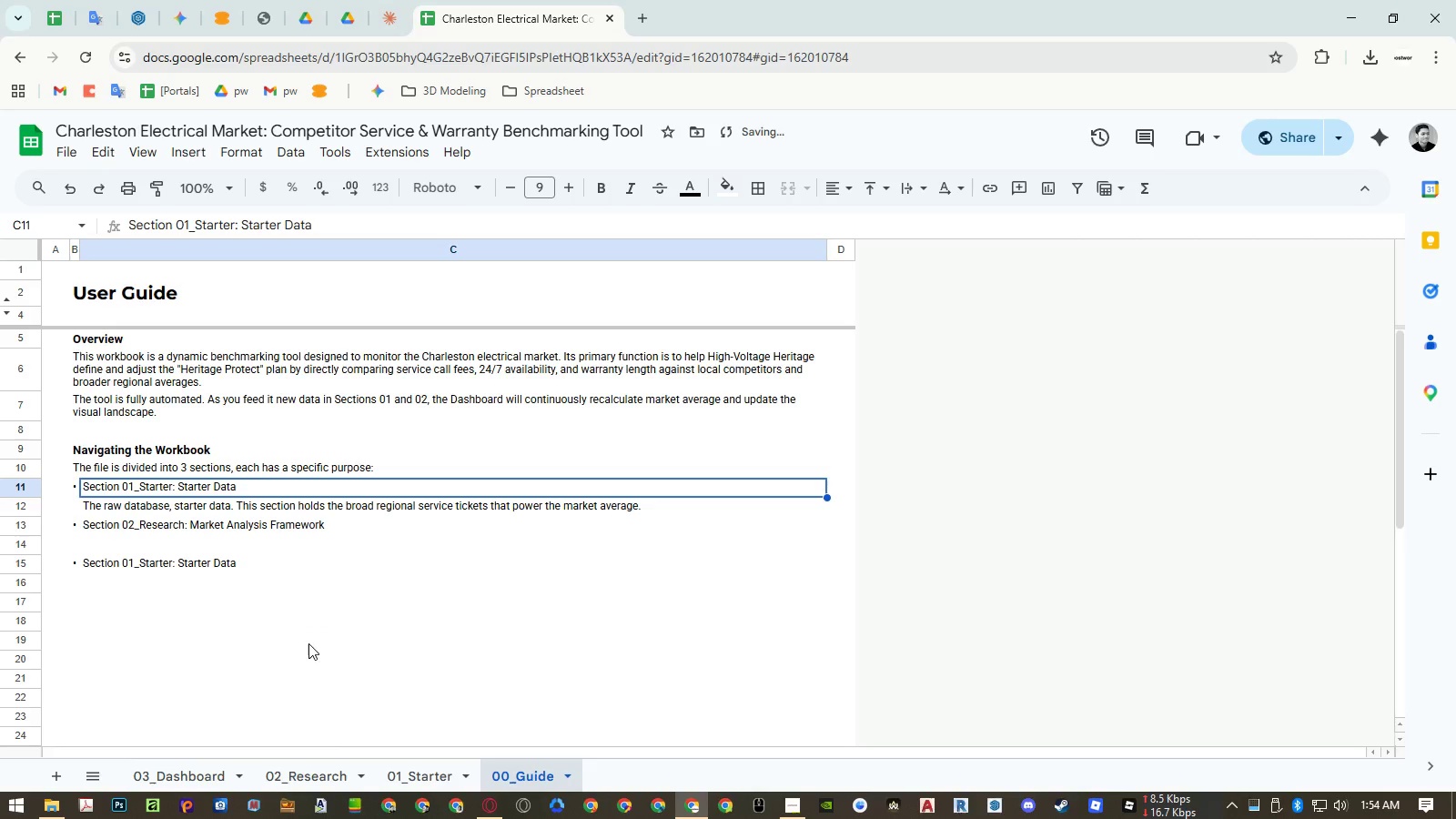 
left_click([96, 549])
 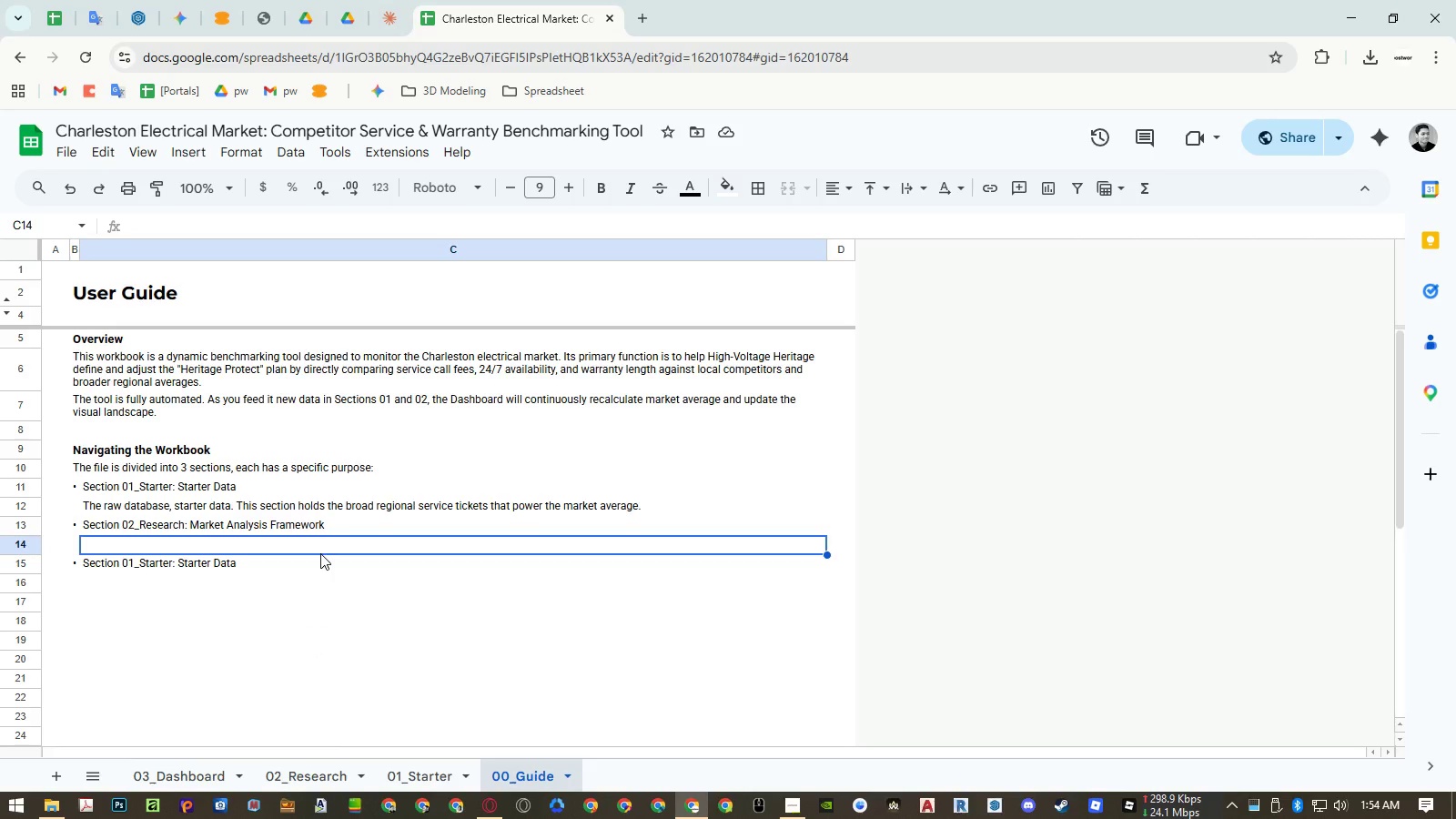 
wait(9.36)
 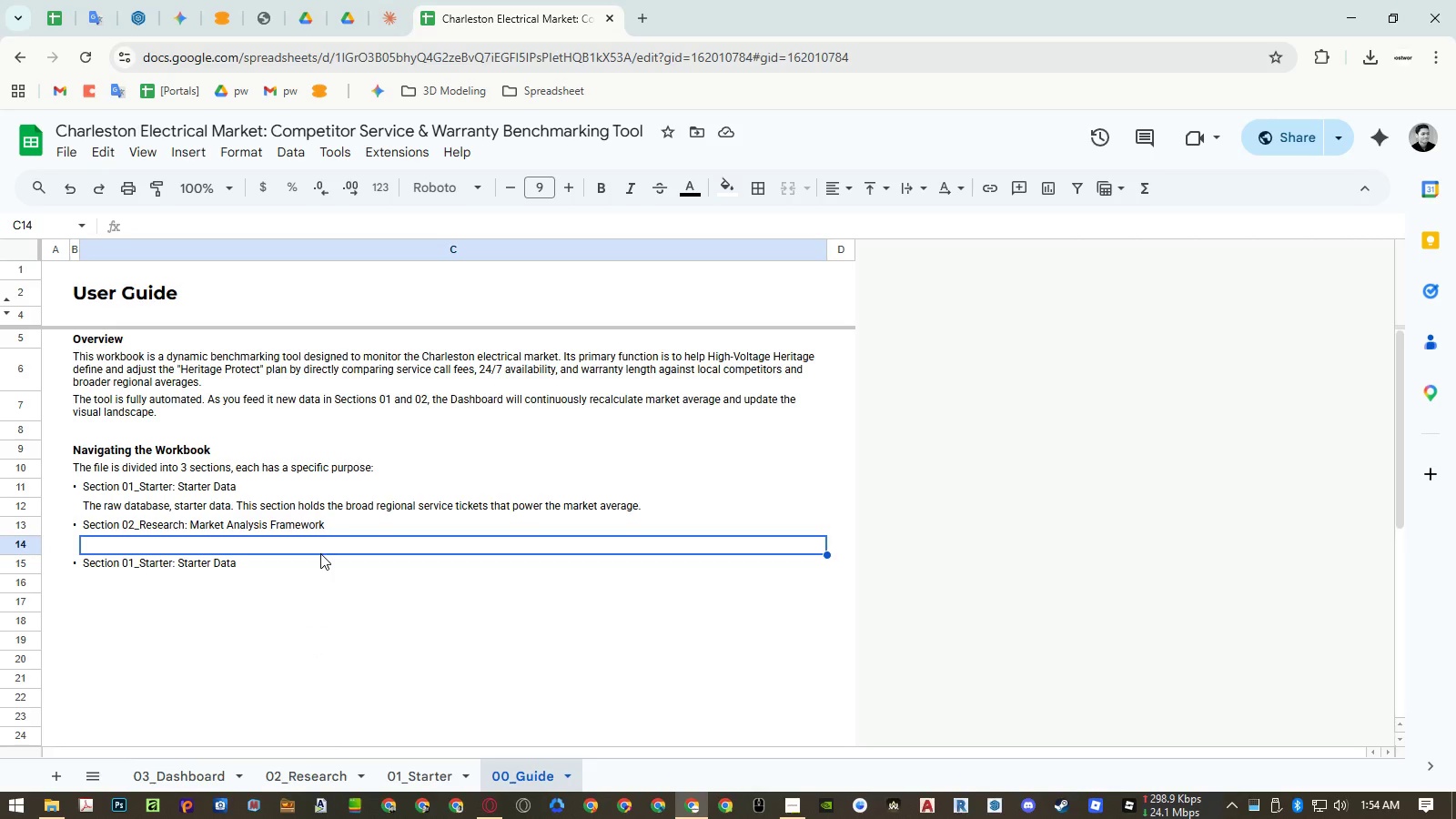 
type(Head-to h)
key(Backspace)
key(Backspace)
type(-head tracking list. )
 